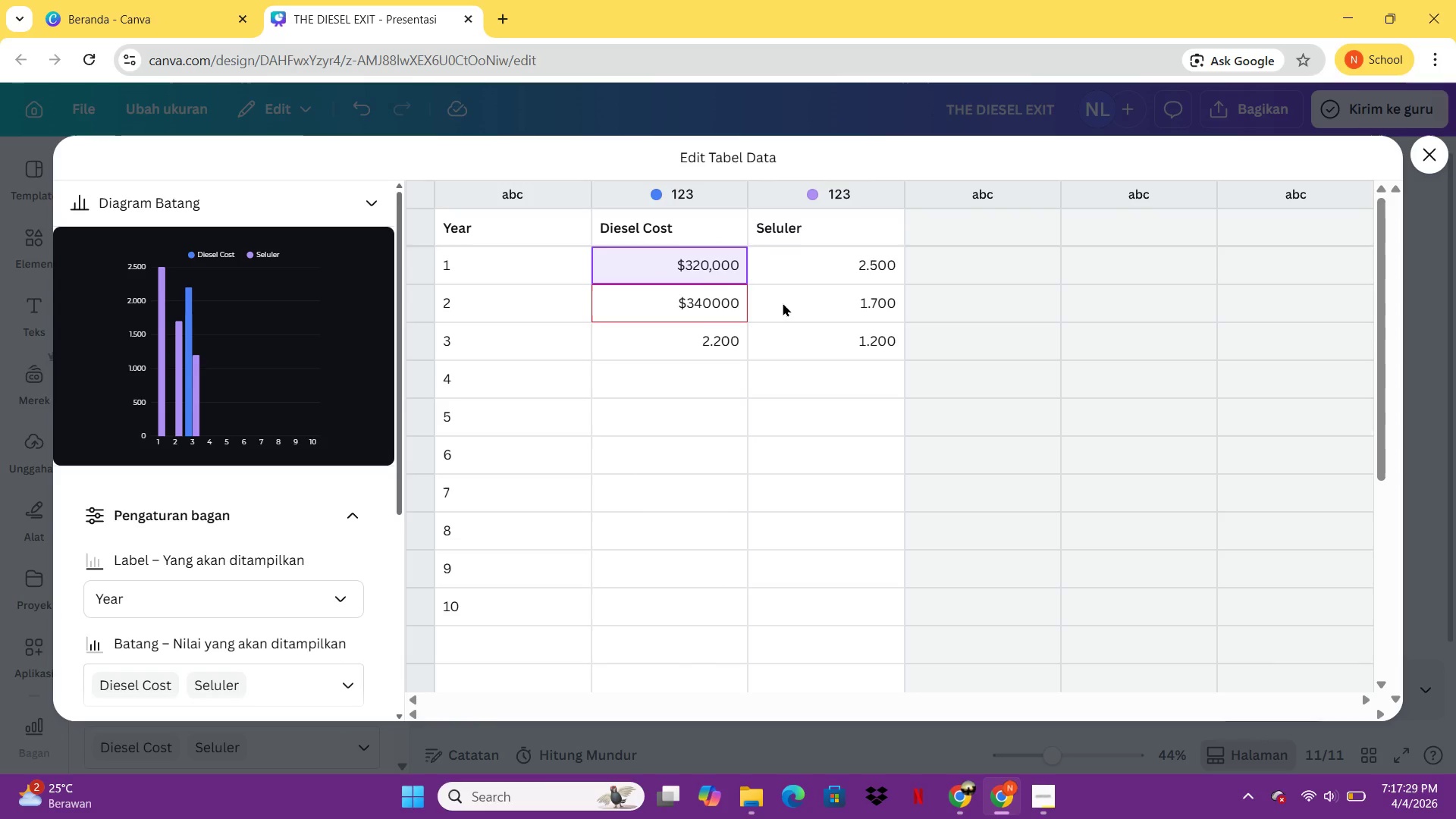 
left_click([679, 268])
 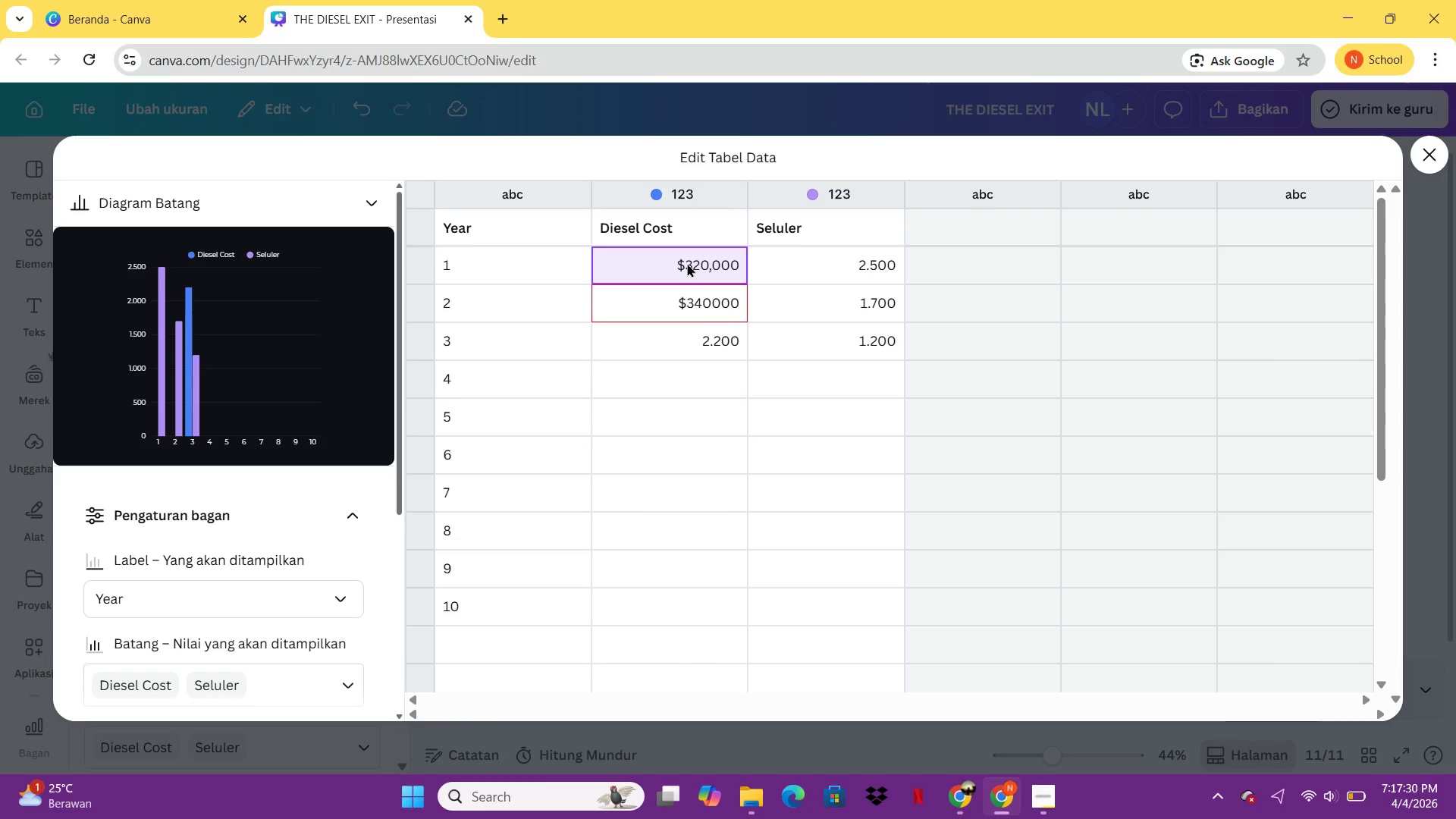 
double_click([687, 263])
 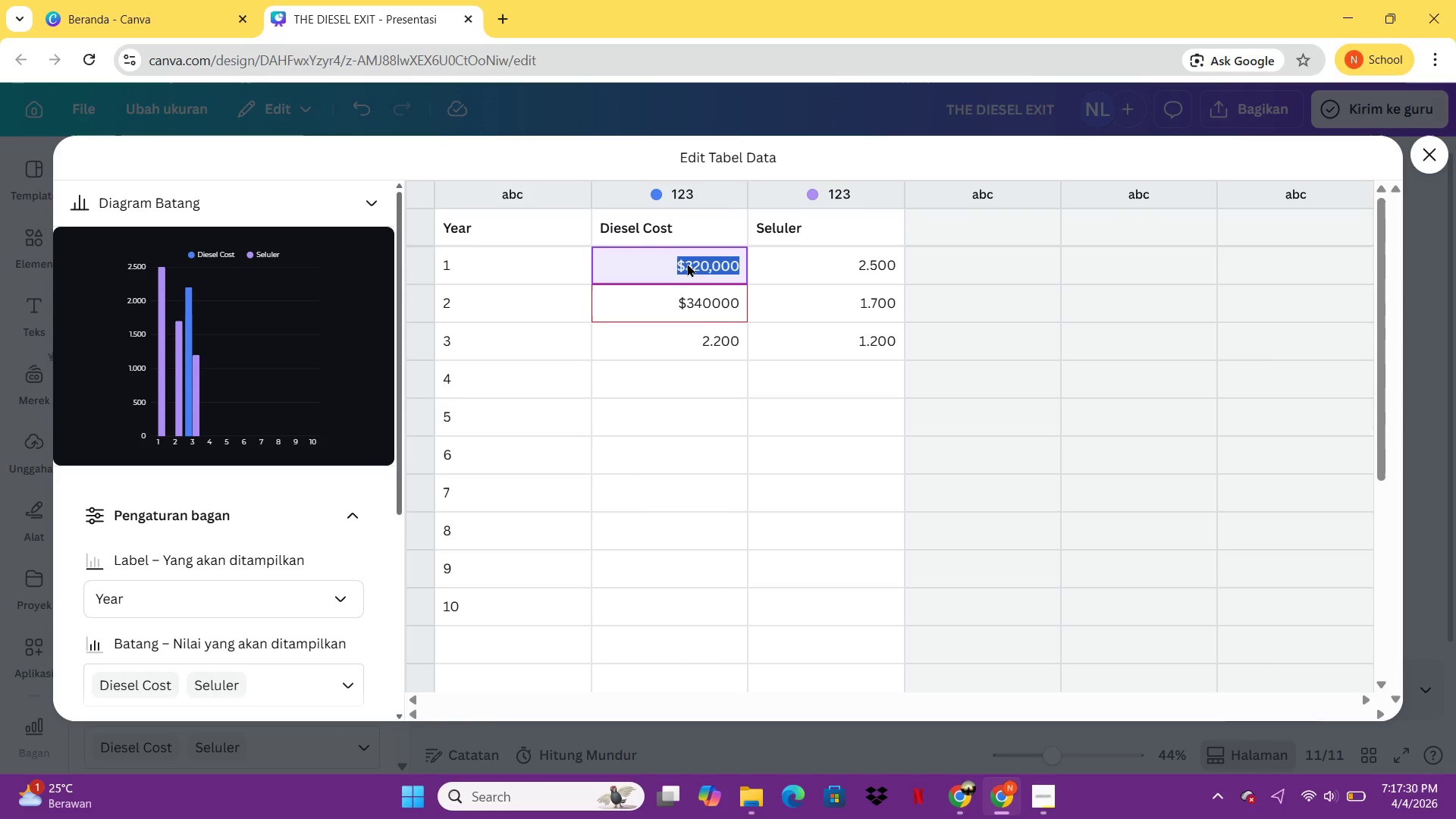 
triple_click([687, 263])
 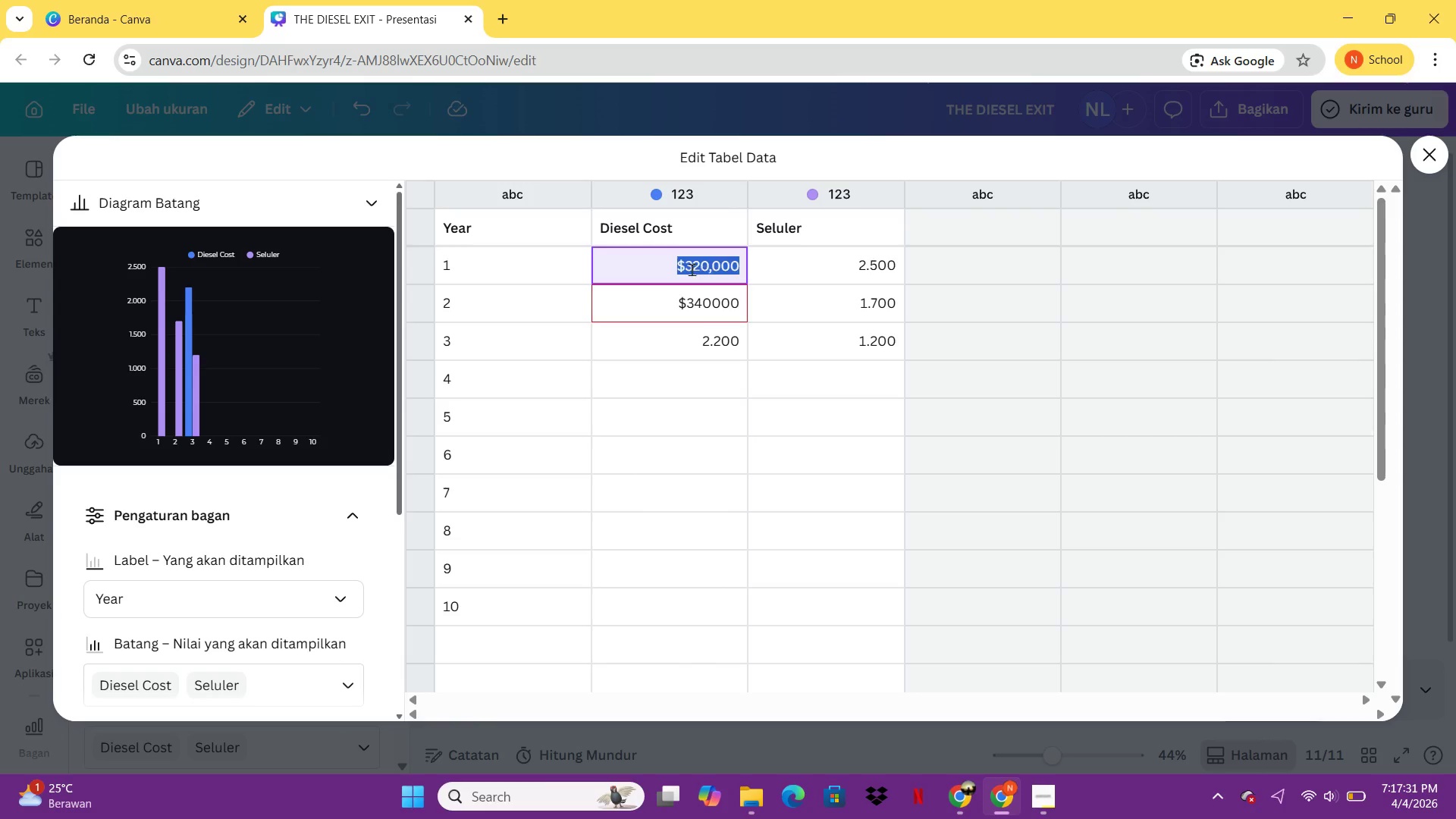 
left_click([689, 269])
 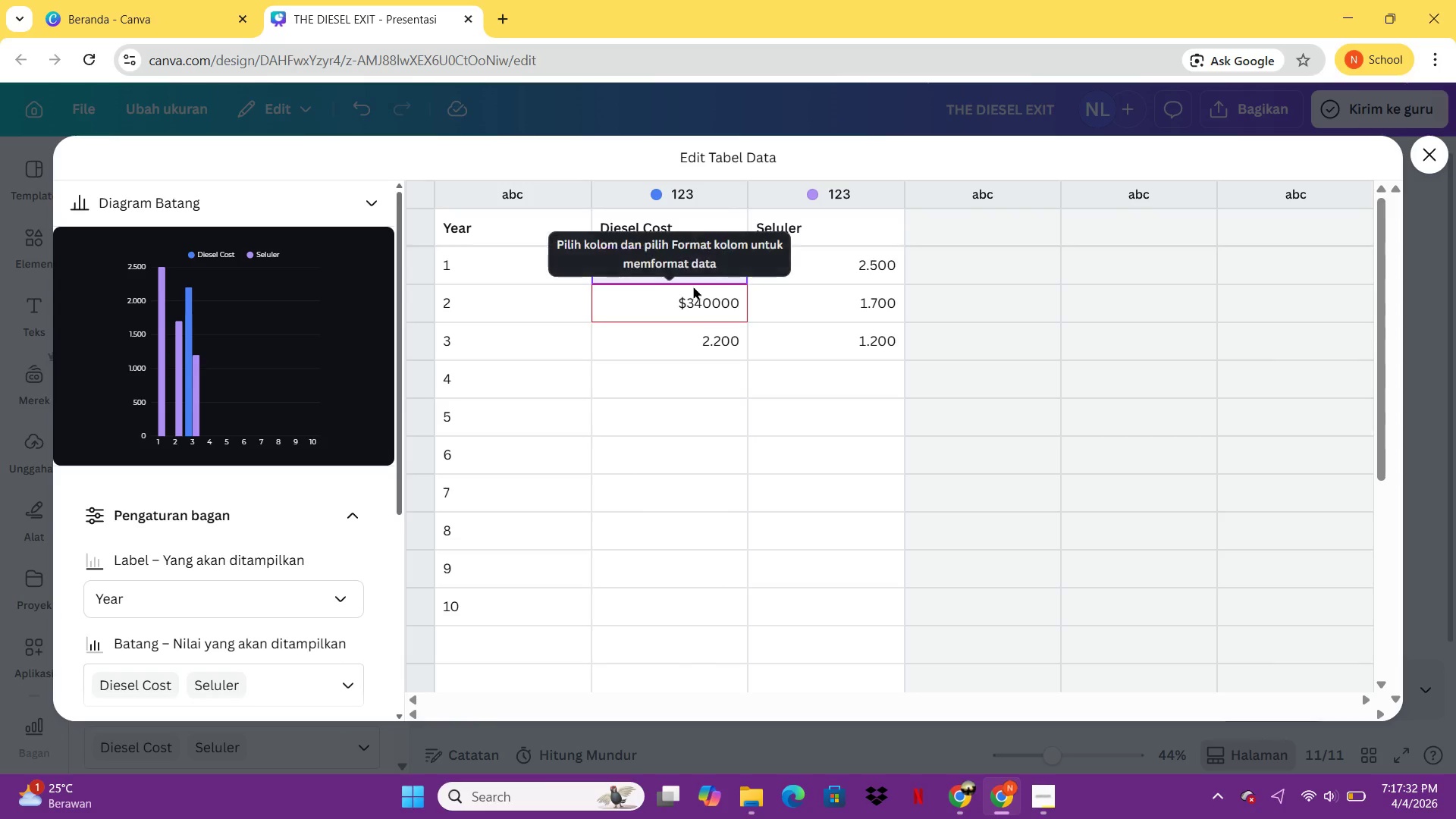 
key(ArrowLeft)
 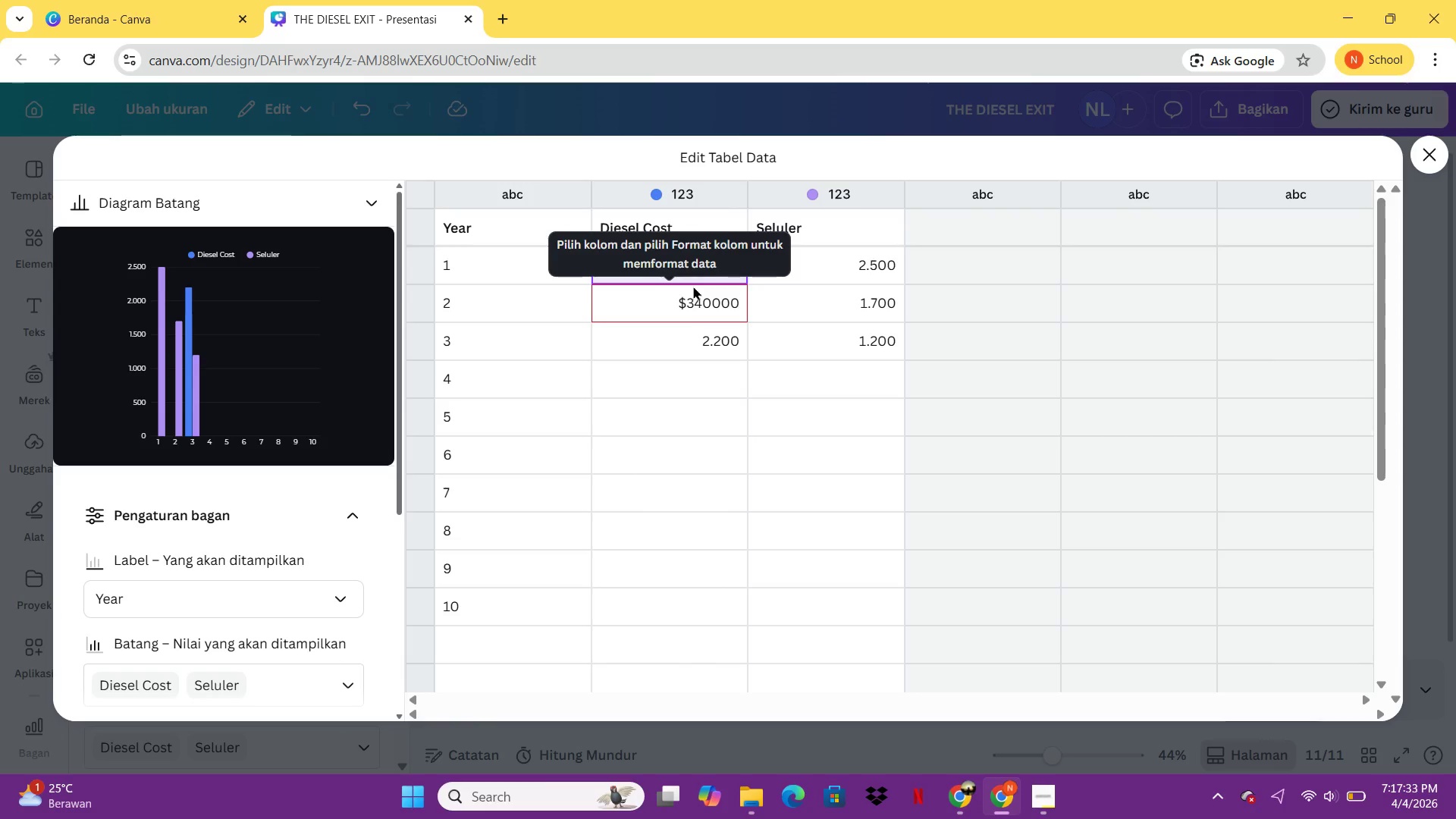 
key(Backspace)
 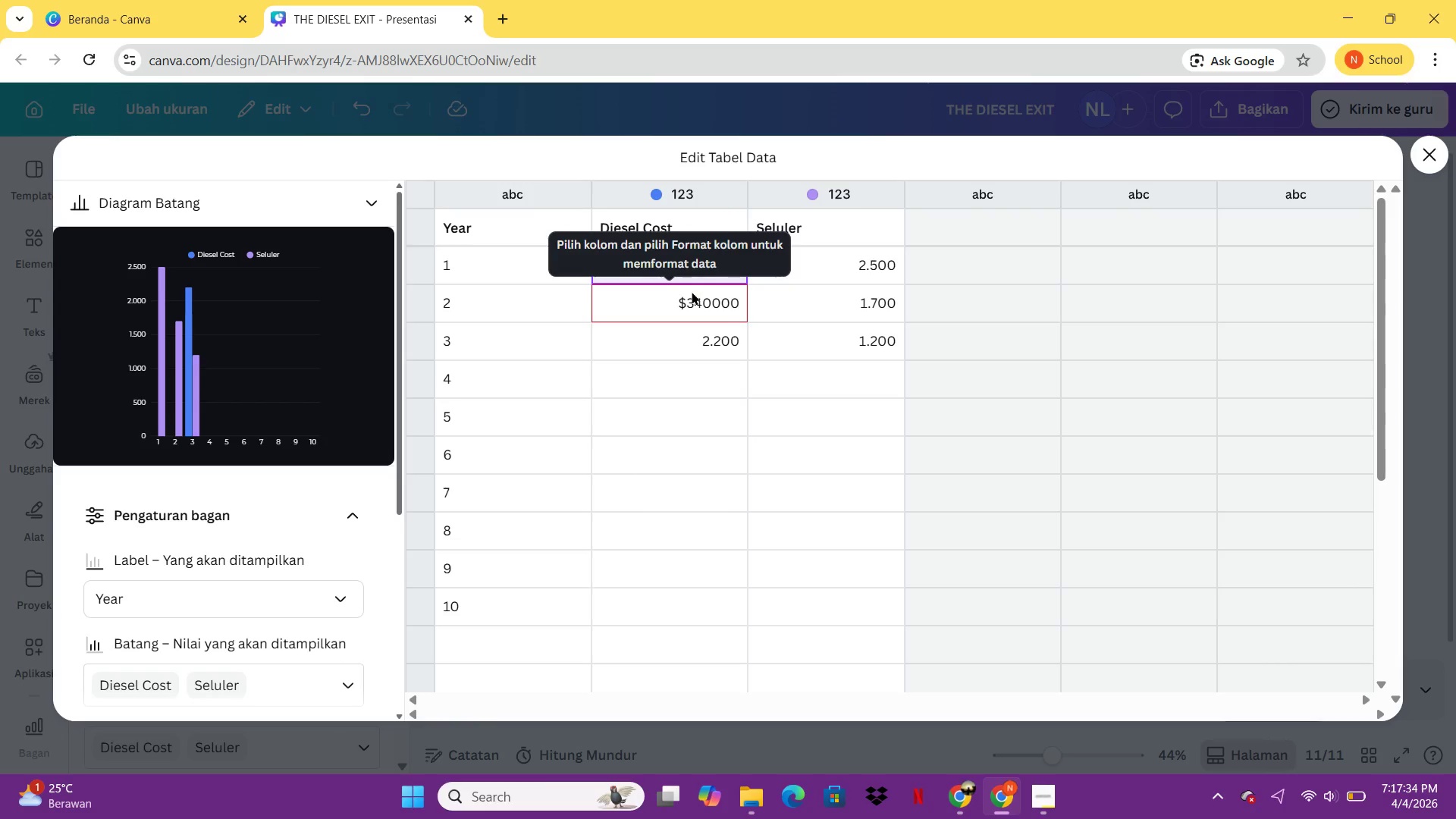 
left_click([692, 294])
 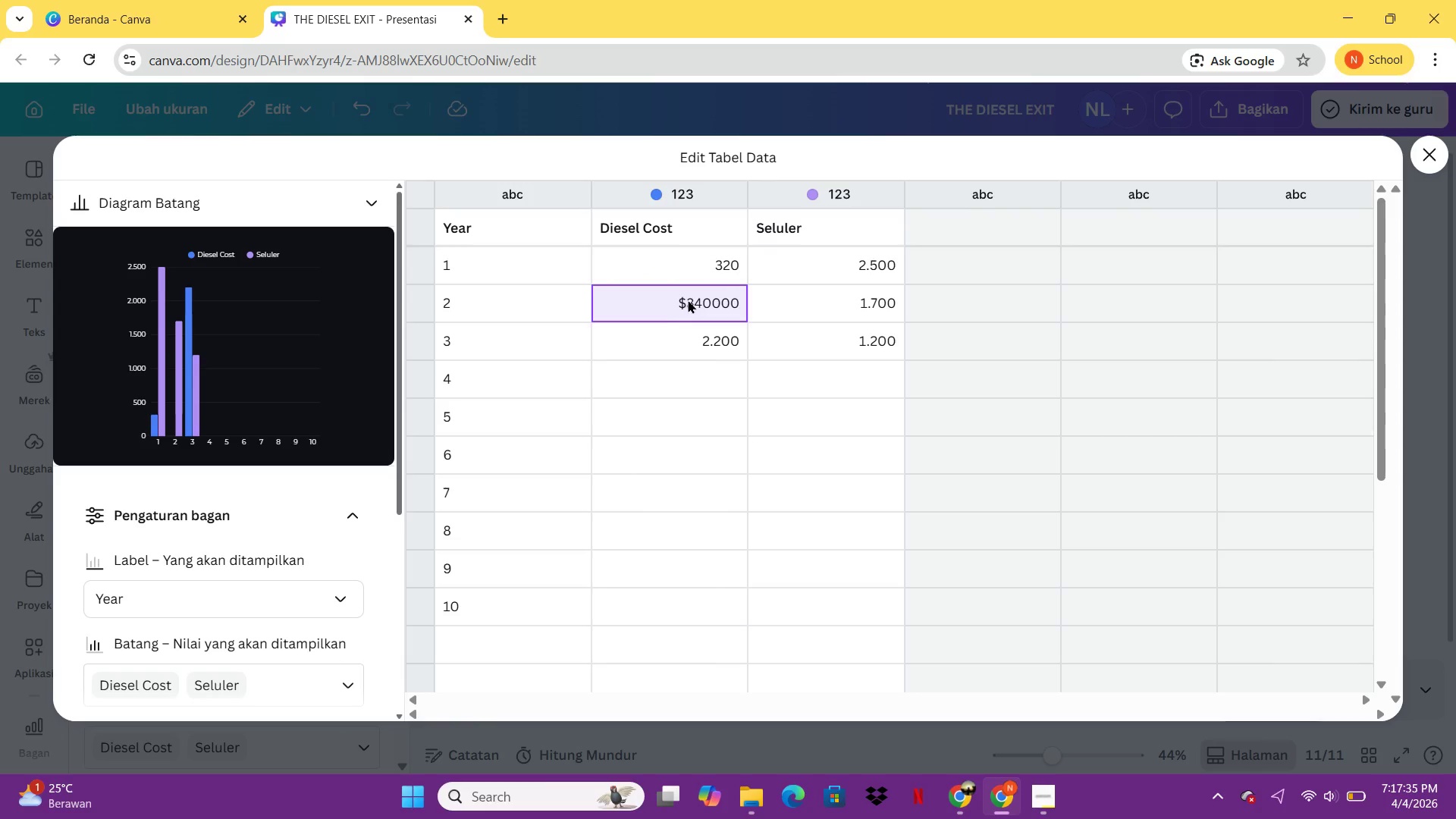 
left_click([711, 268])
 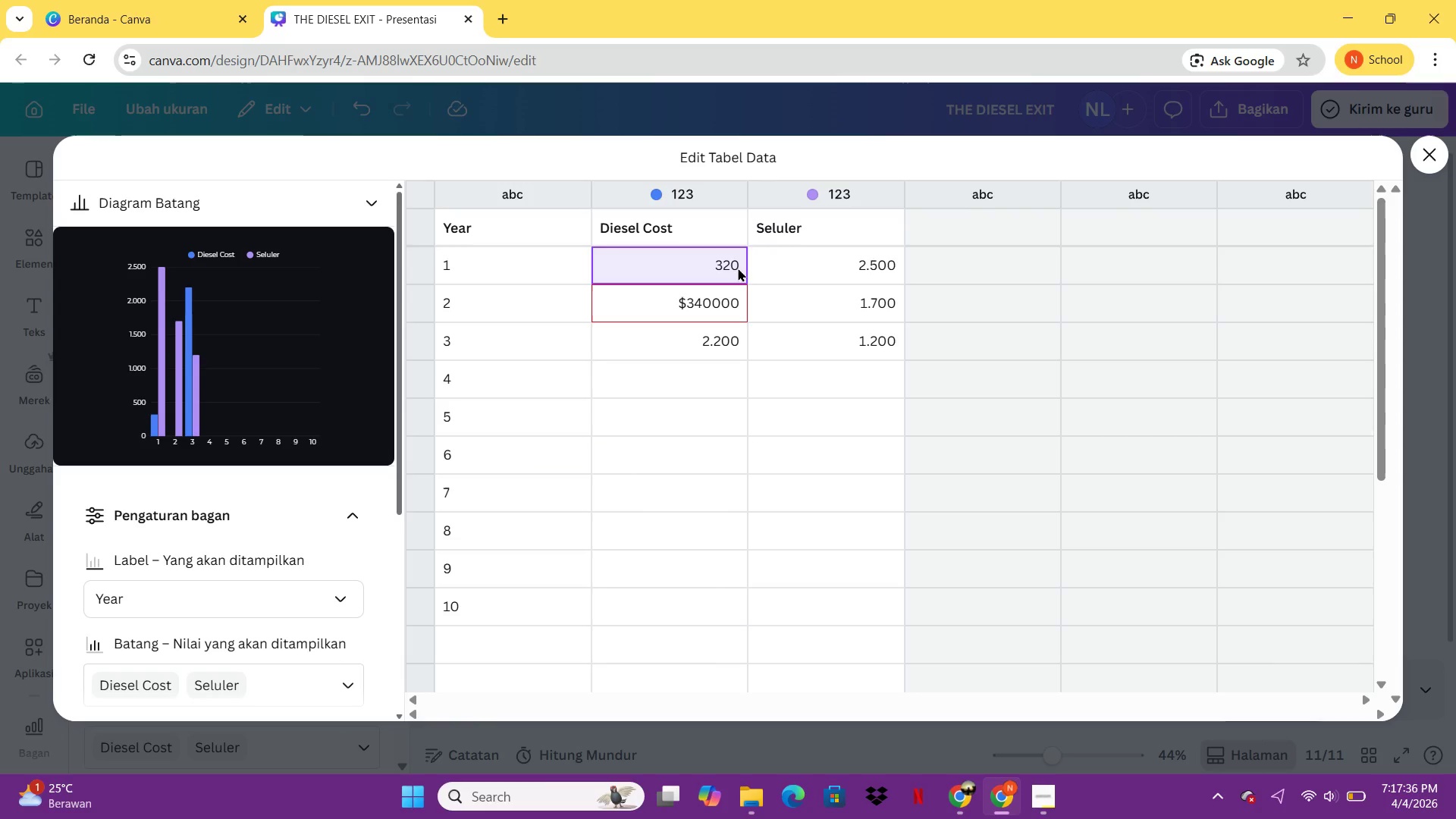 
key(3)
 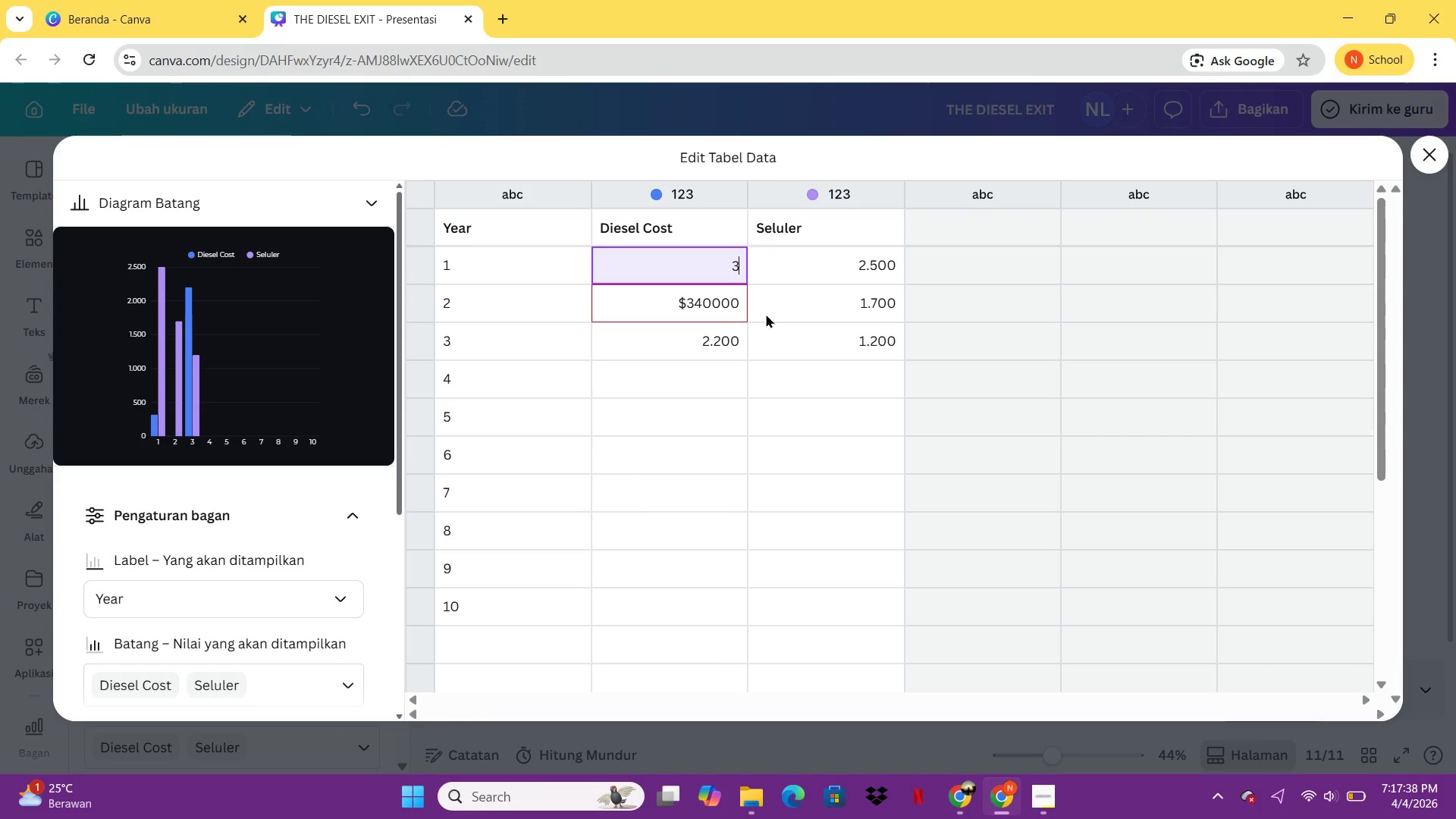 
type(20,000)
 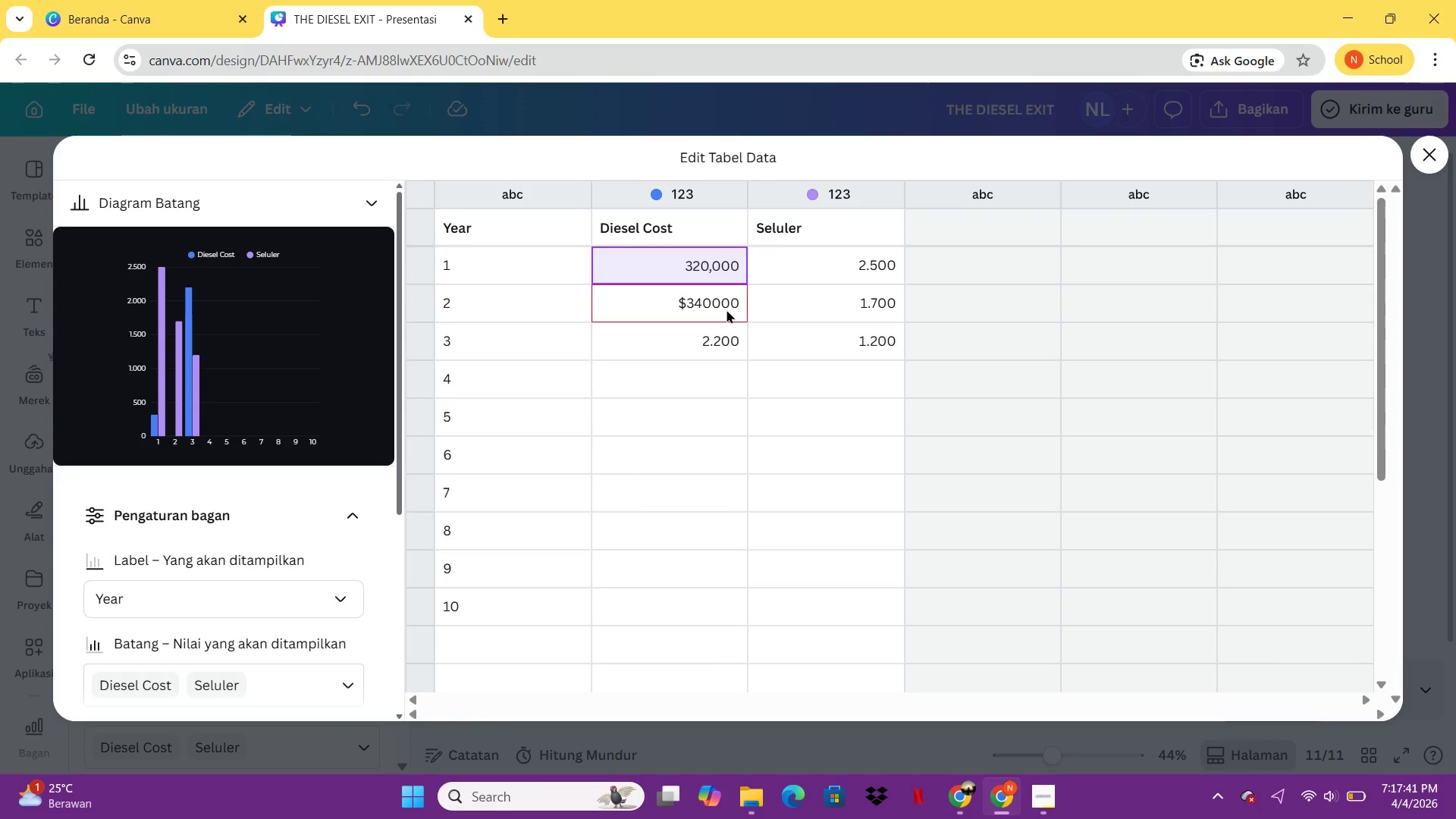 
left_click([726, 309])
 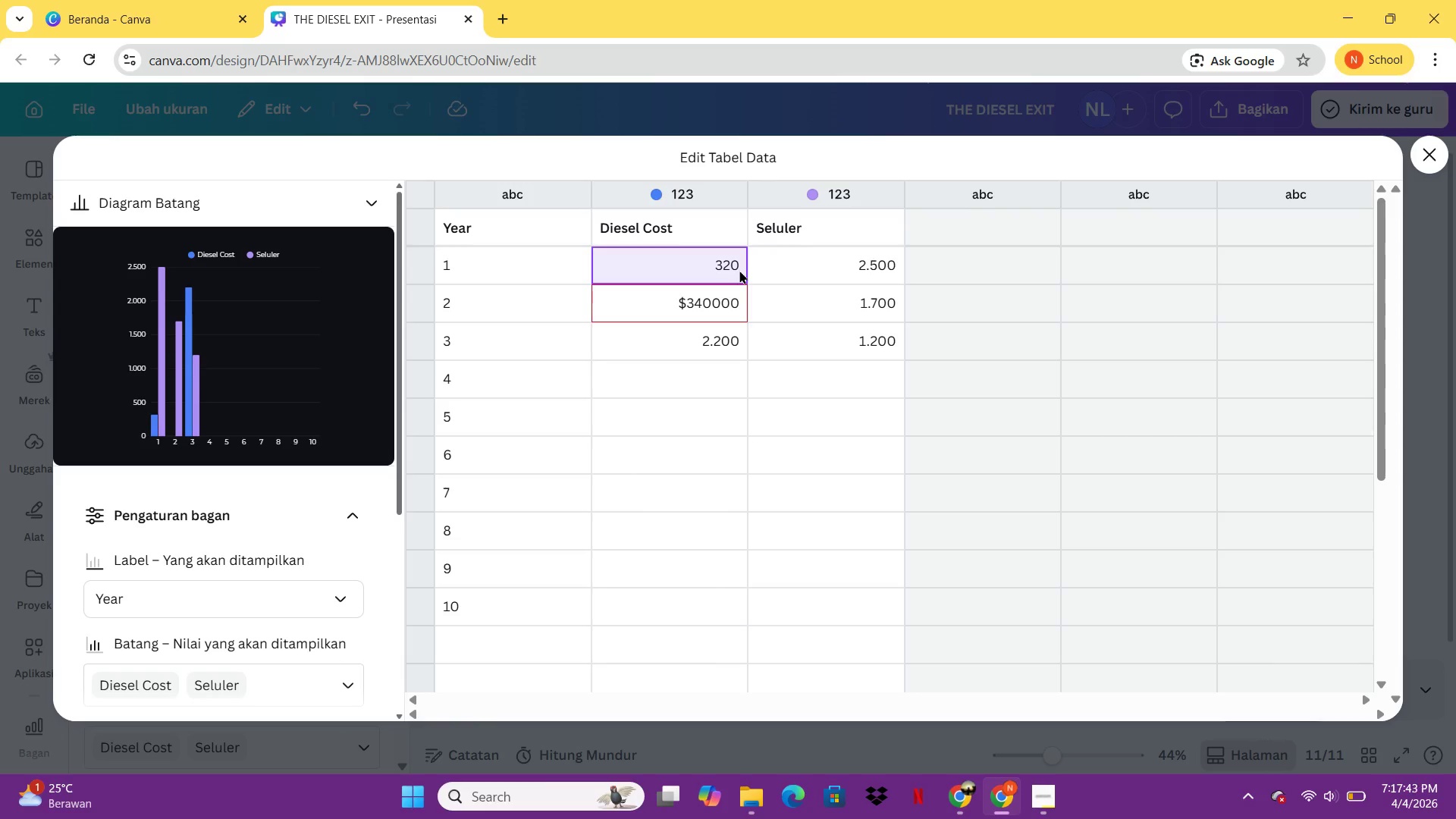 
left_click([739, 270])
 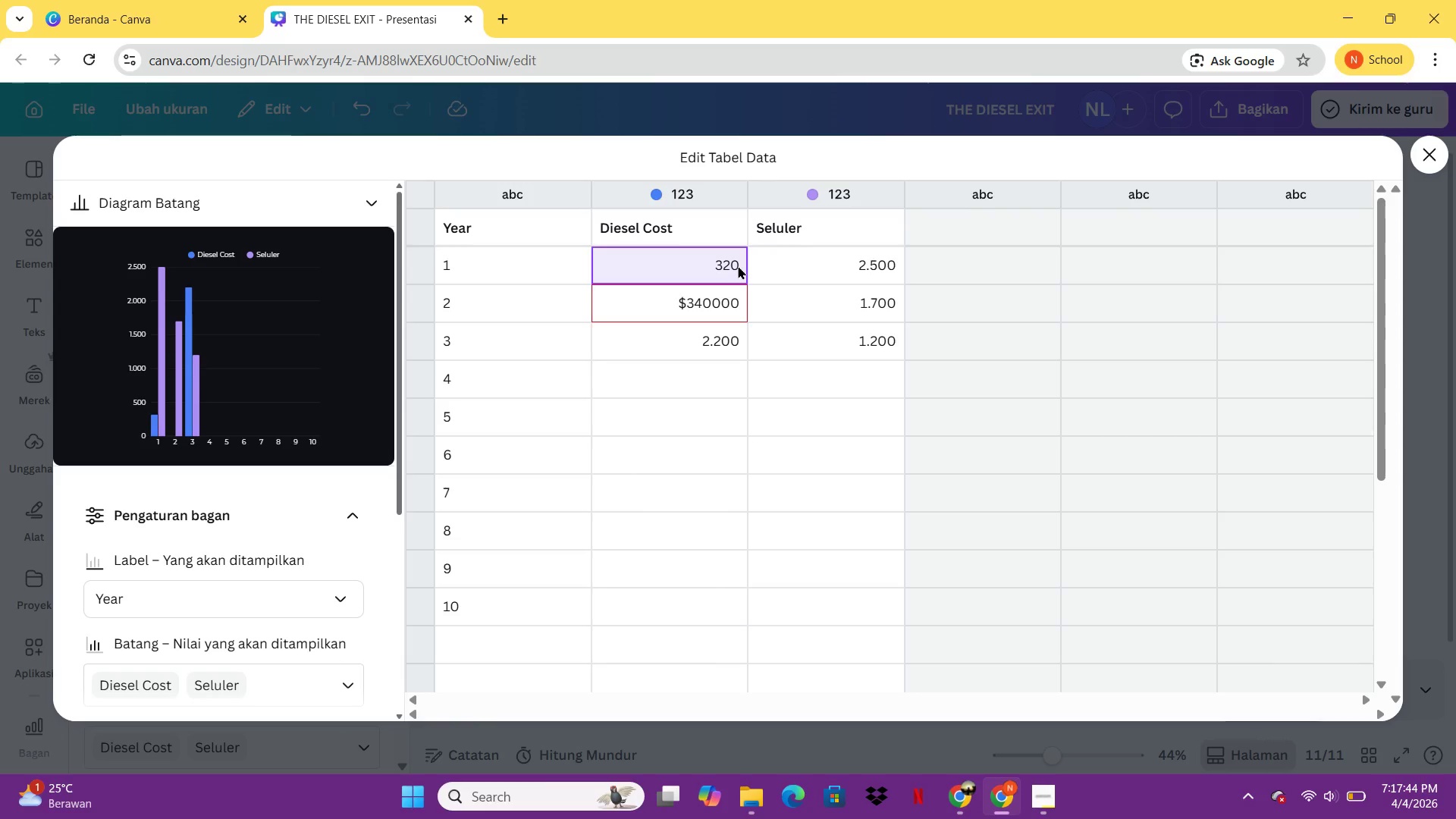 
double_click([738, 265])
 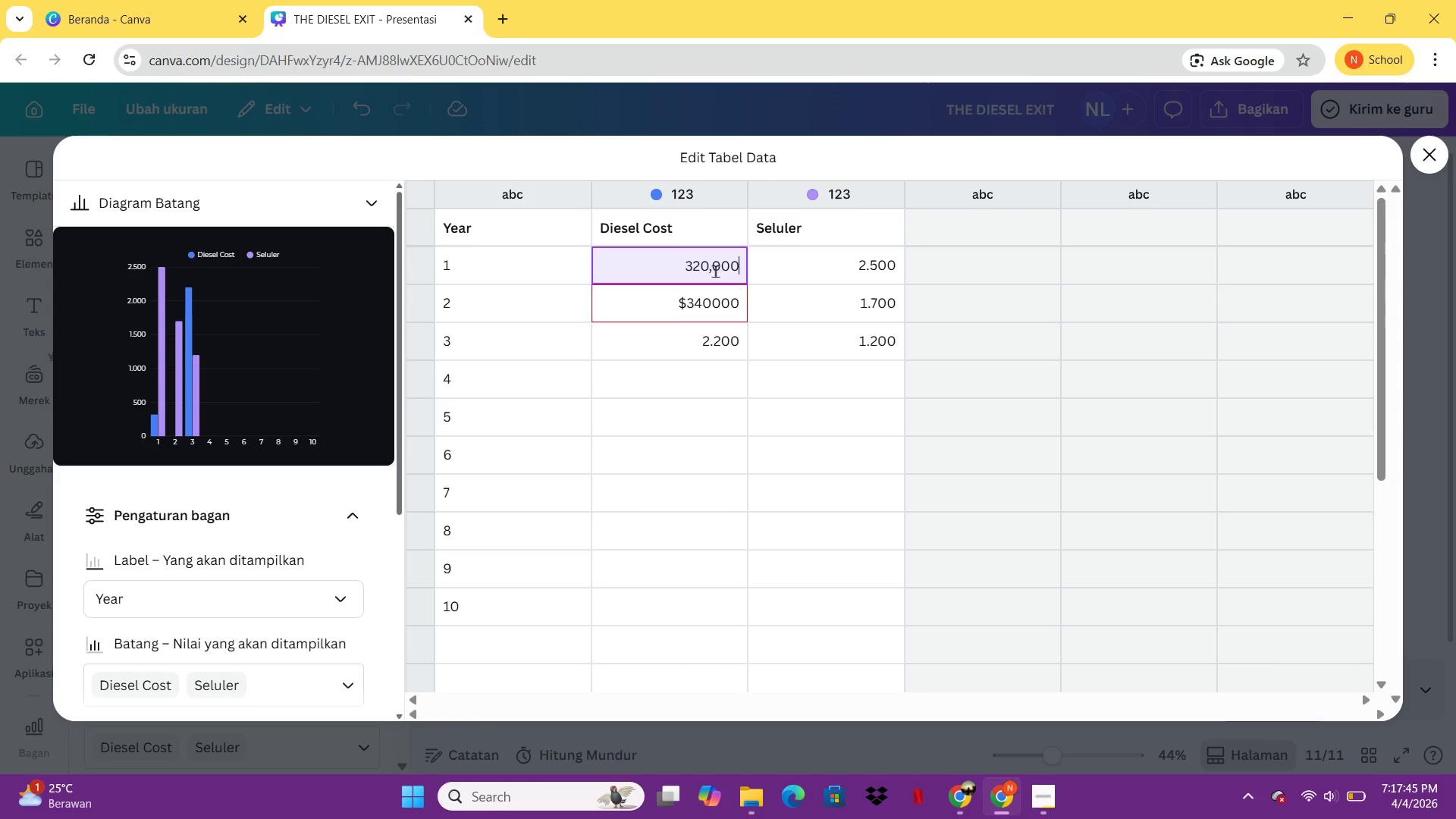 
left_click([713, 270])
 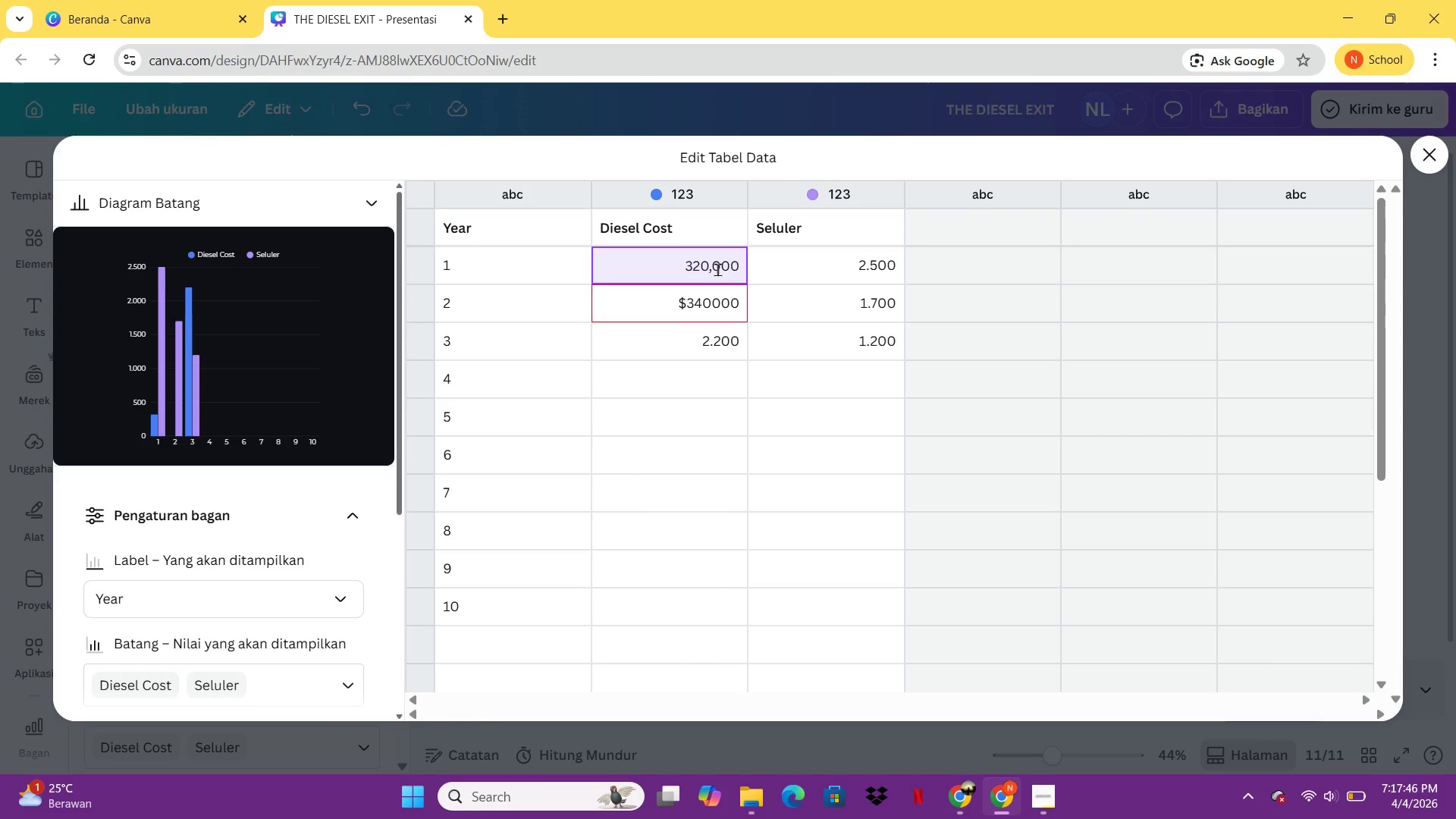 
key(Backspace)
 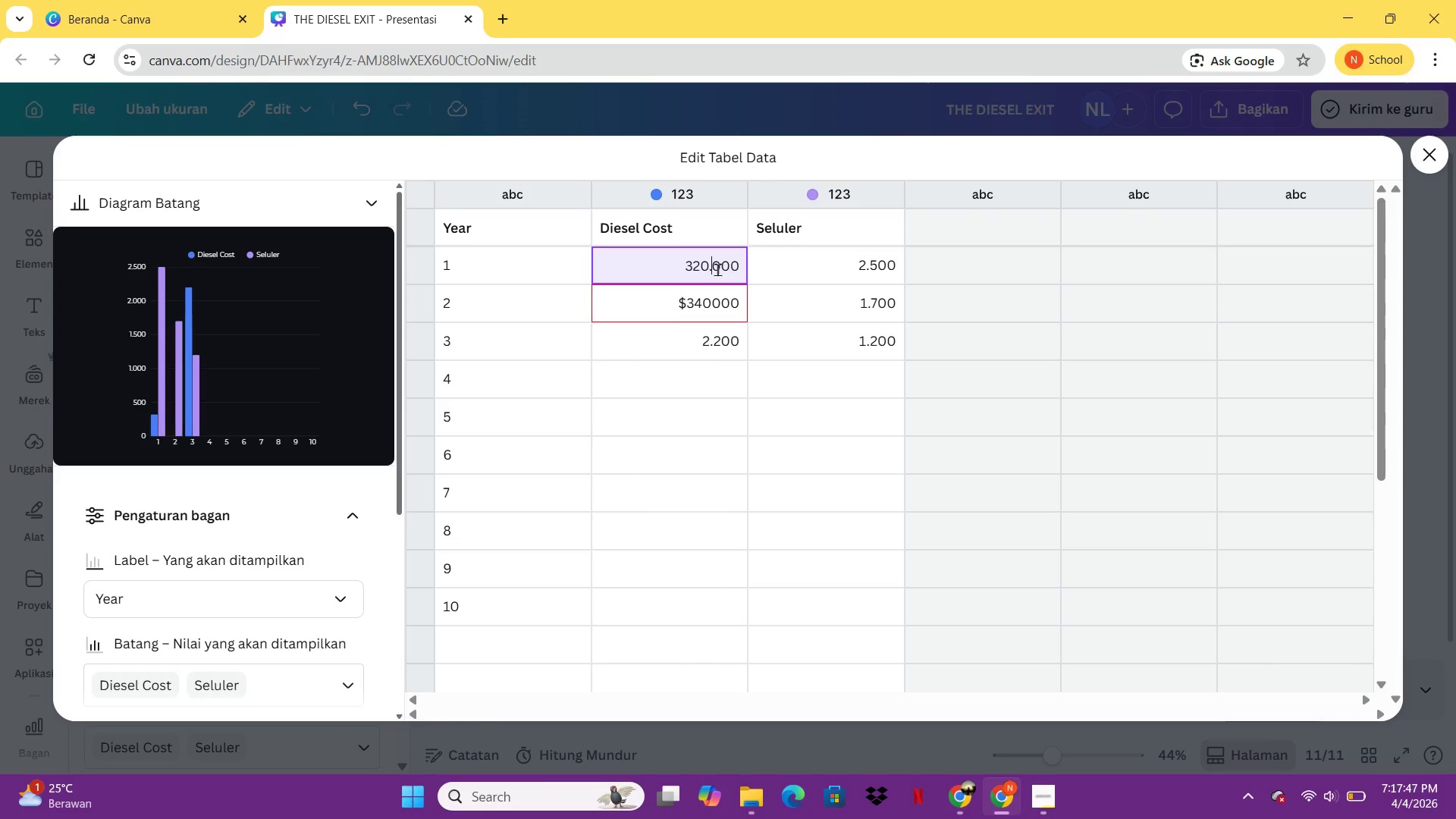 
key(Period)
 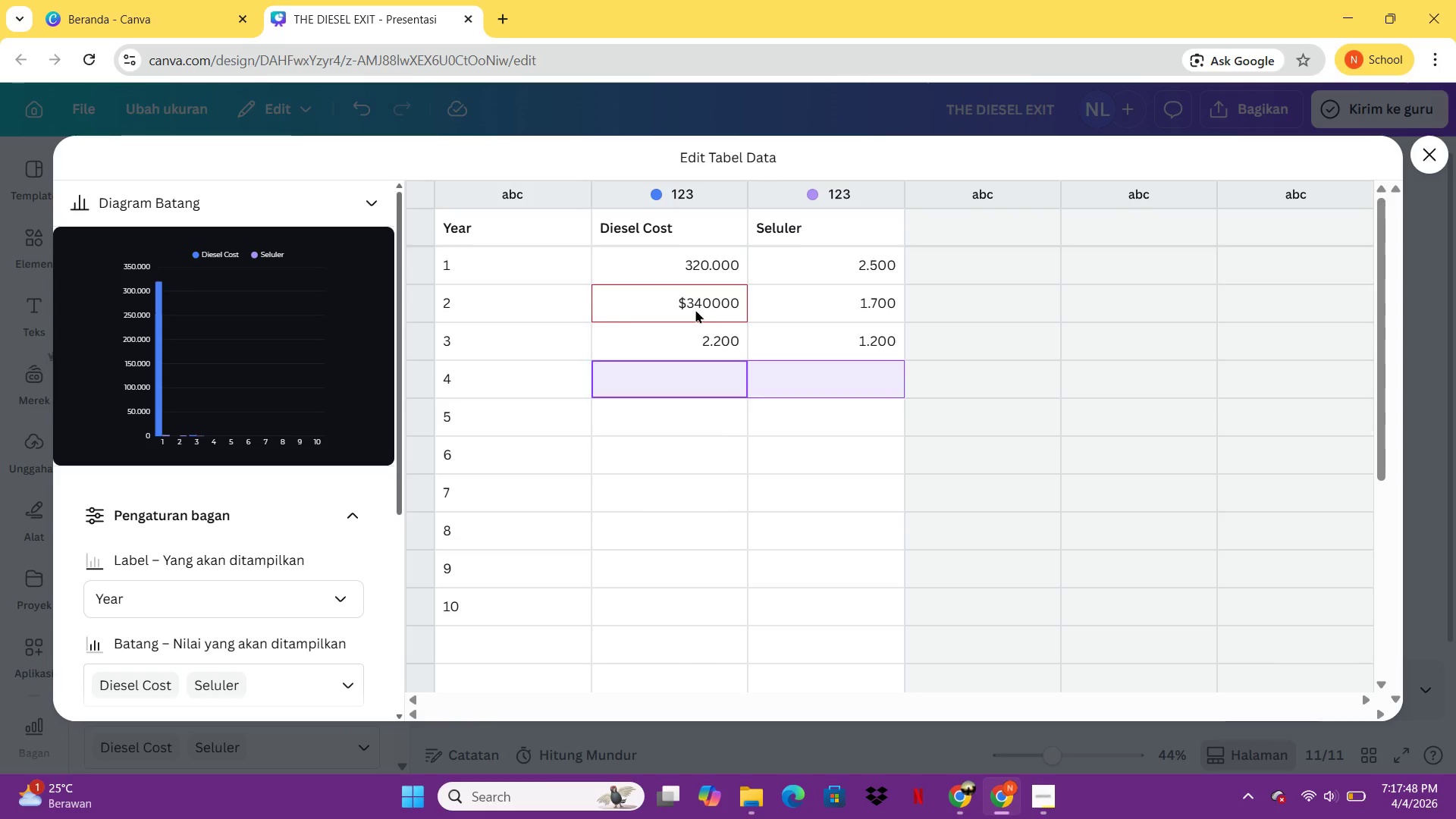 
left_click([708, 309])
 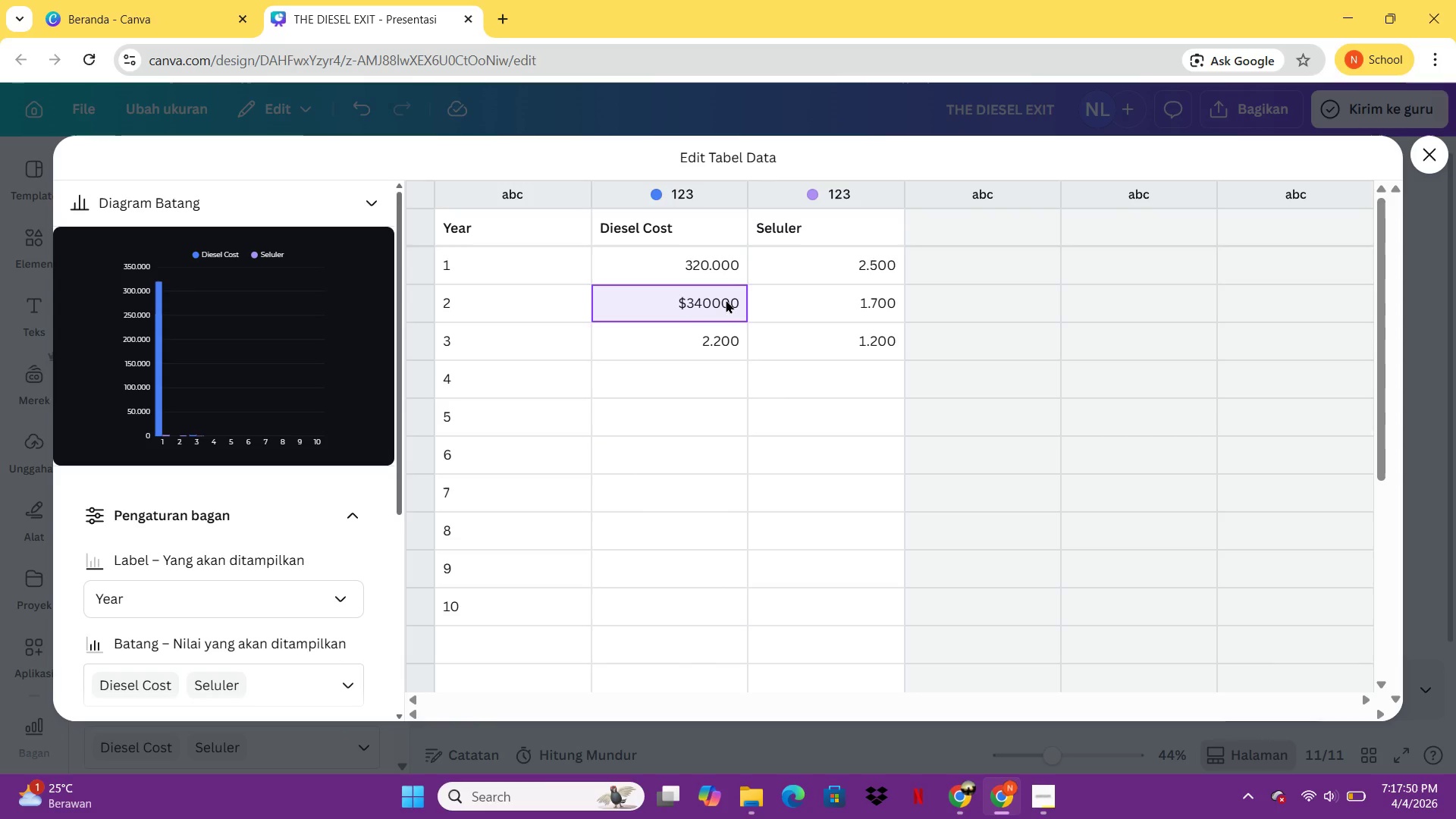 
type(340.000)
 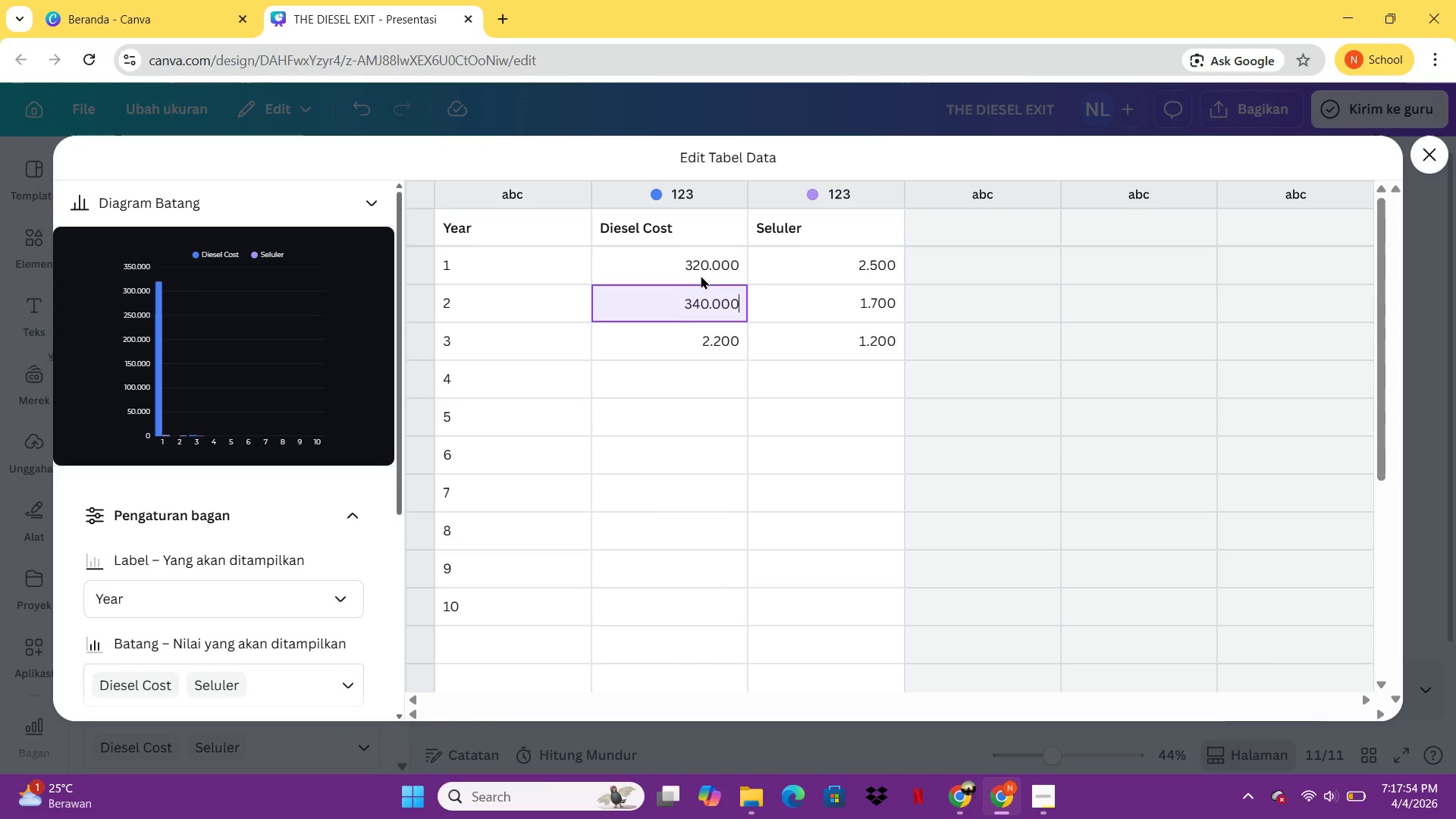 
double_click([686, 348])
 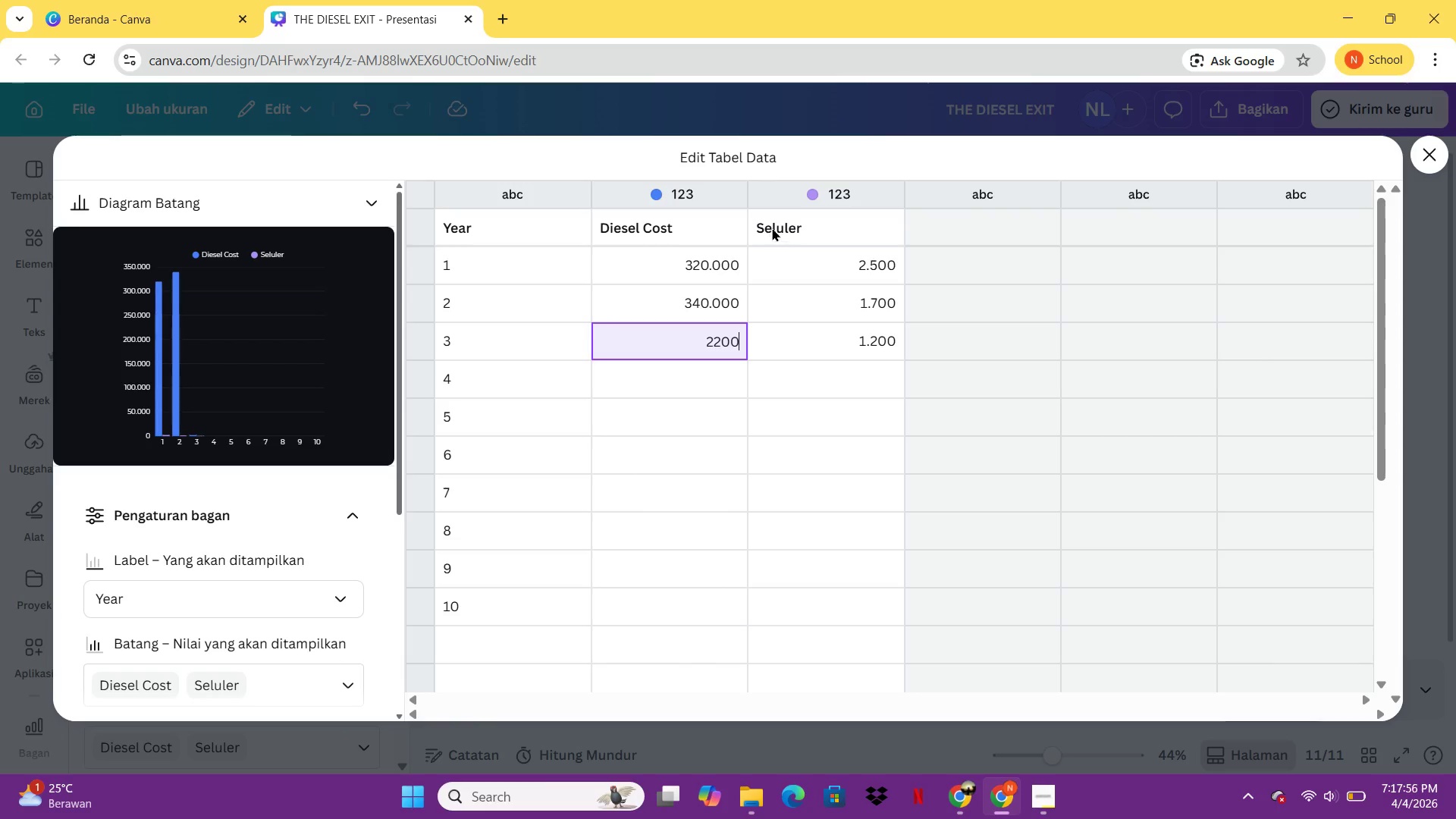 
left_click([686, 348])
 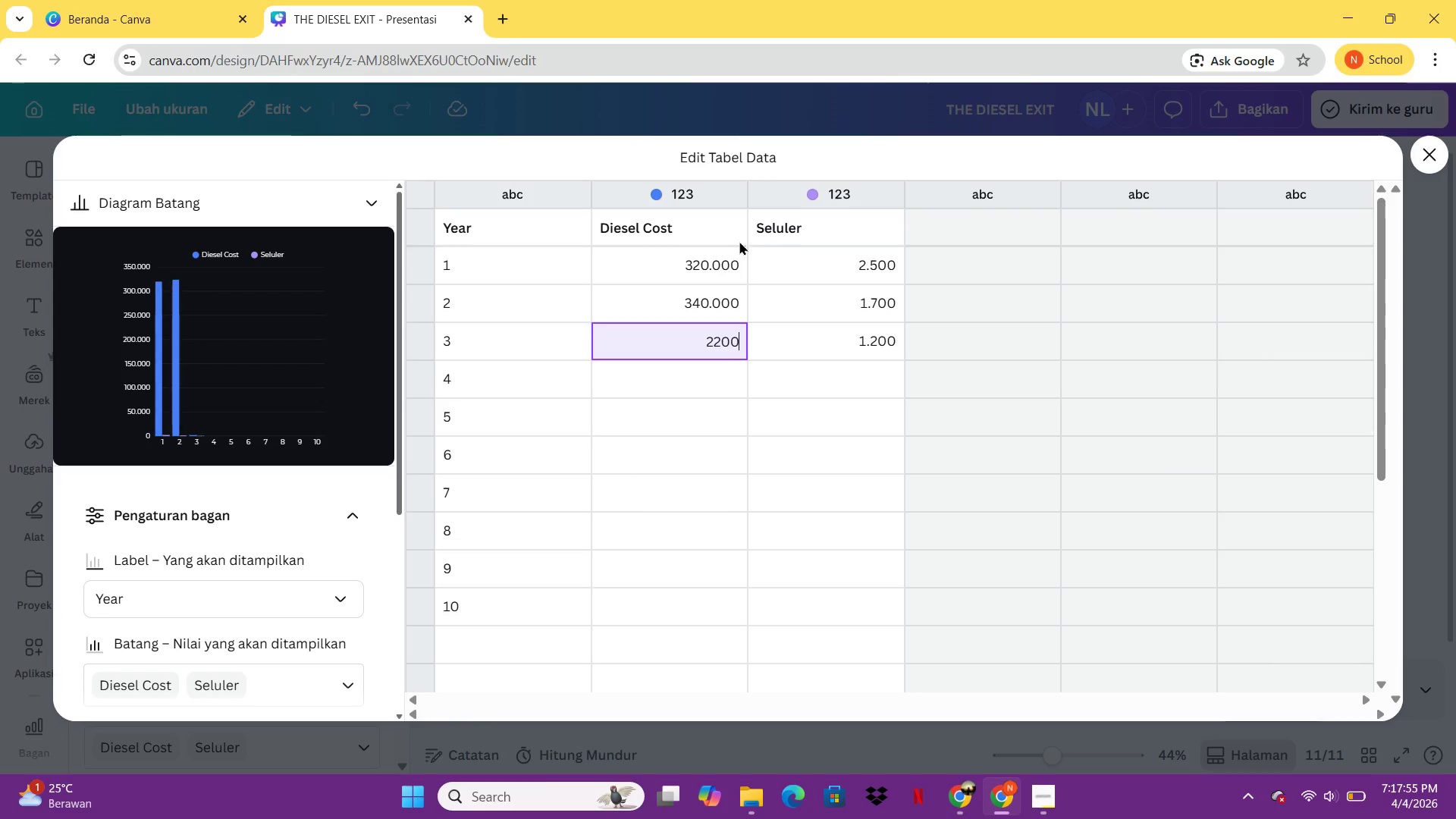 
double_click([778, 228])
 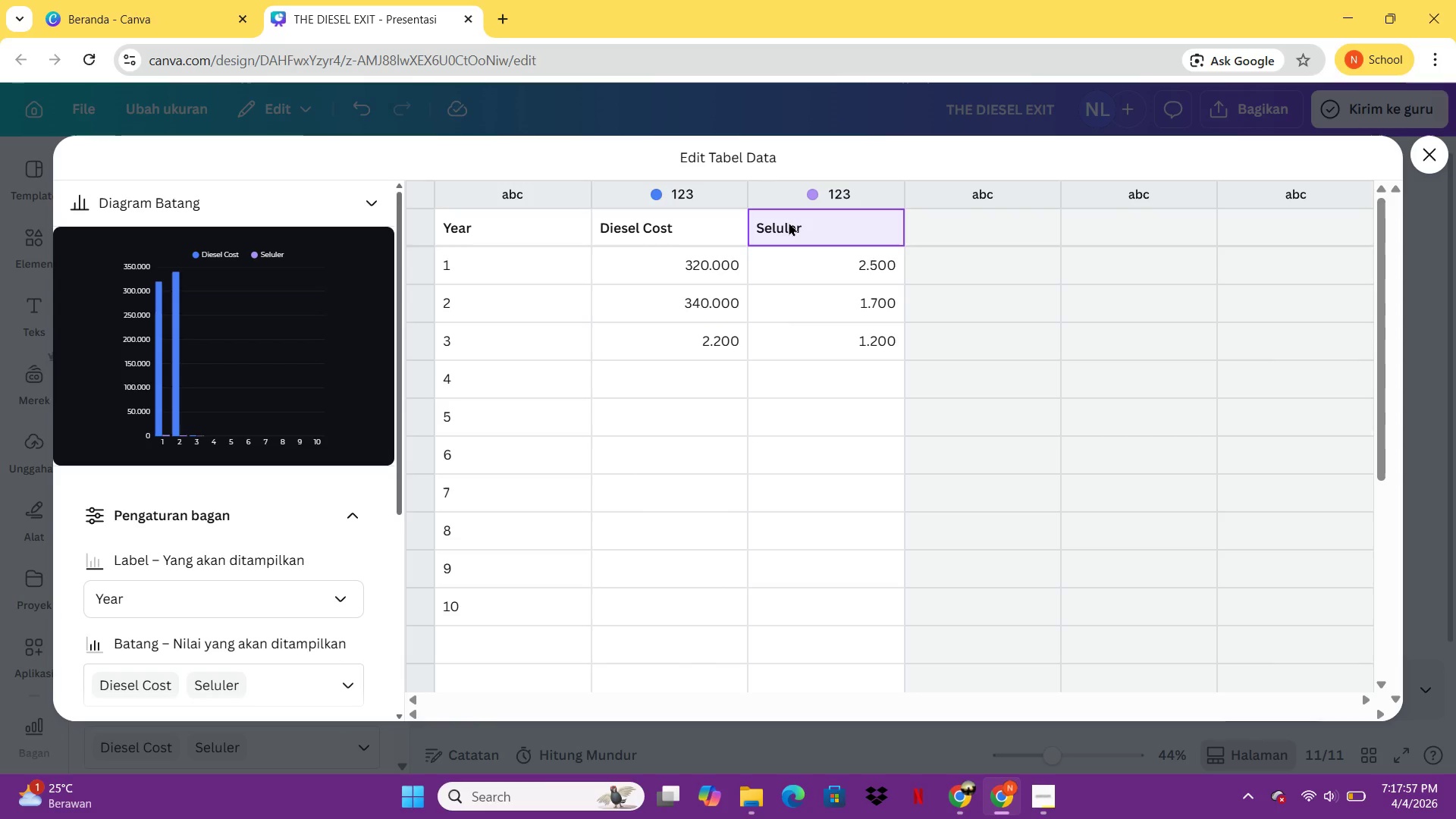 
type(Solar Cost)
 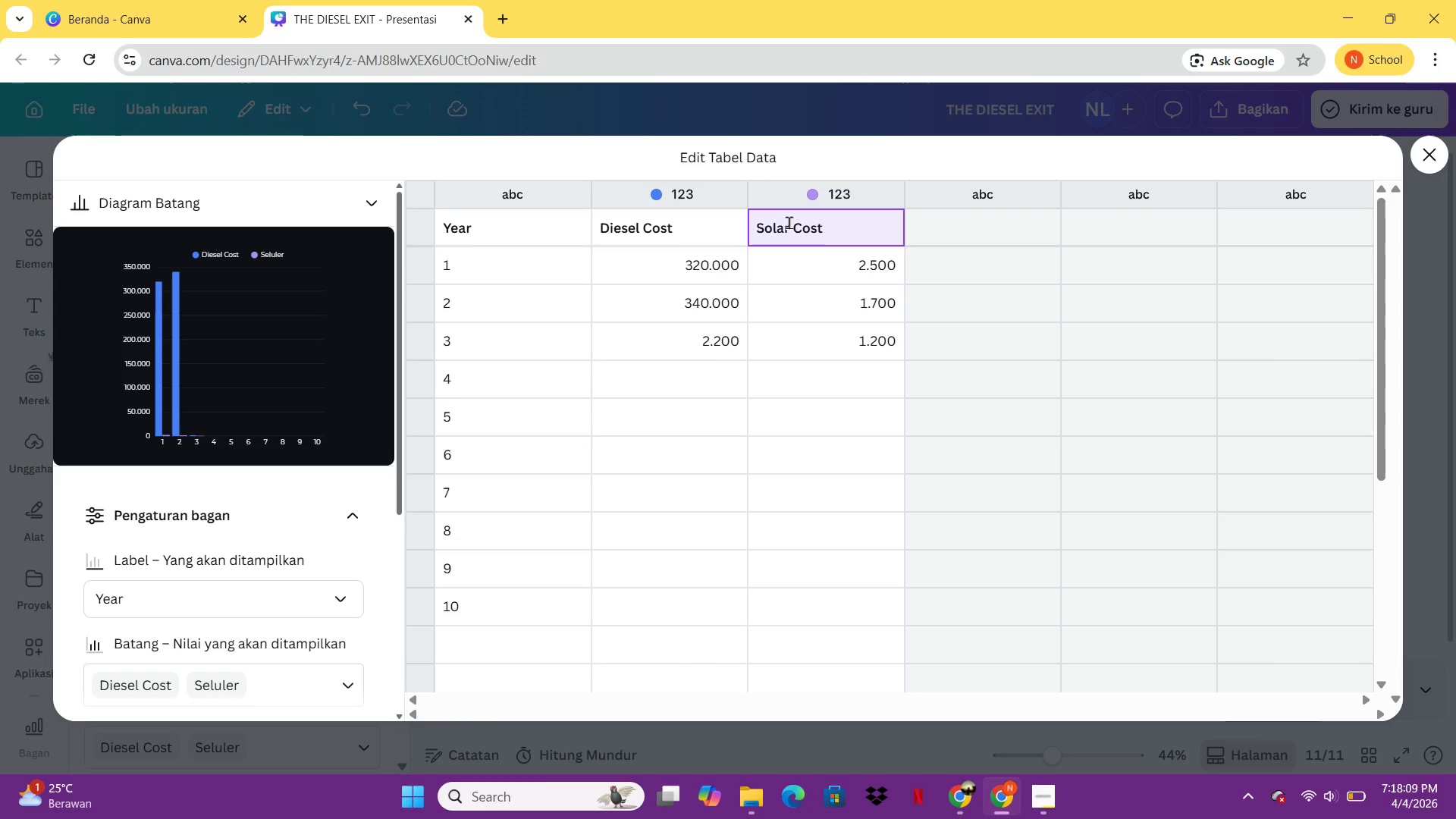 
wait(14.11)
 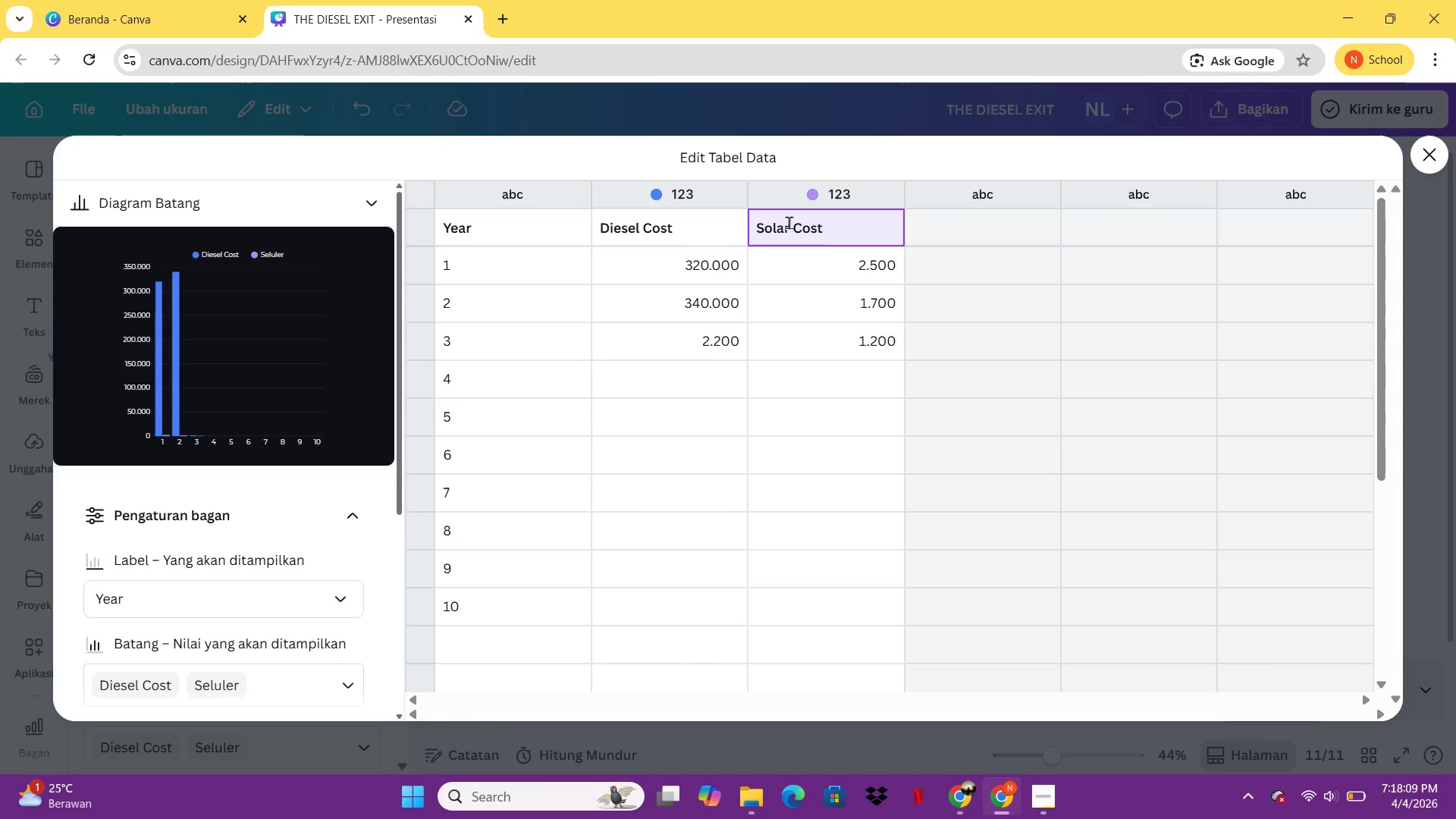 
left_click_drag(start_coordinate=[702, 324], to_coordinate=[704, 313])
 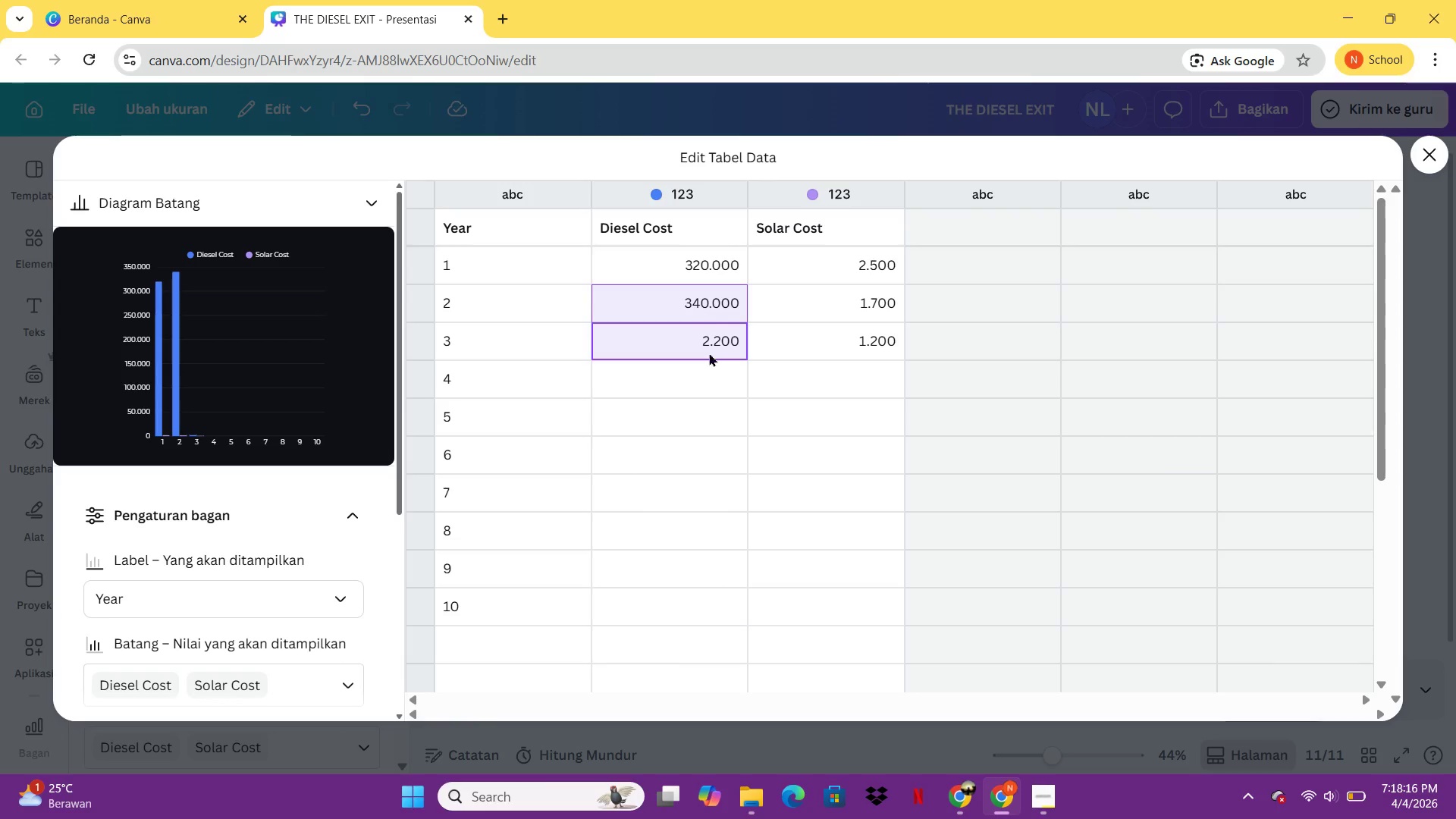 
left_click([726, 419])
 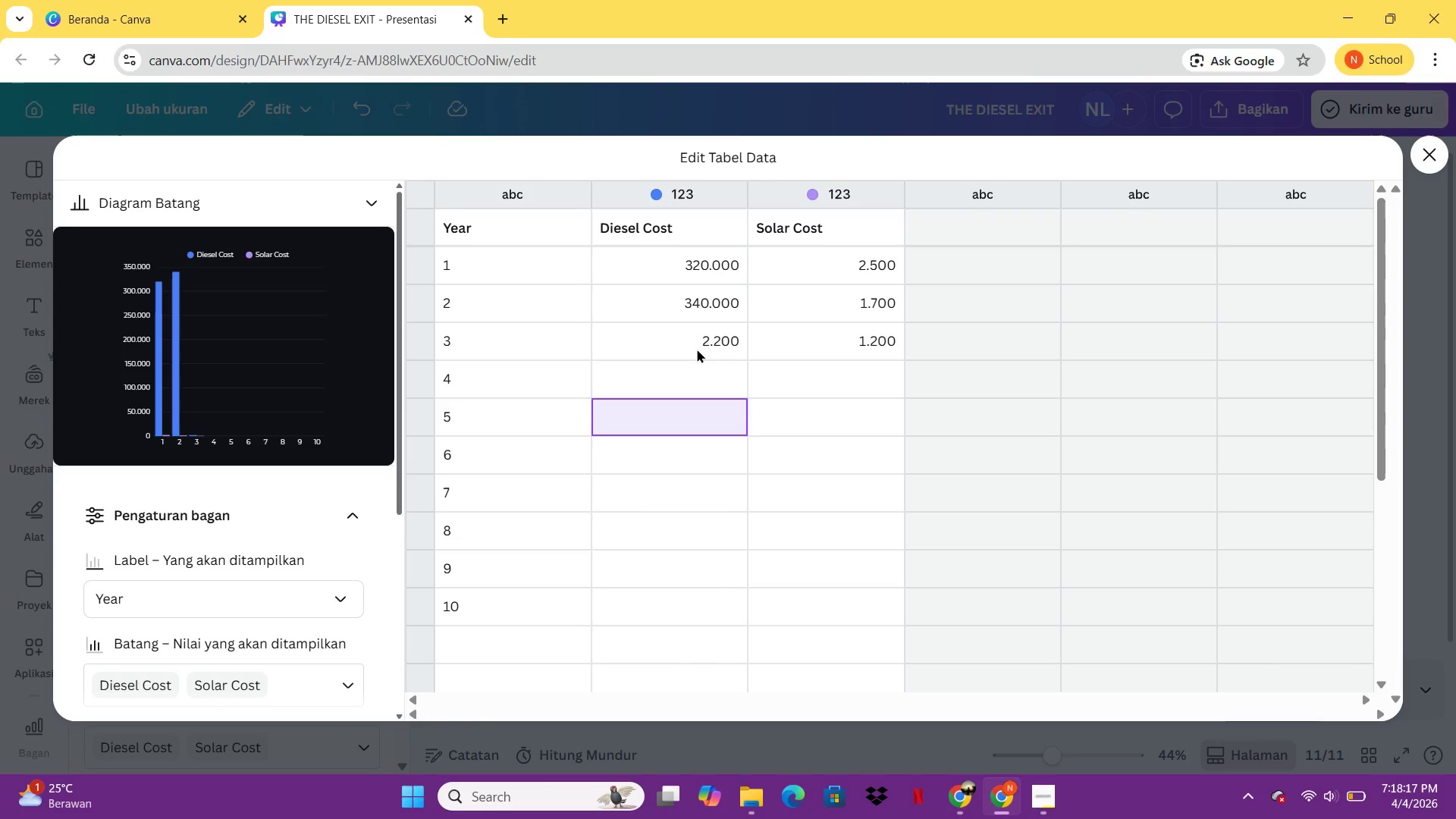 
left_click([697, 349])
 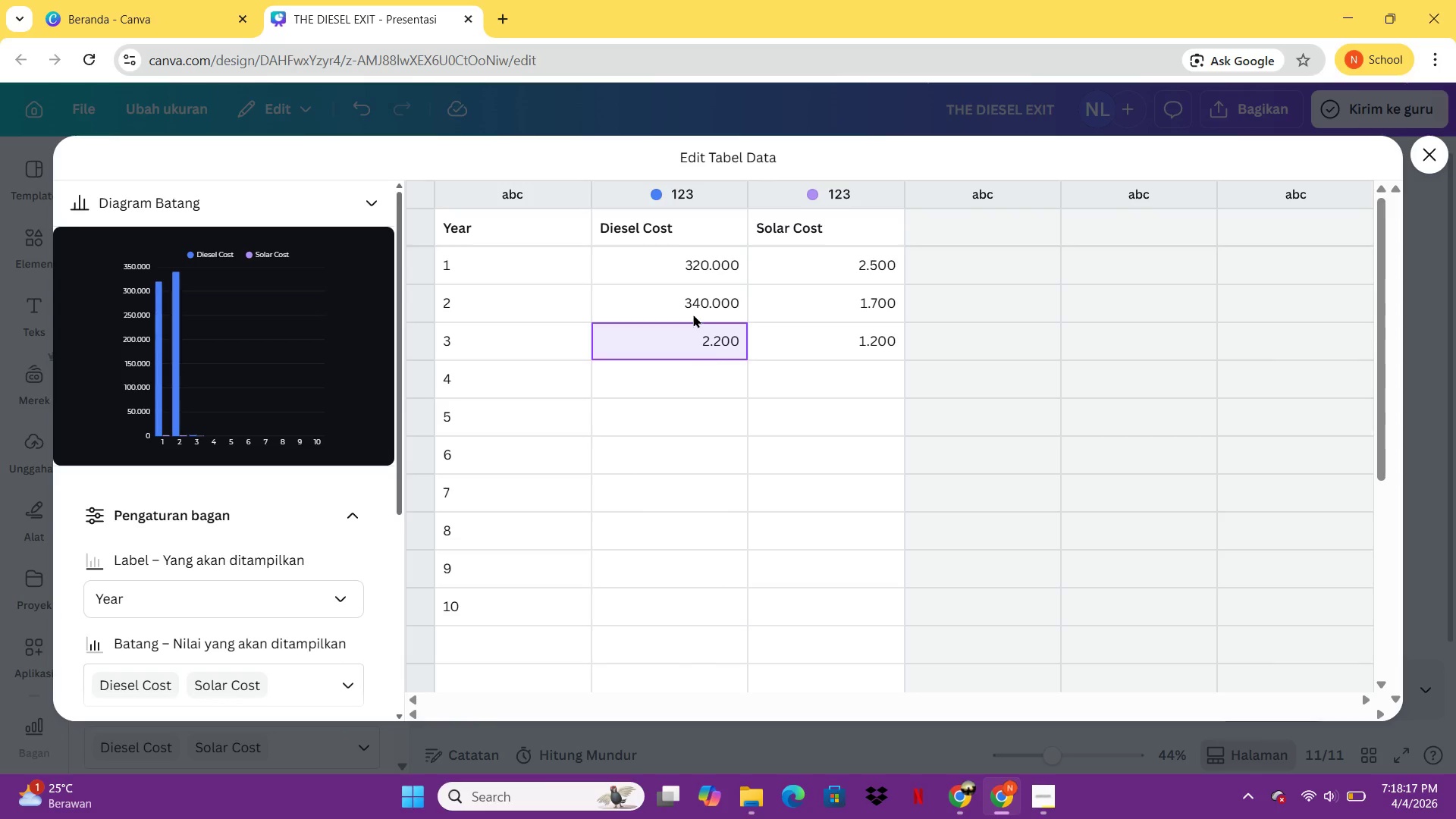 
type(370.0)
 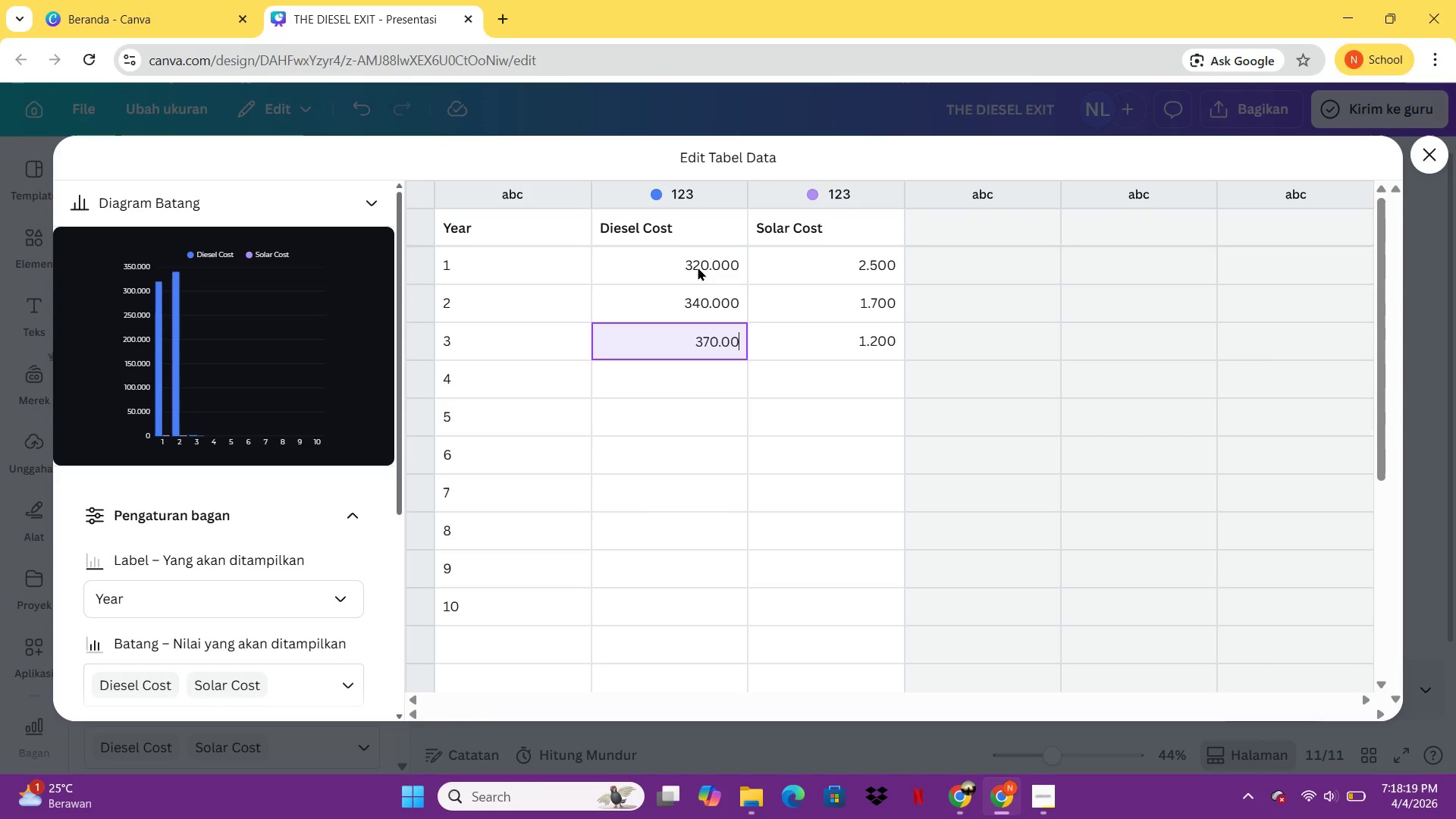 
type(00)
 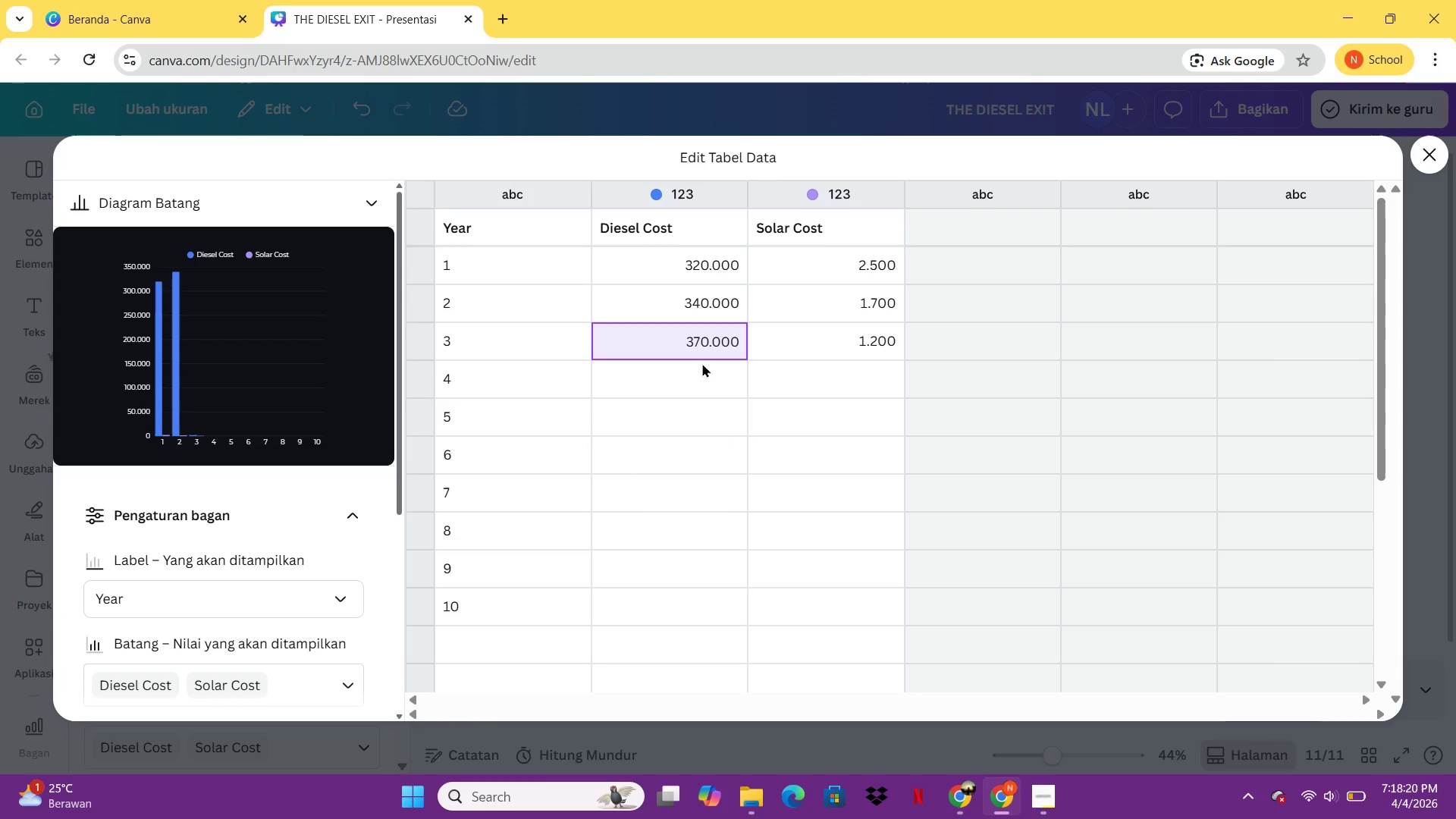 
left_click([704, 388])
 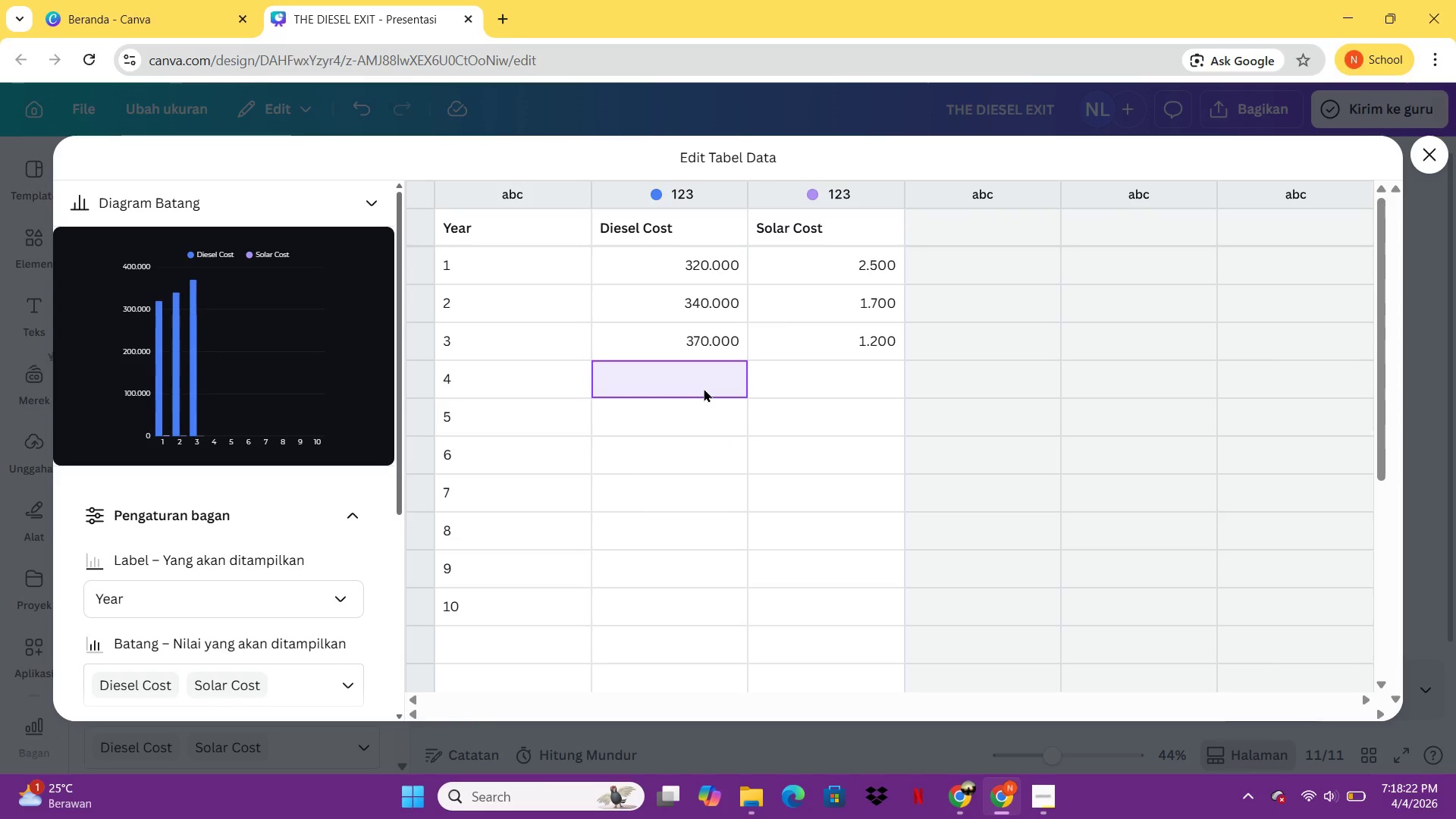 
type(410.000)
 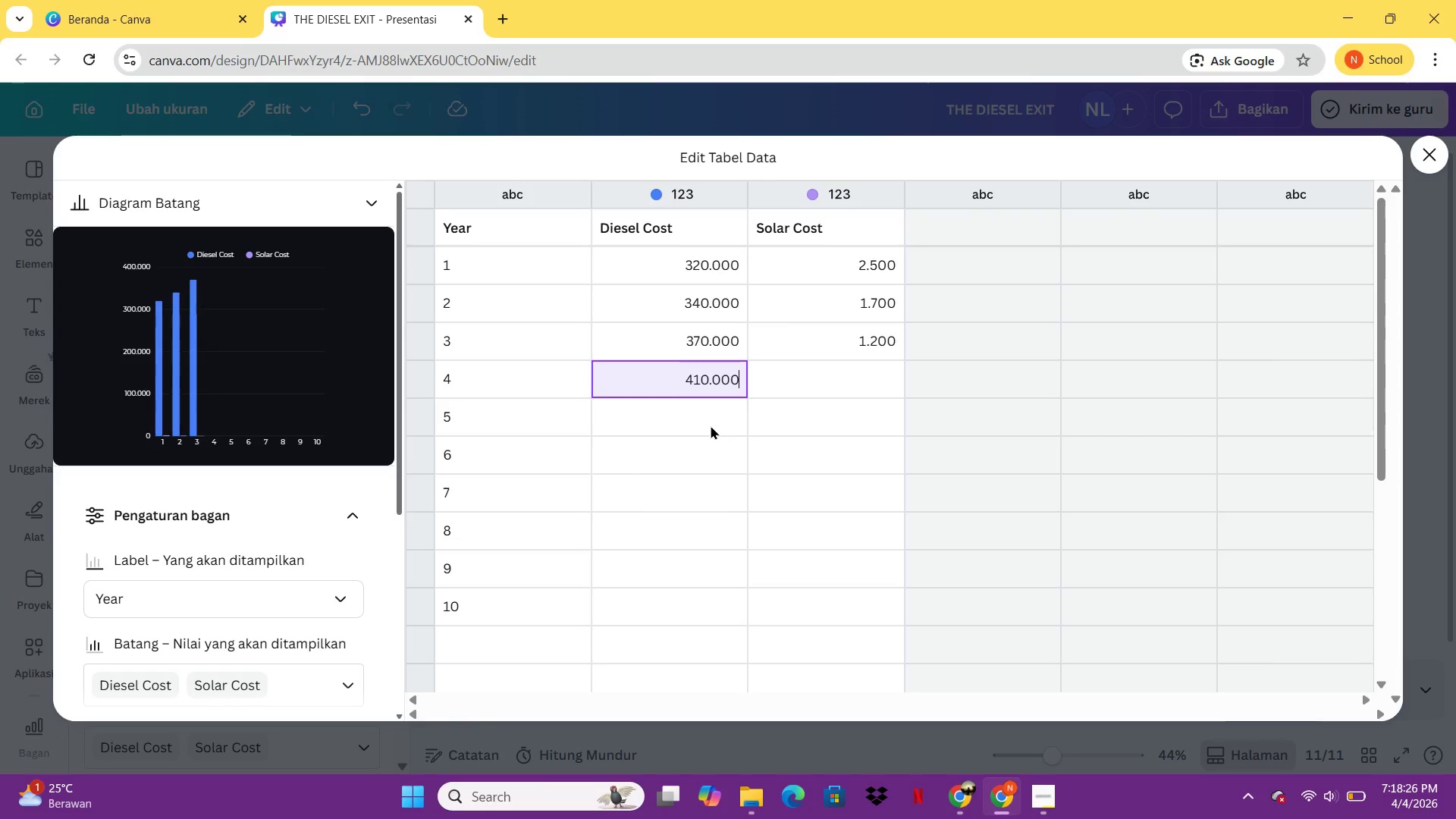 
left_click([711, 430])
 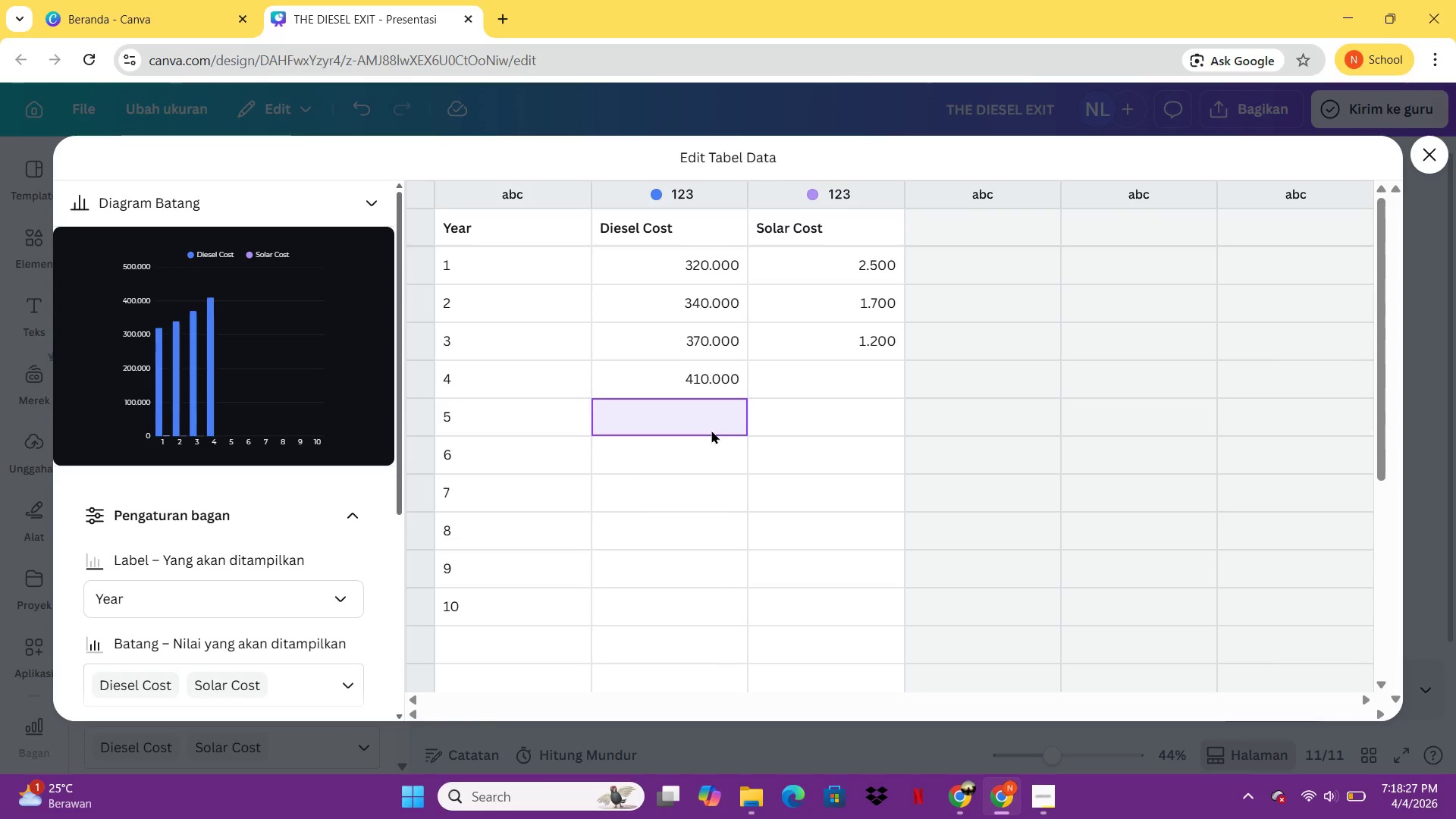 
type(450.000)
 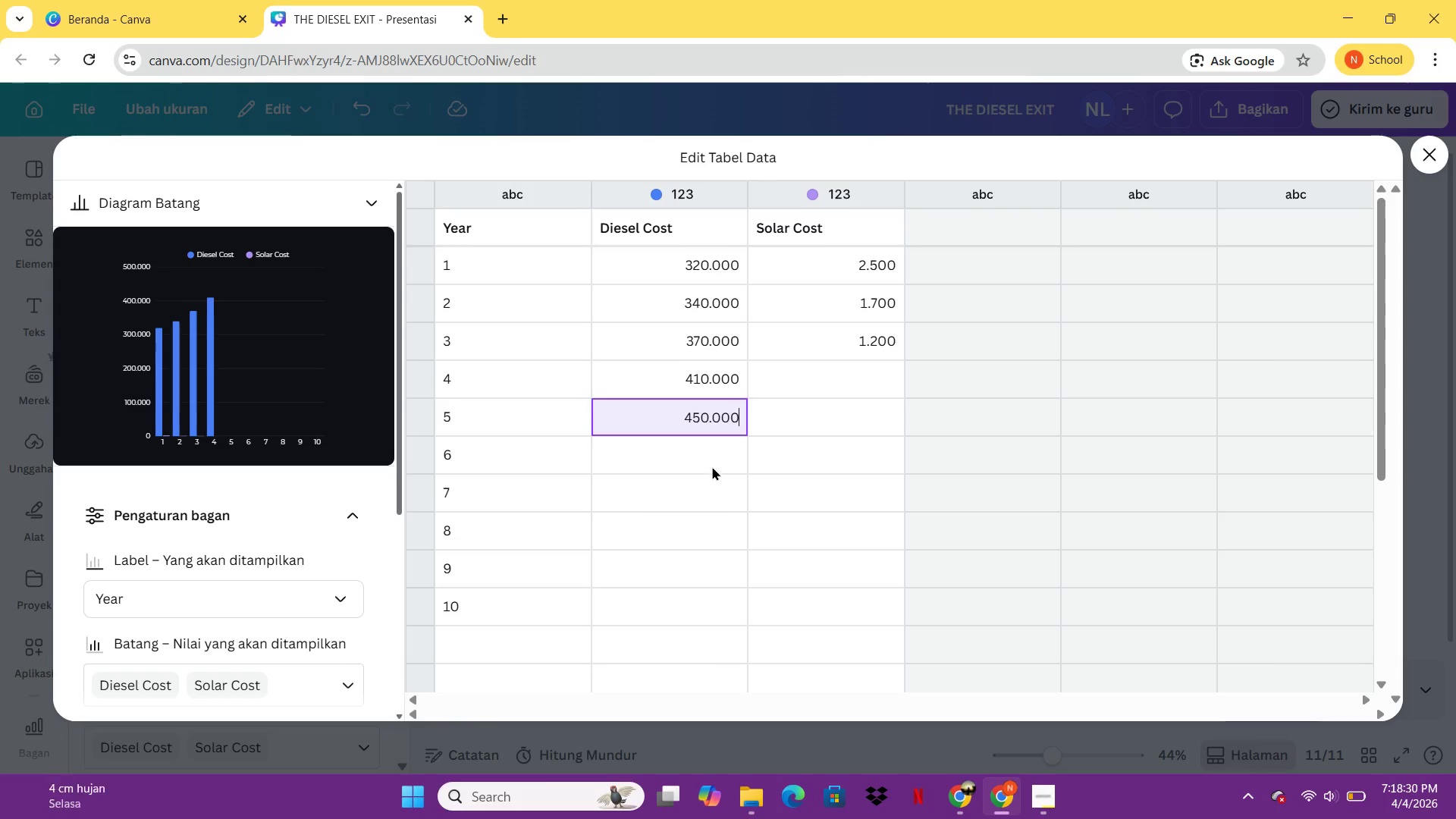 
left_click([712, 467])
 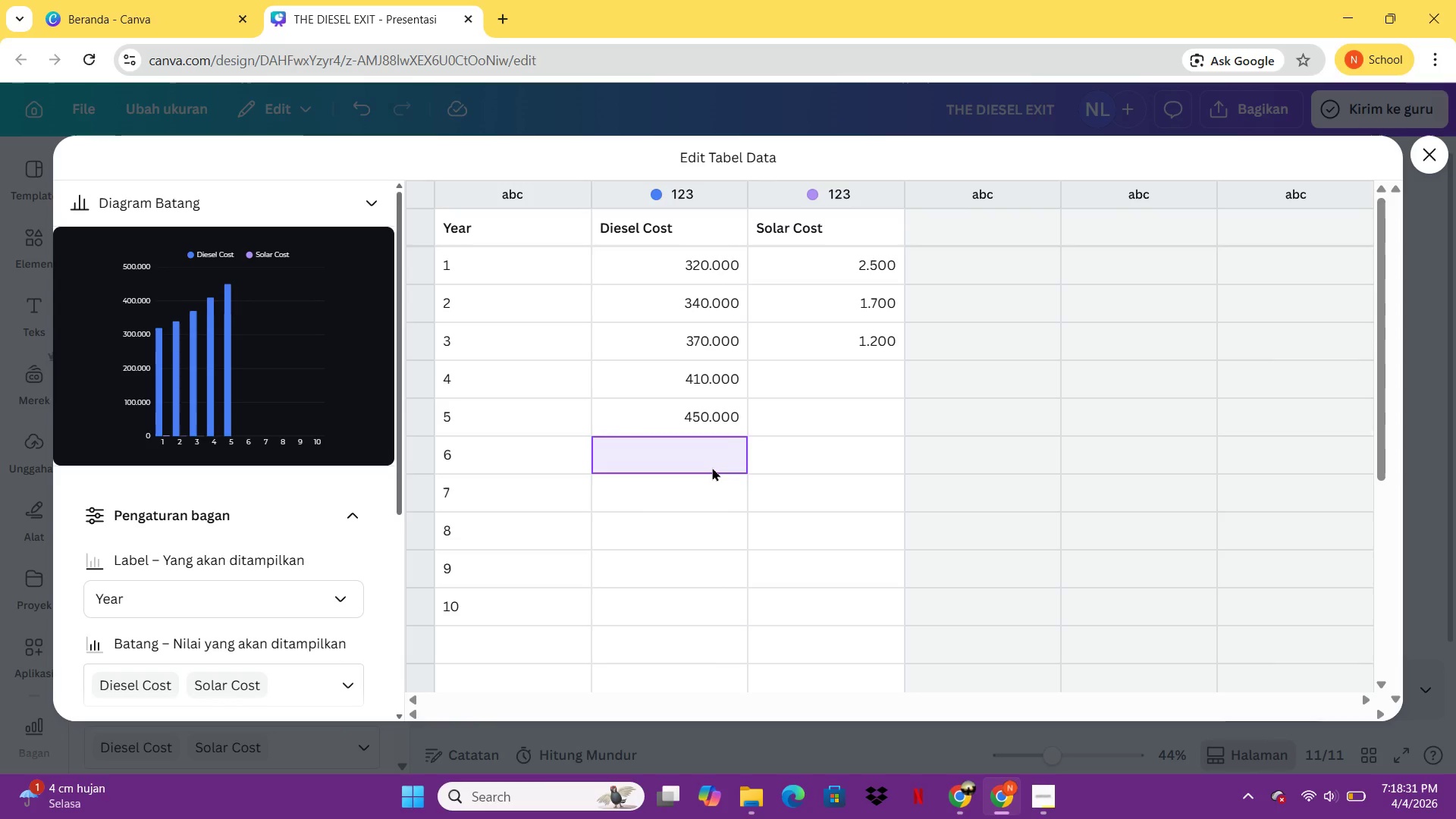 
type(490.000)
 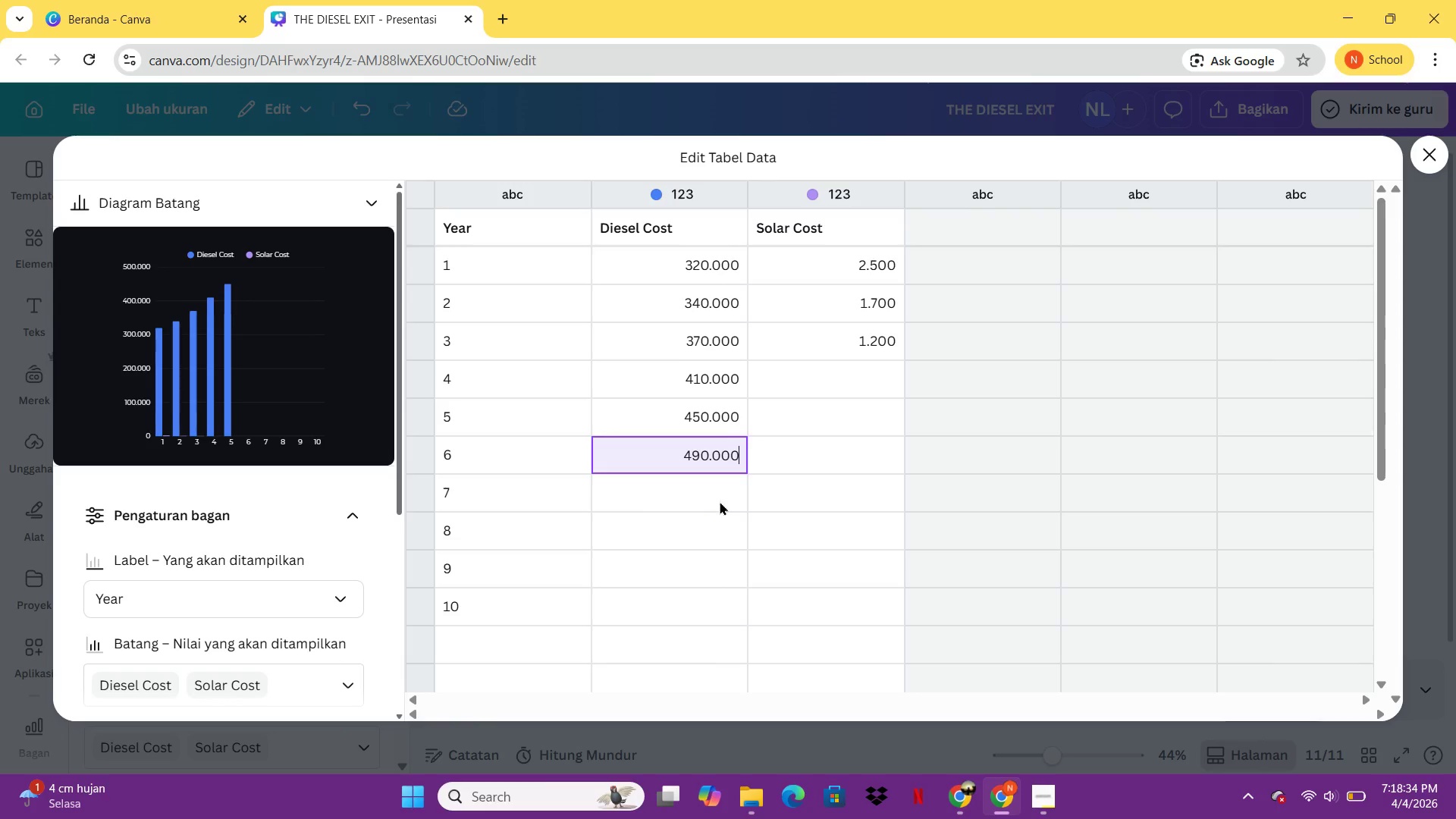 
left_click([725, 491])
 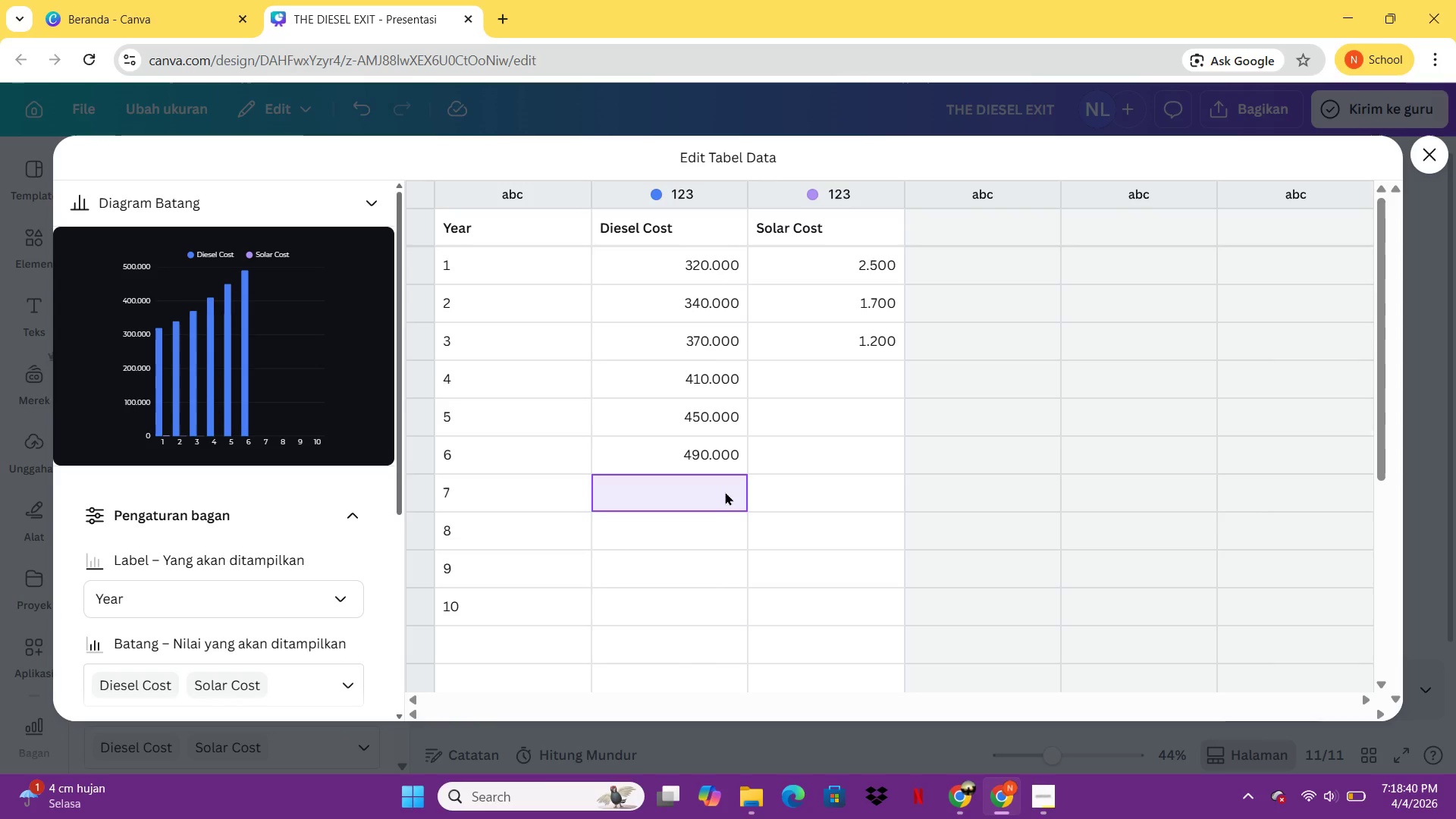 
wait(7.51)
 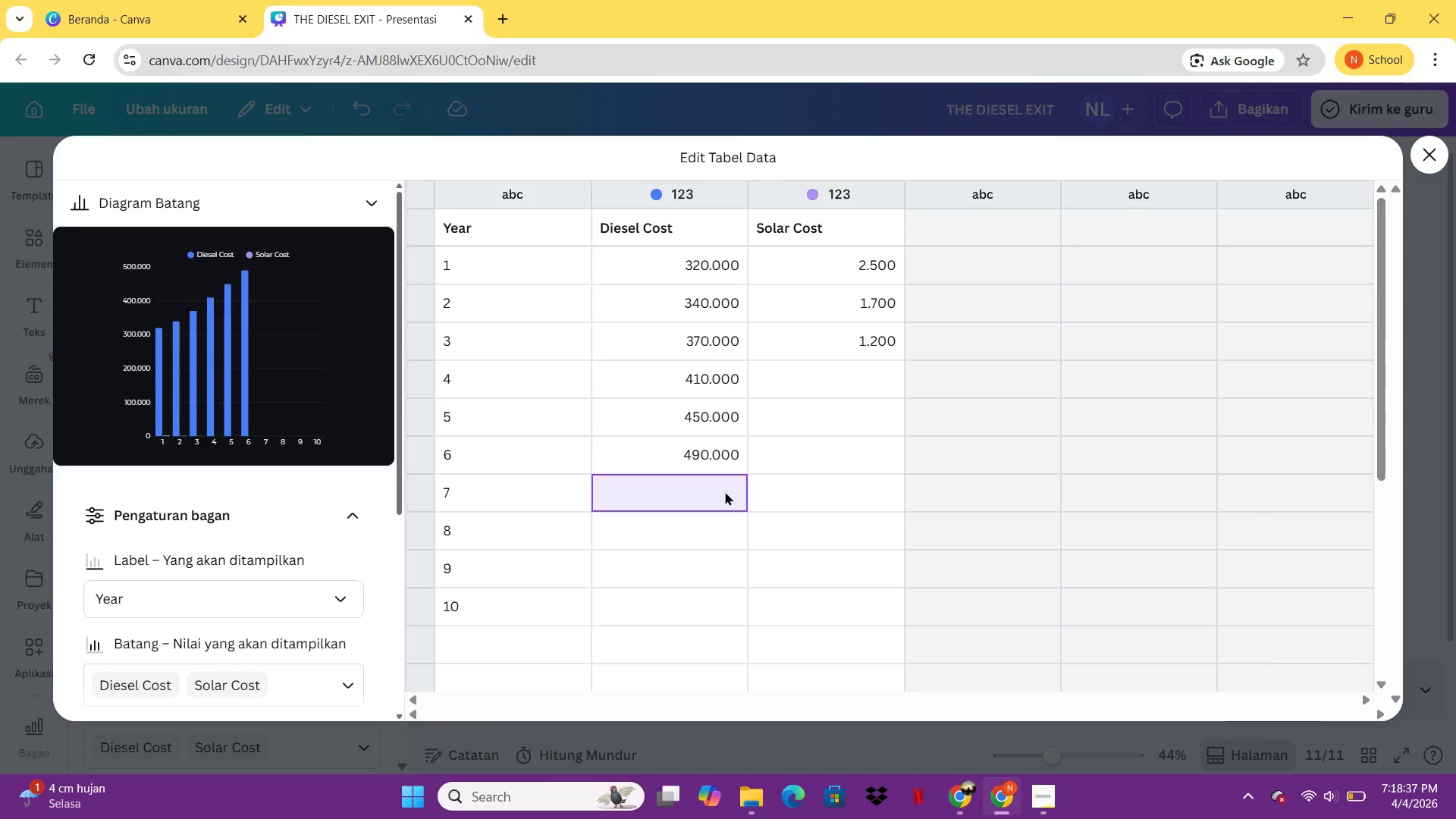 
type(535.000)
 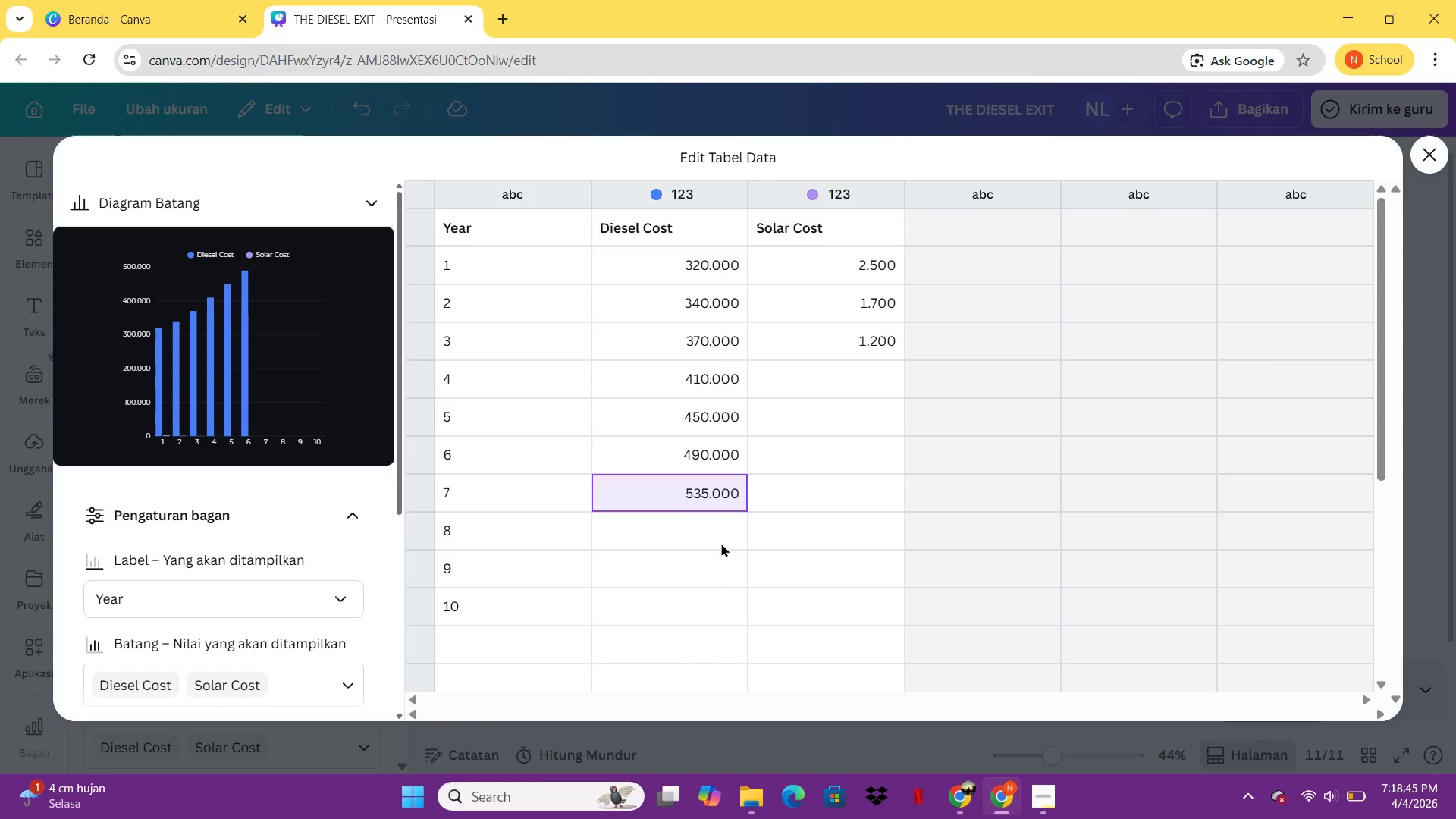 
left_click([726, 534])
 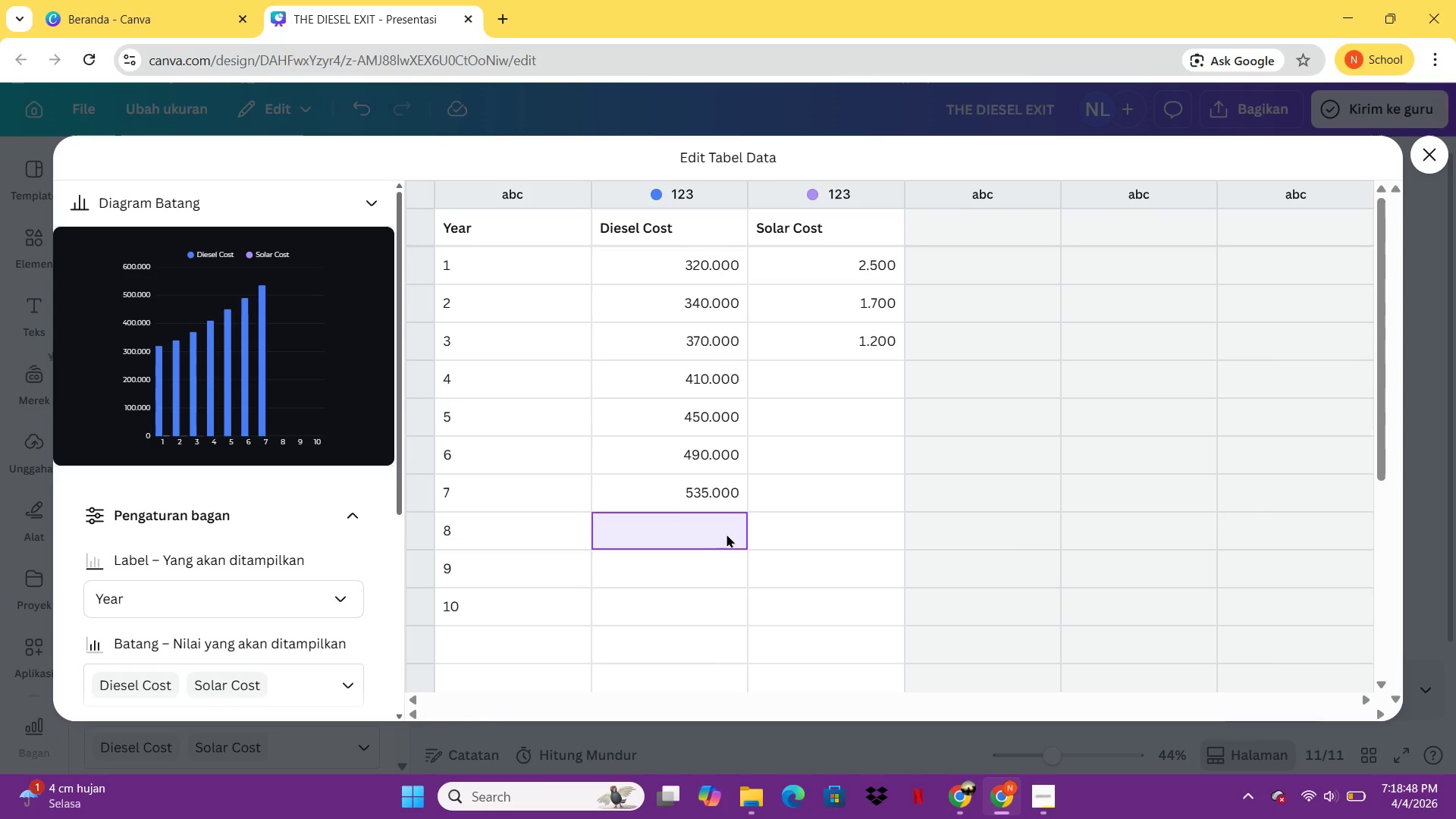 
type(585.000)
 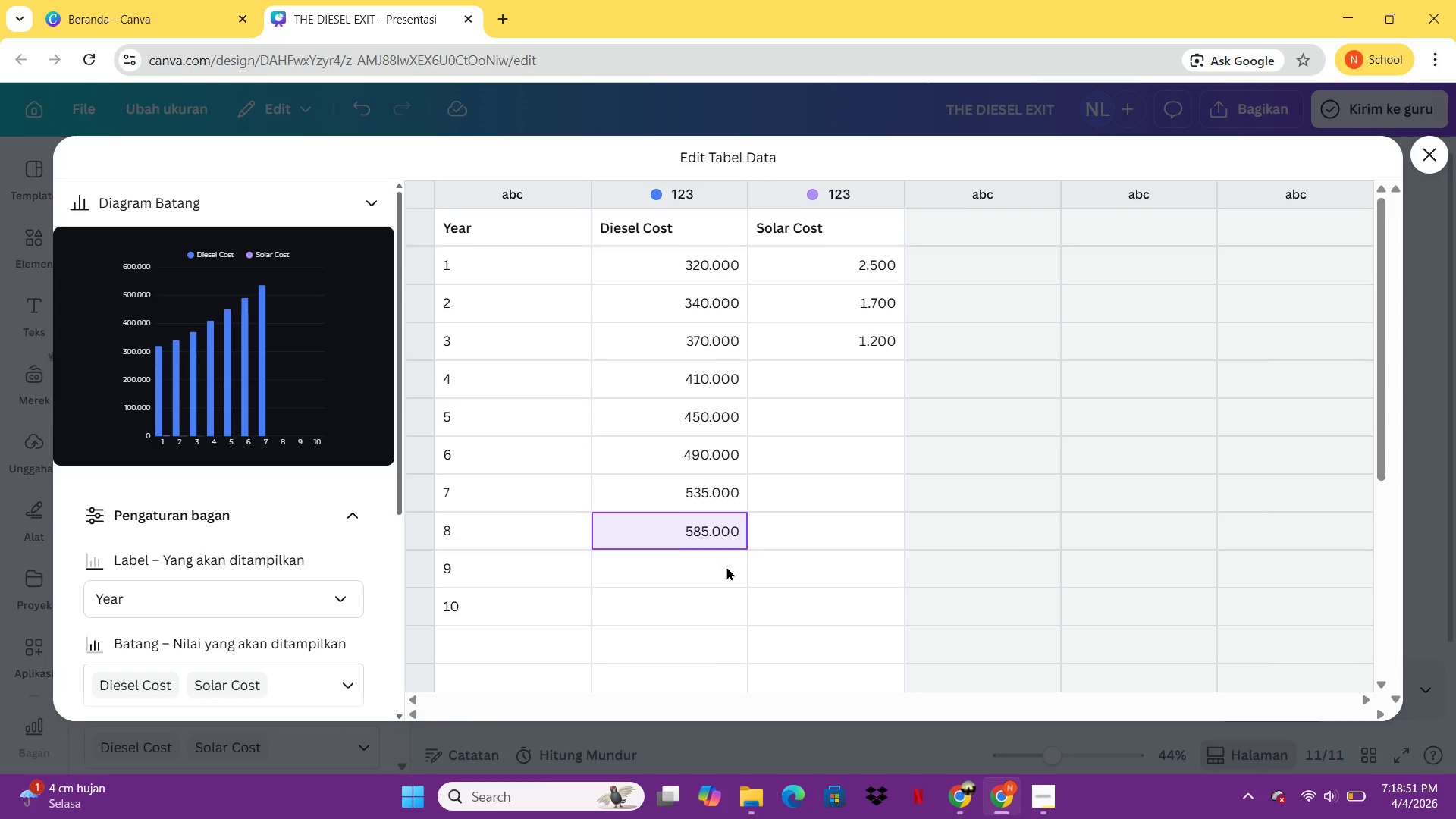 
left_click([726, 566])
 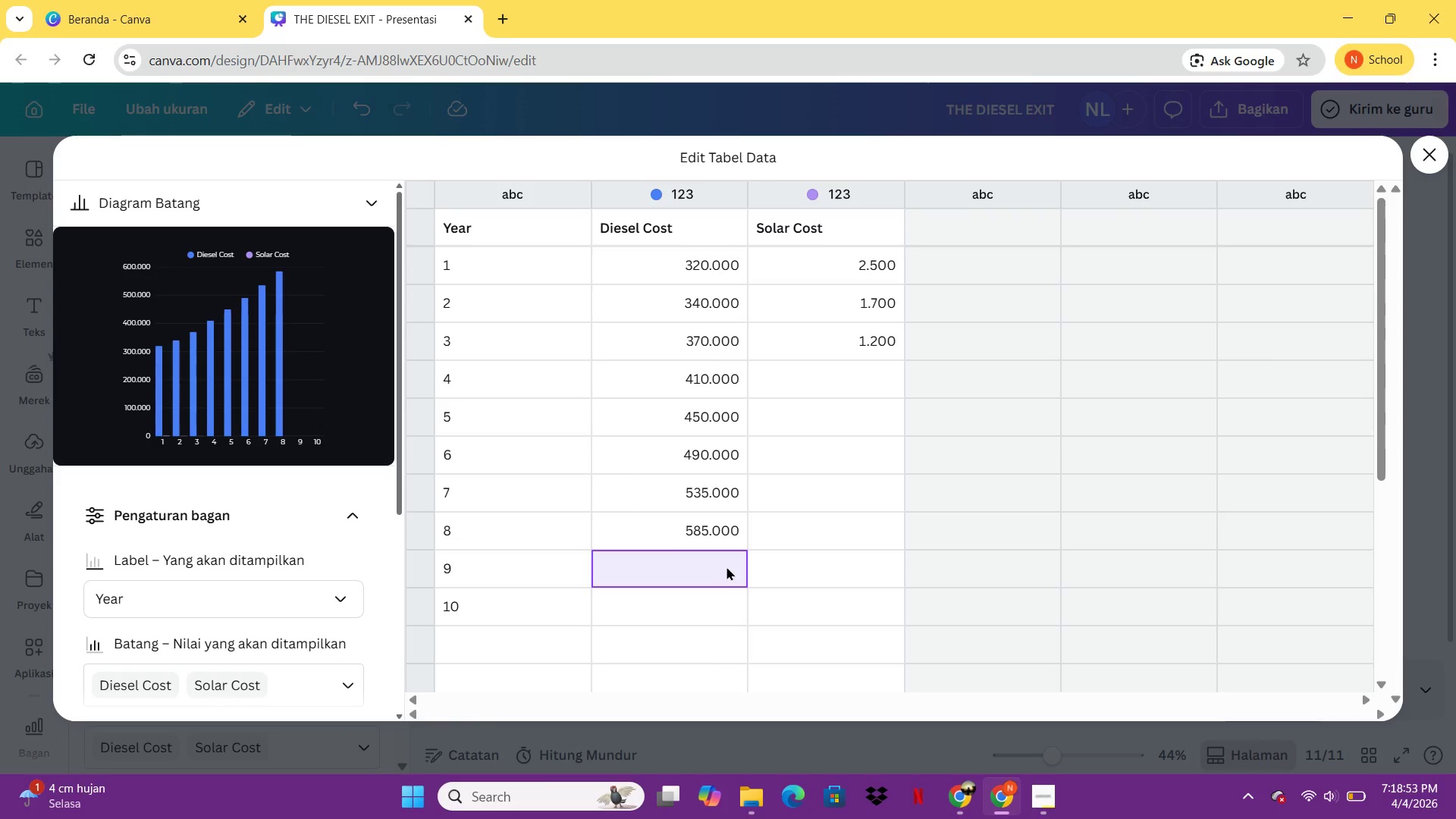 
type(640.000)
 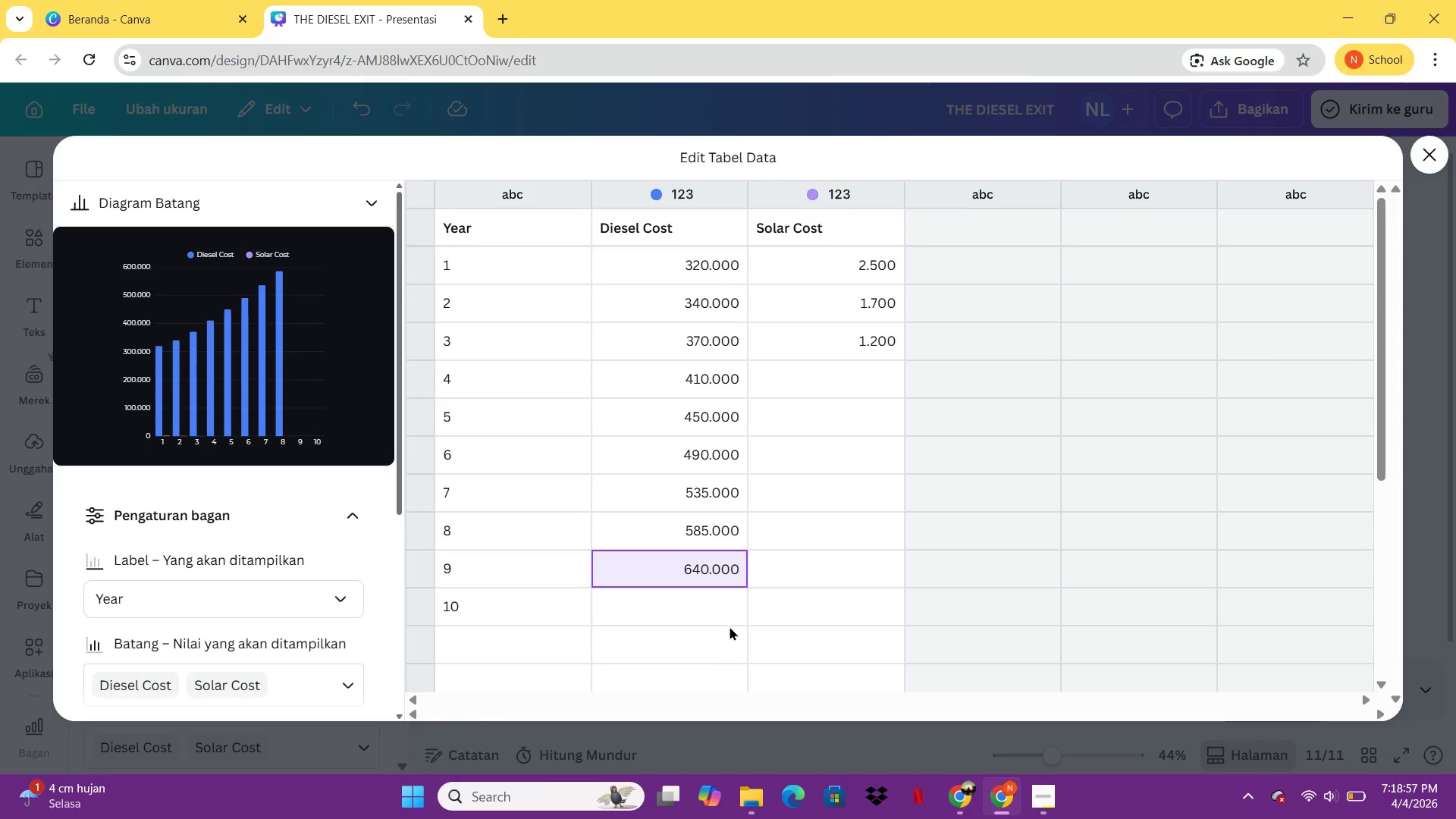 
left_click([726, 608])
 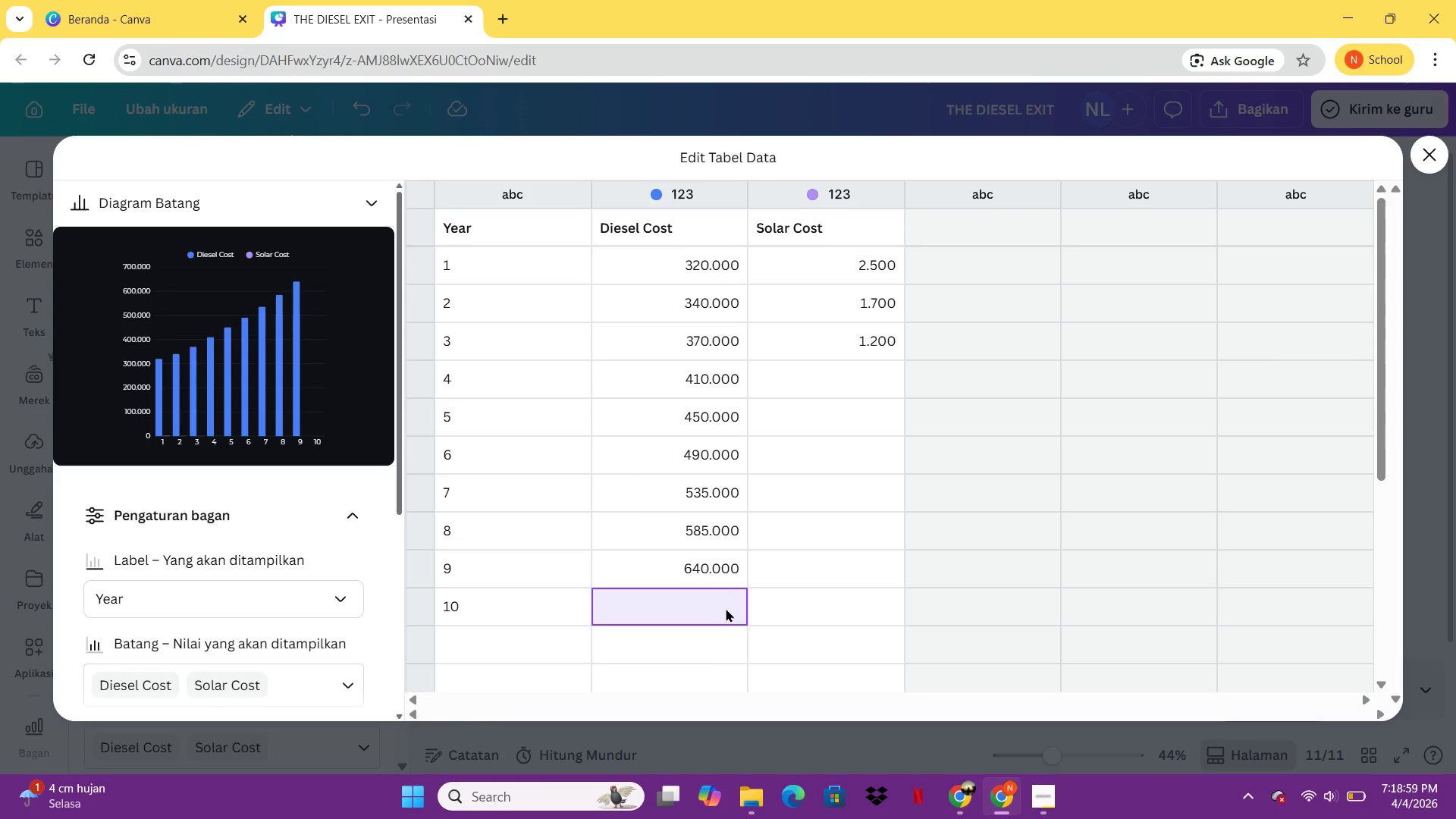 
type(700.000)
 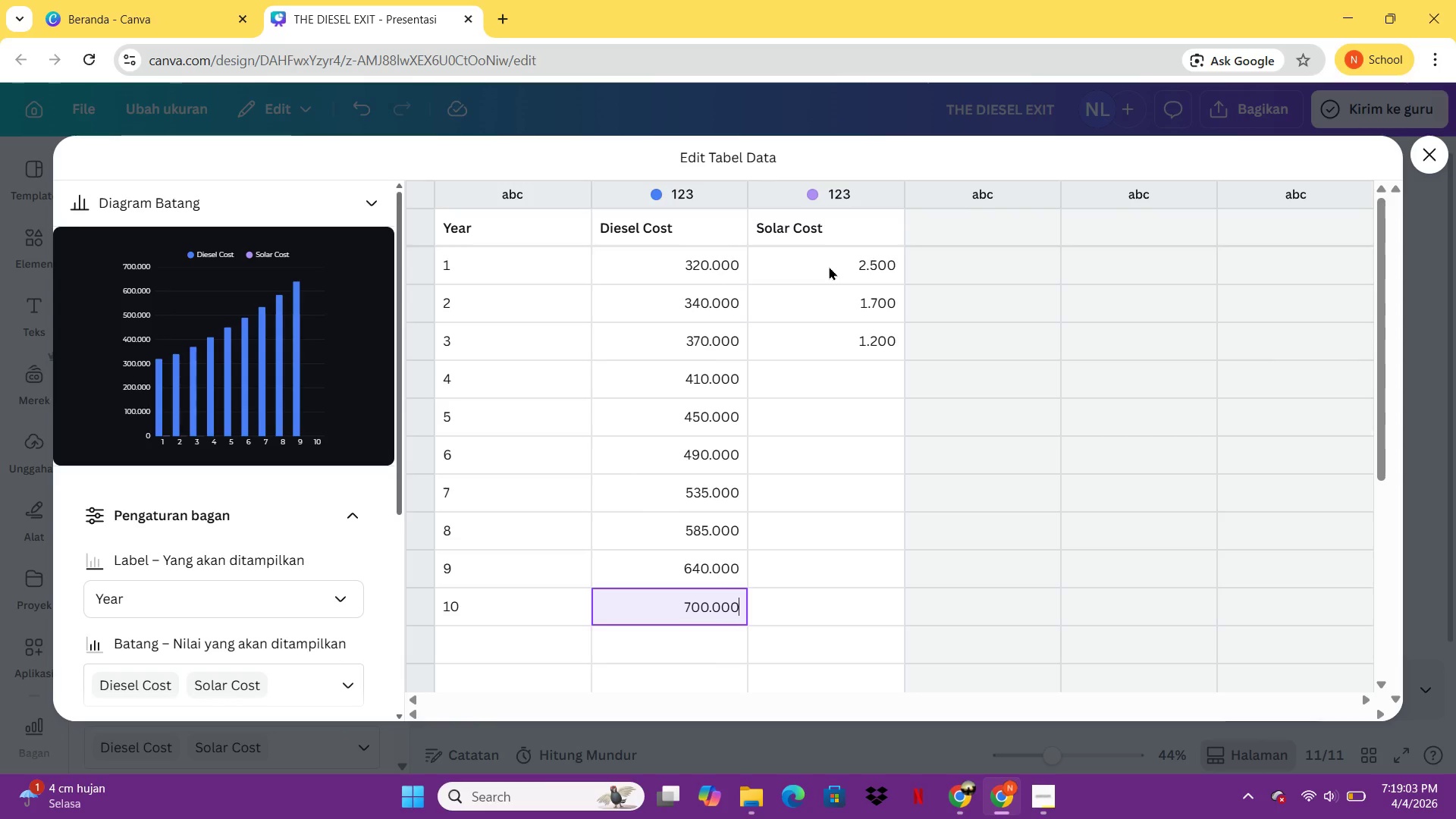 
left_click([845, 277])
 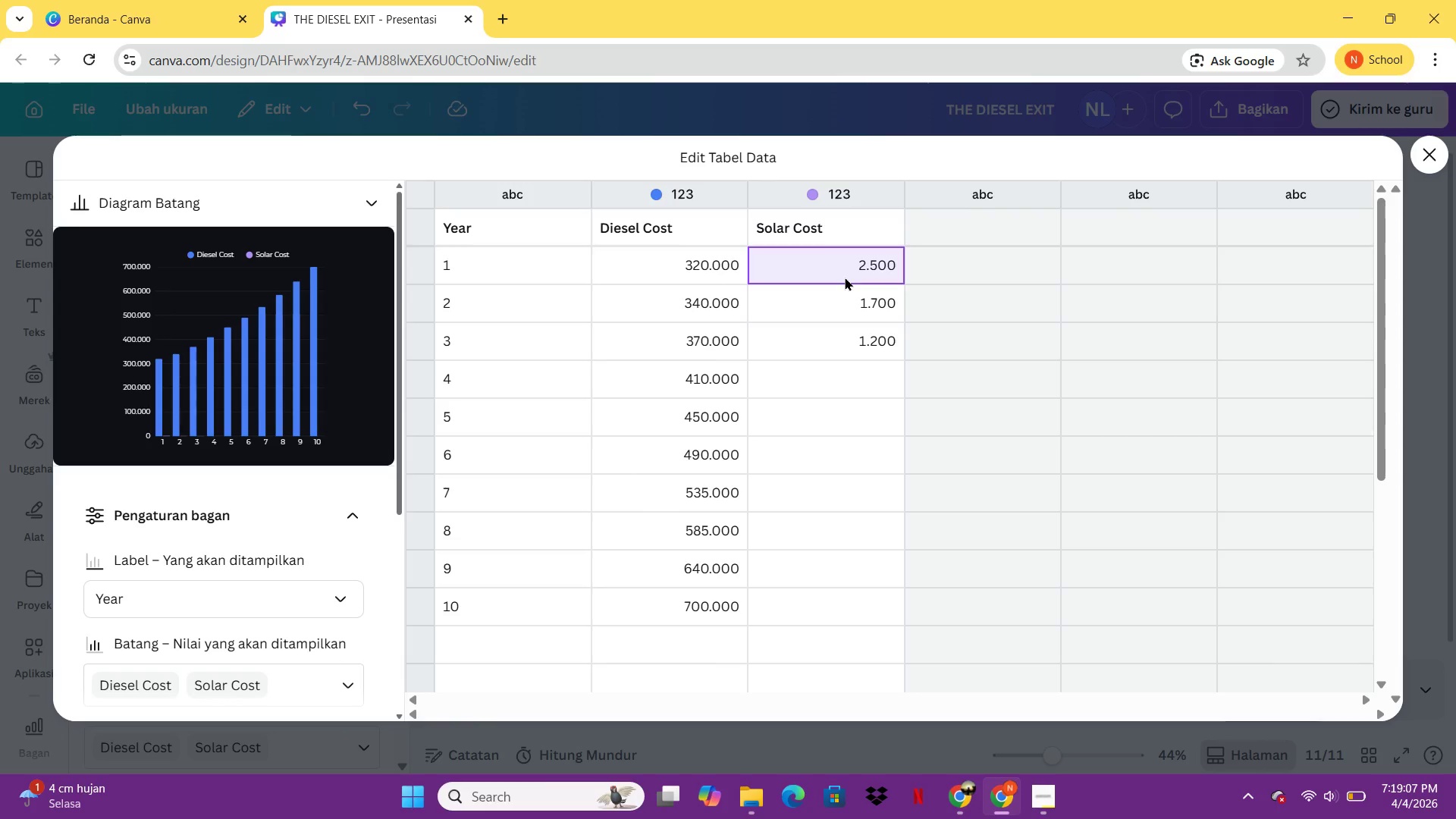 
type(450.000)
 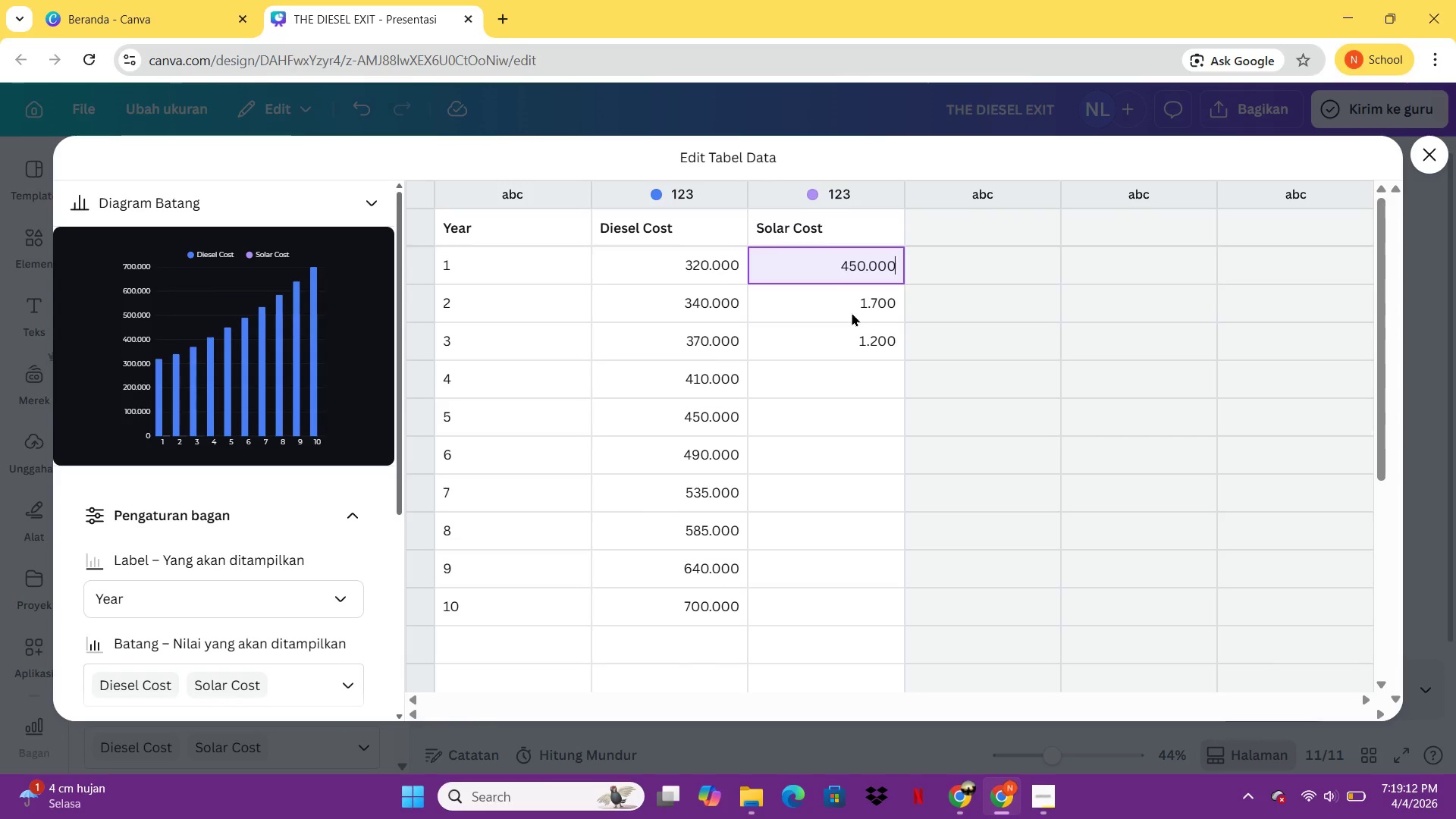 
left_click([852, 312])
 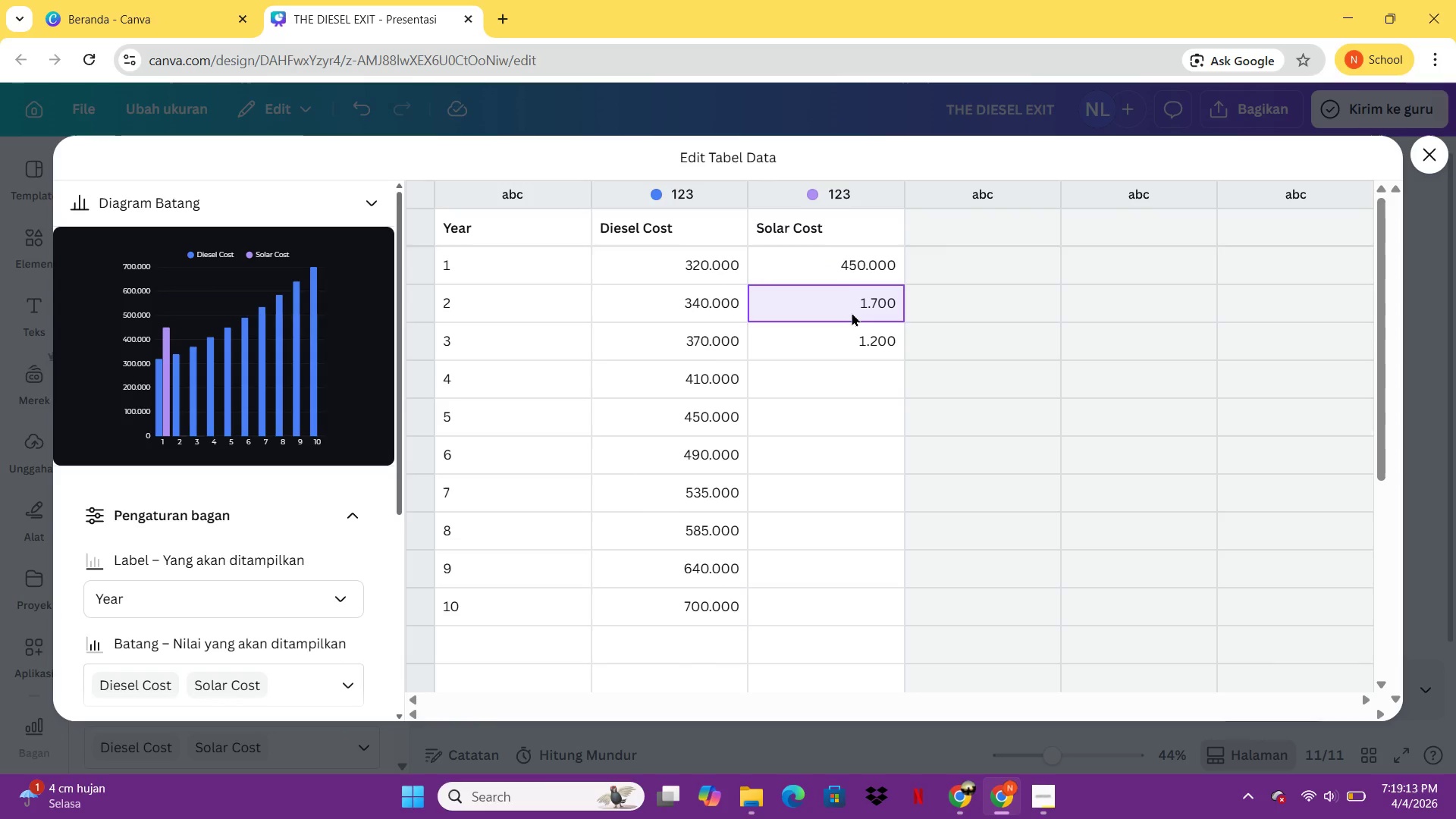 
type(12.000)
 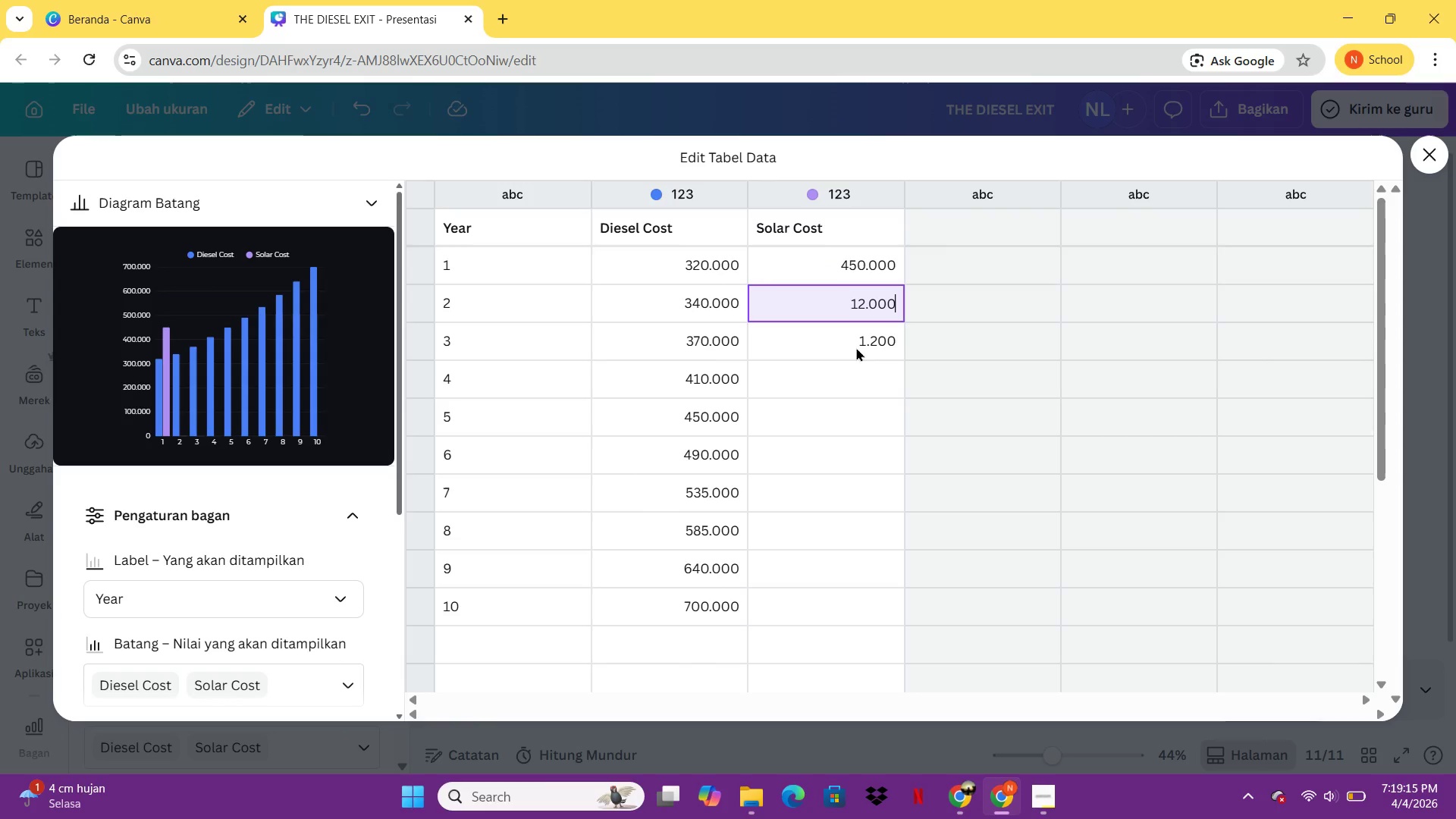 
left_click([856, 347])
 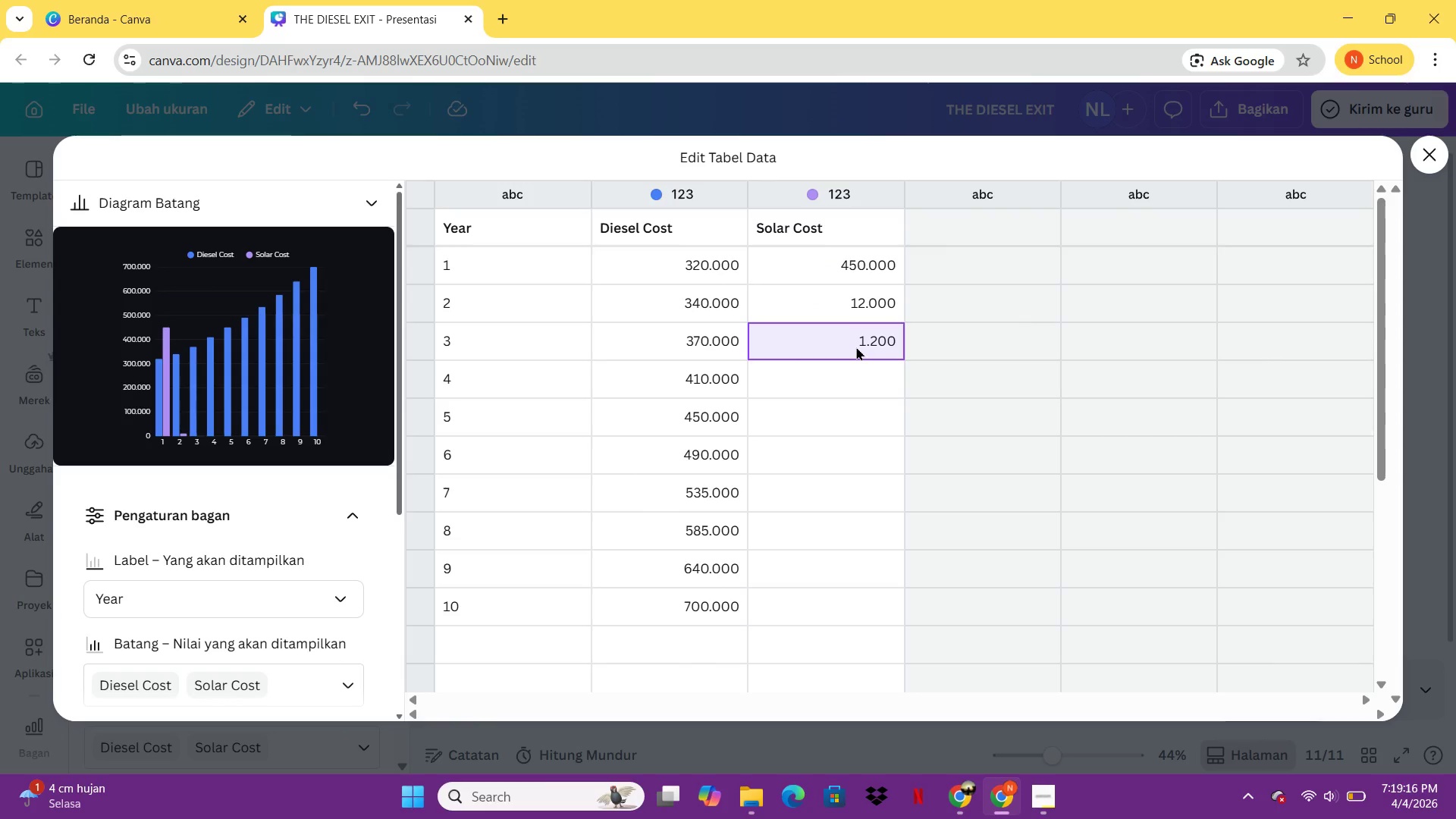 
type(13.000)
 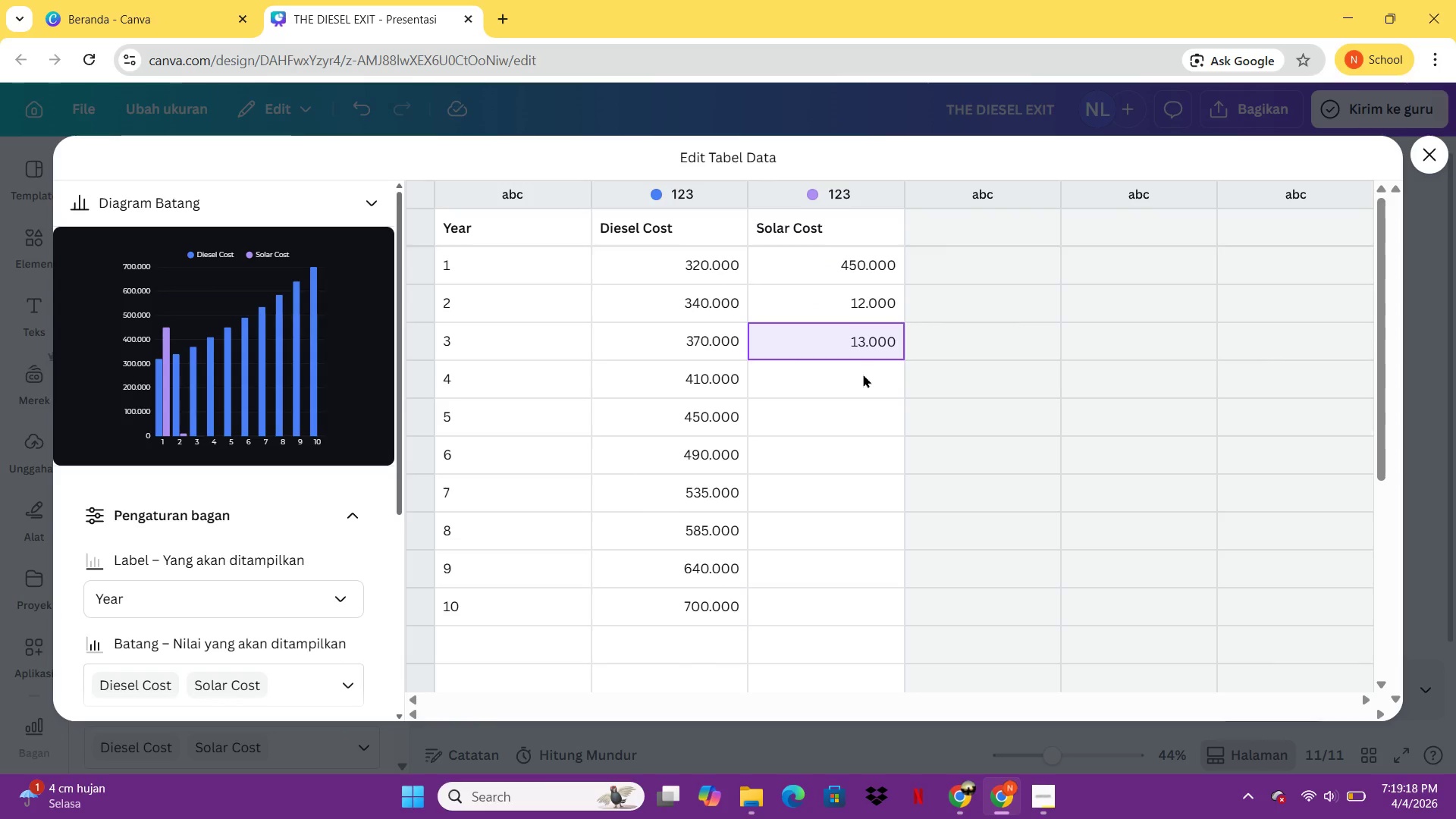 
left_click([863, 374])
 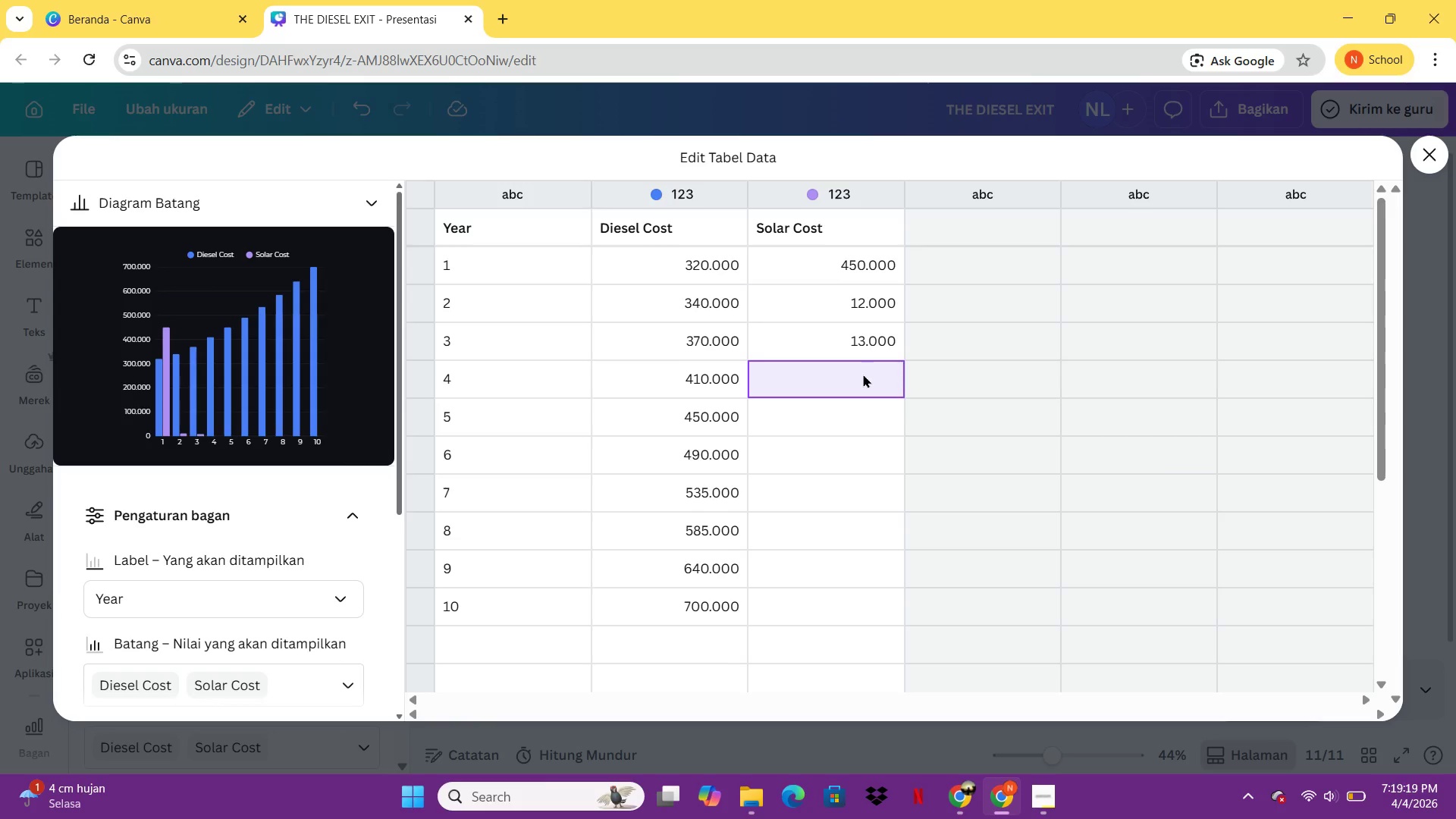 
type(14.000)
 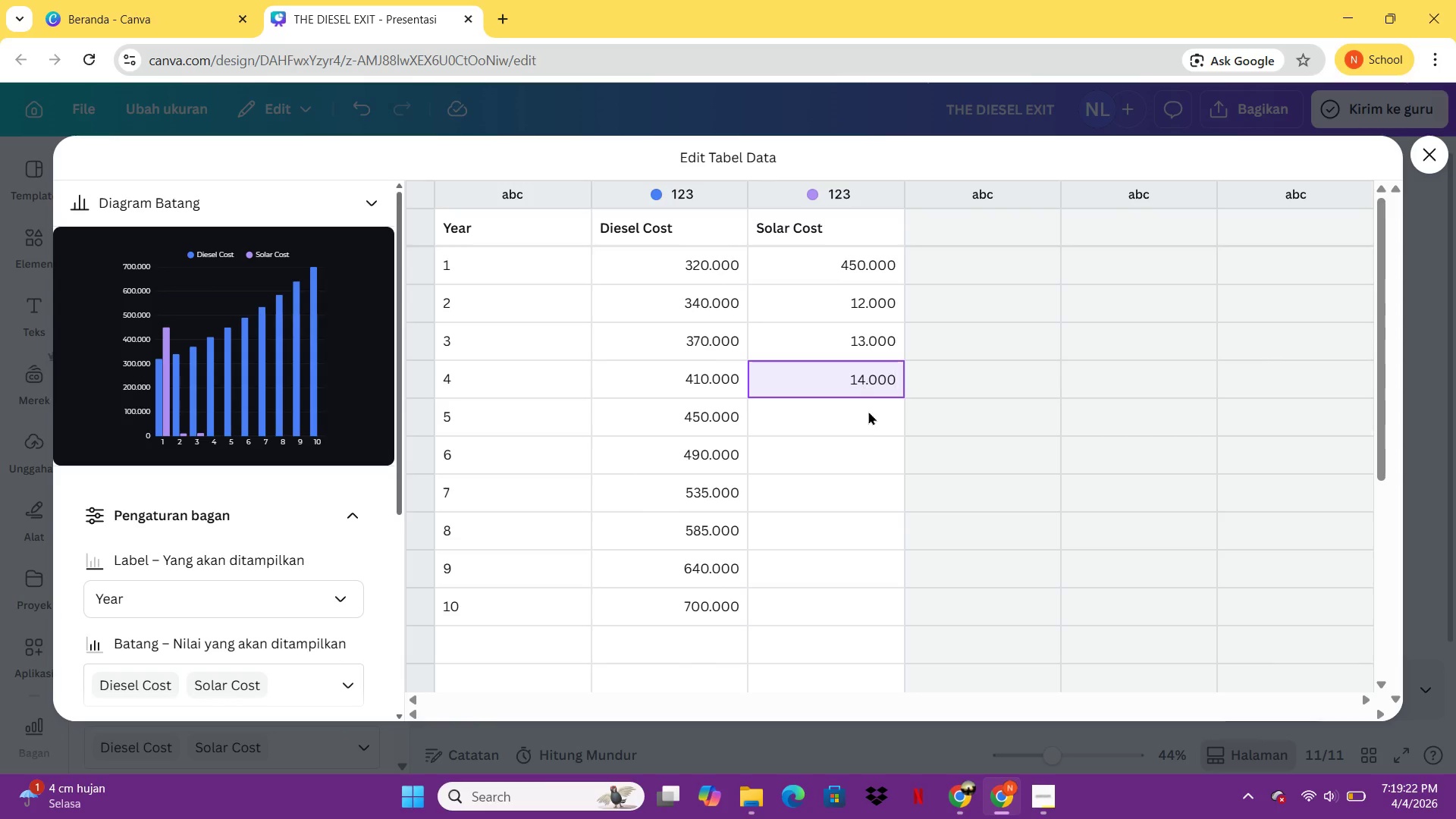 
left_click([876, 425])
 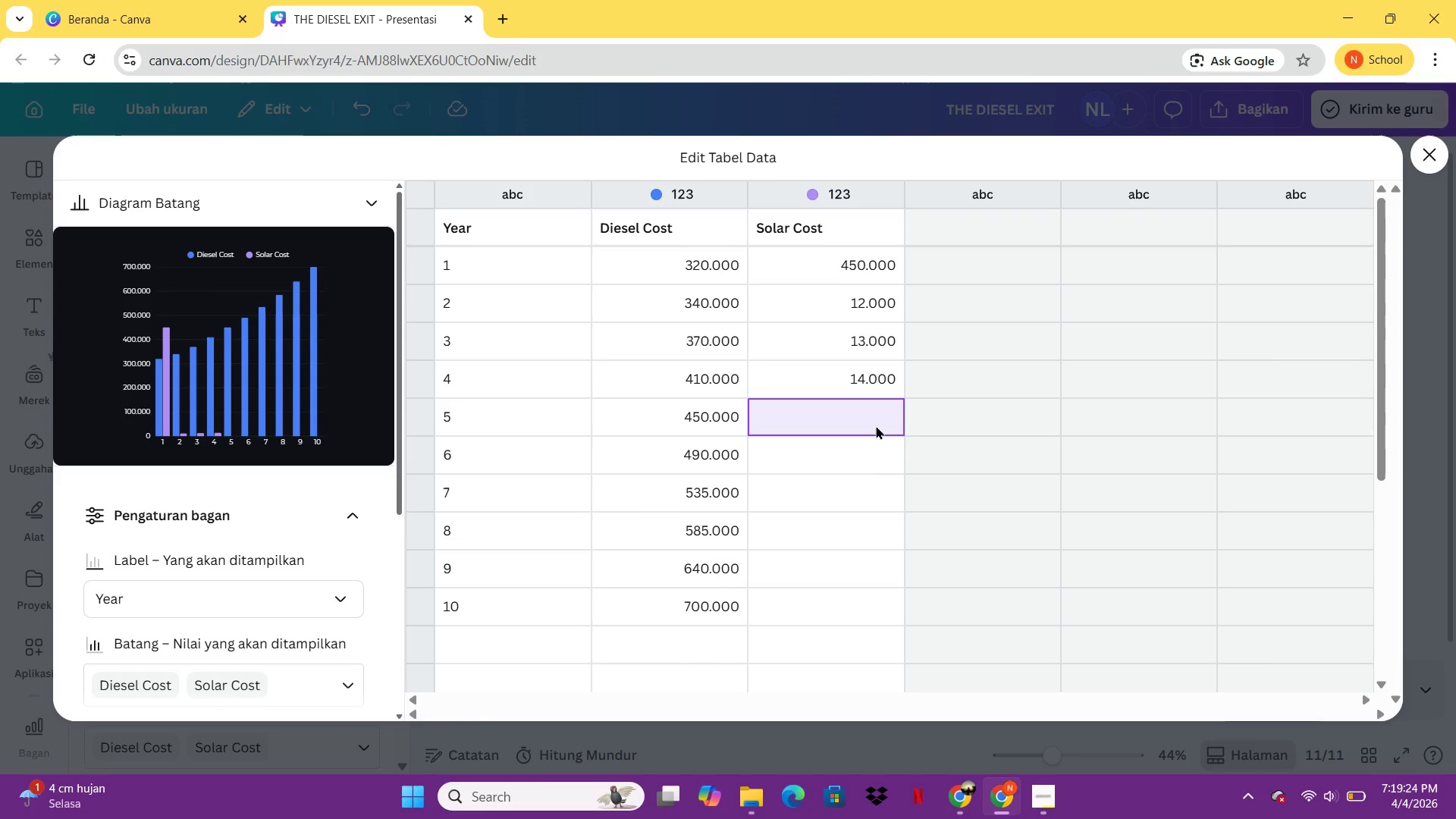 
type(15.000)
 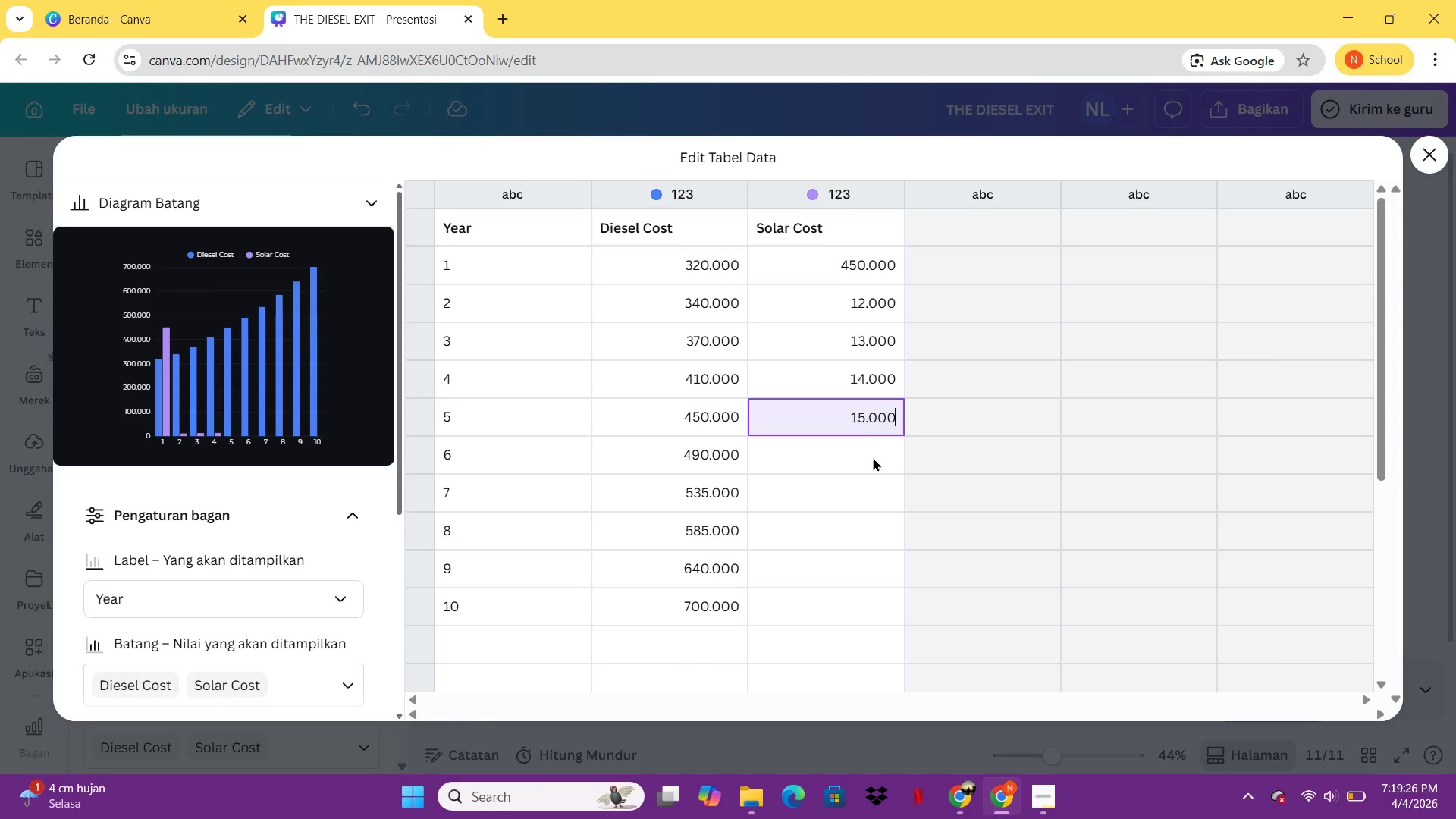 
left_click([871, 459])
 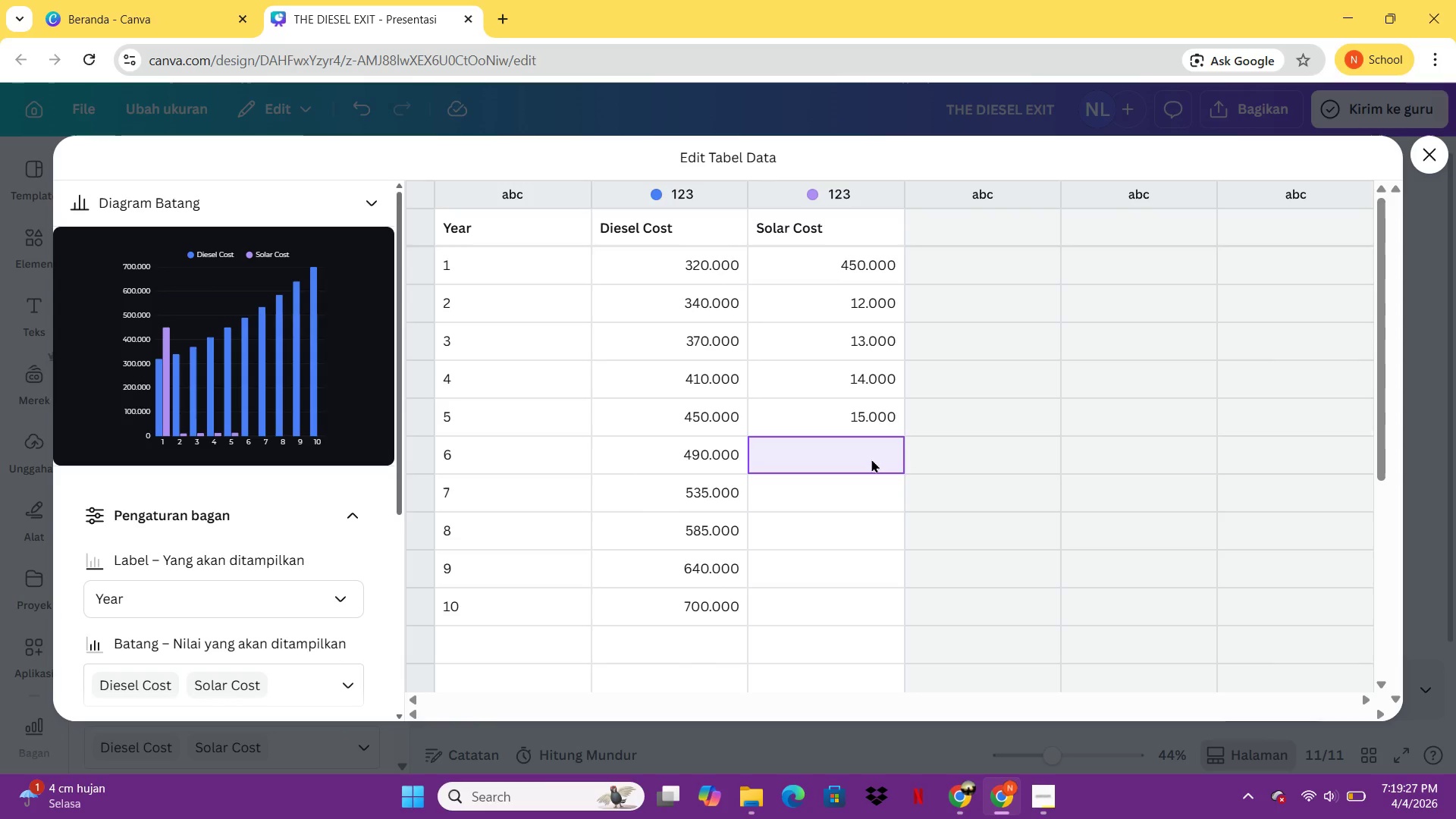 
type(16.000)
 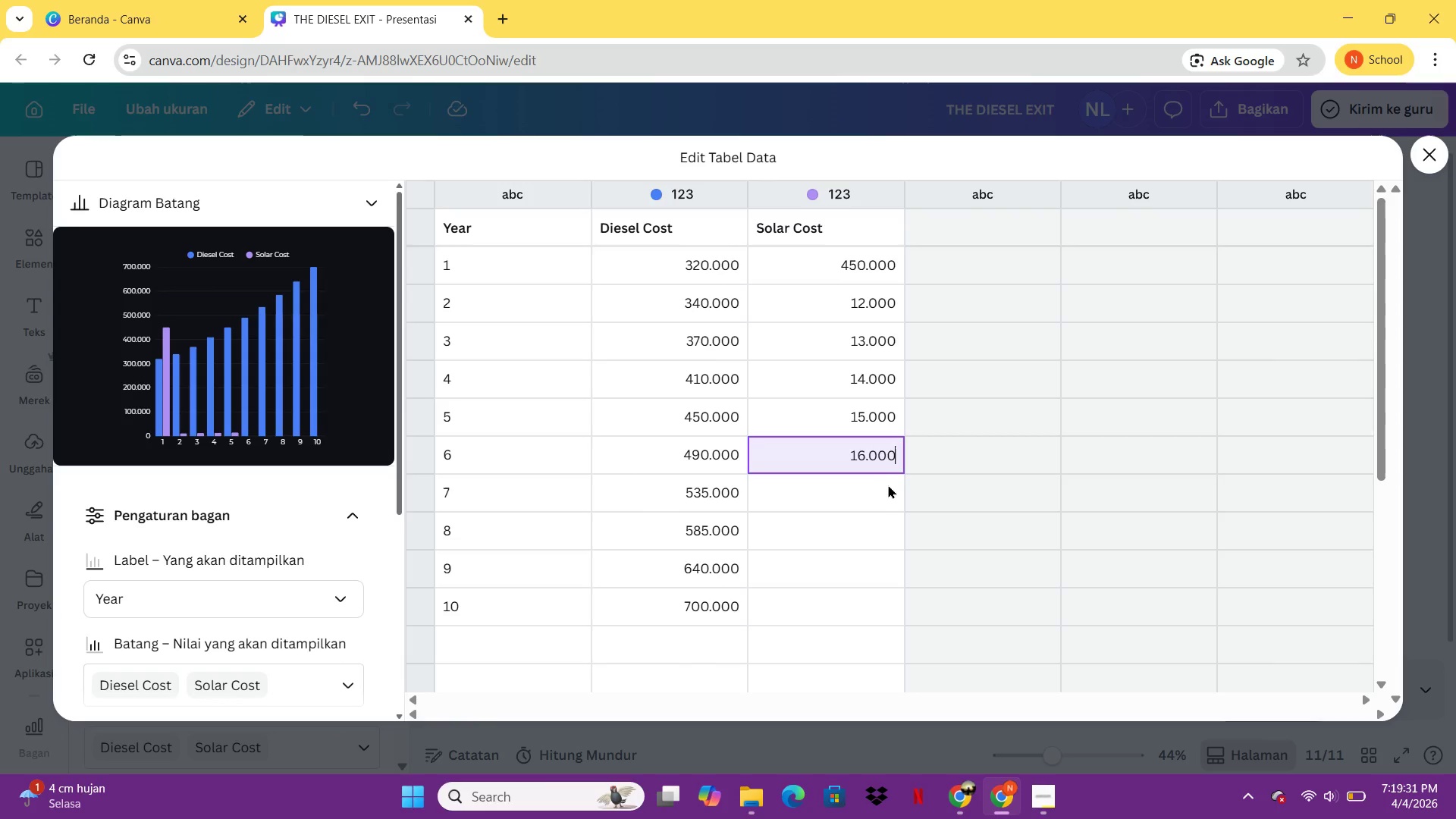 
left_click([889, 490])
 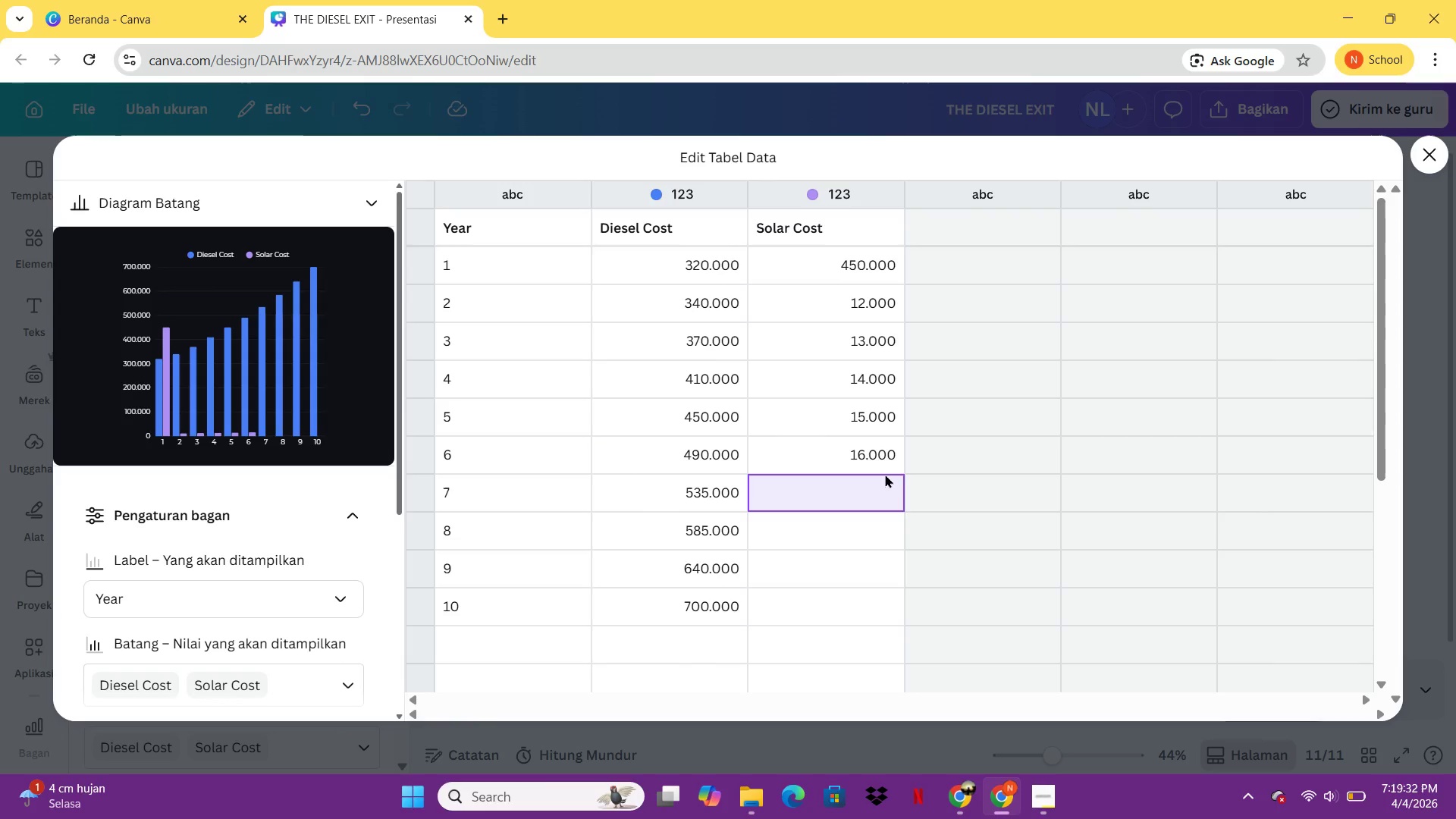 
type(17.000)
 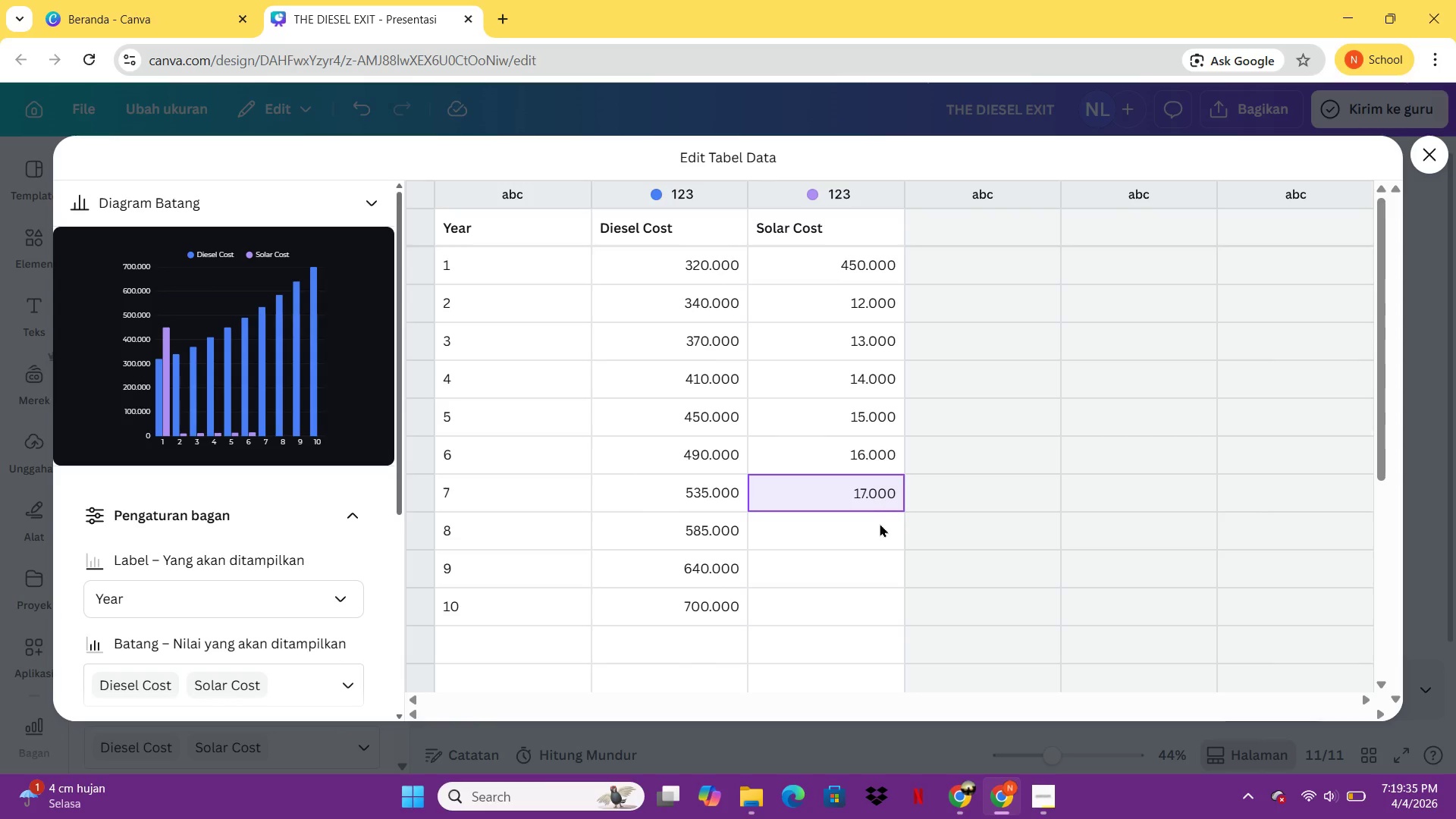 
left_click([880, 524])
 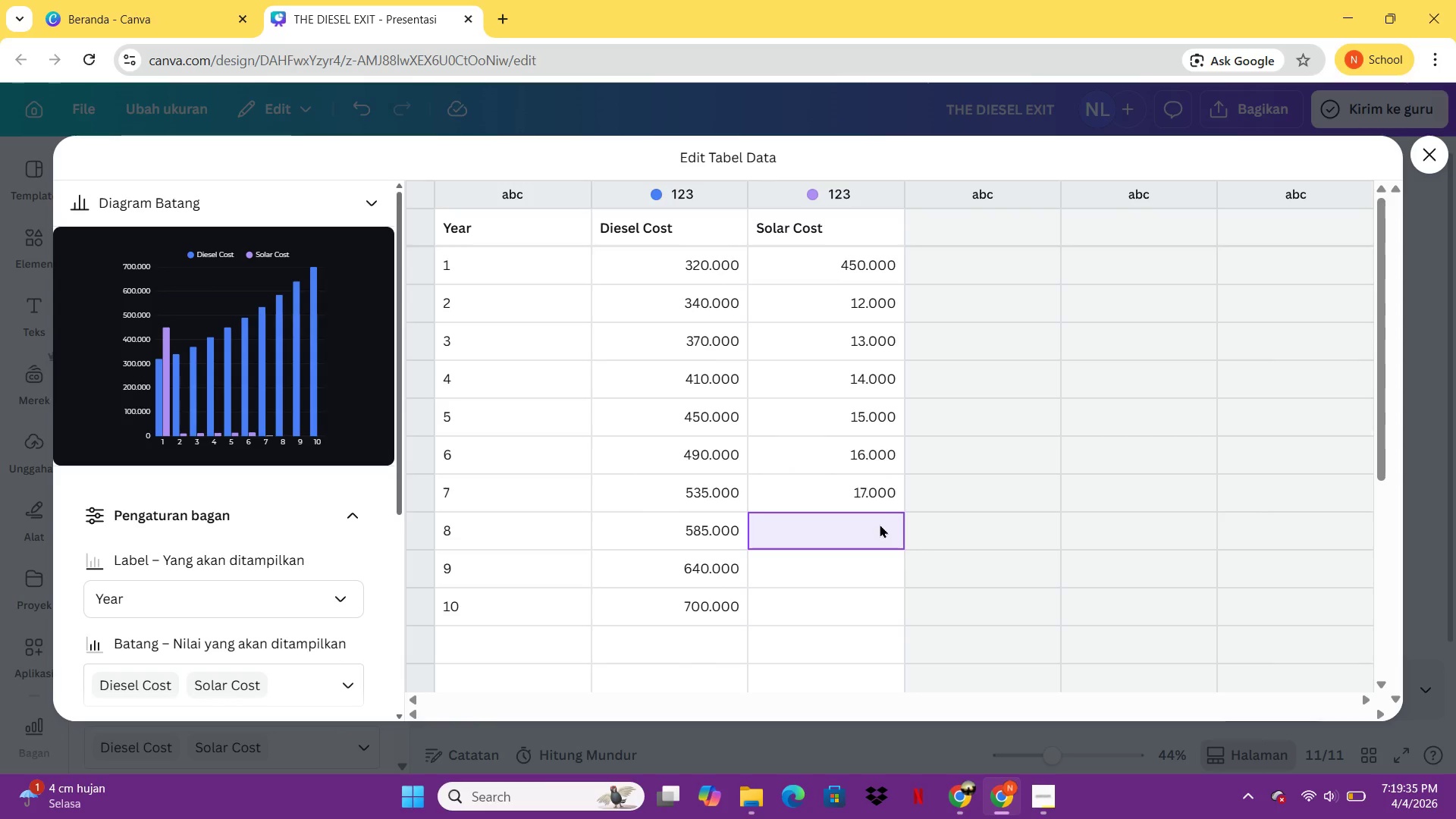 
type(18.000)
 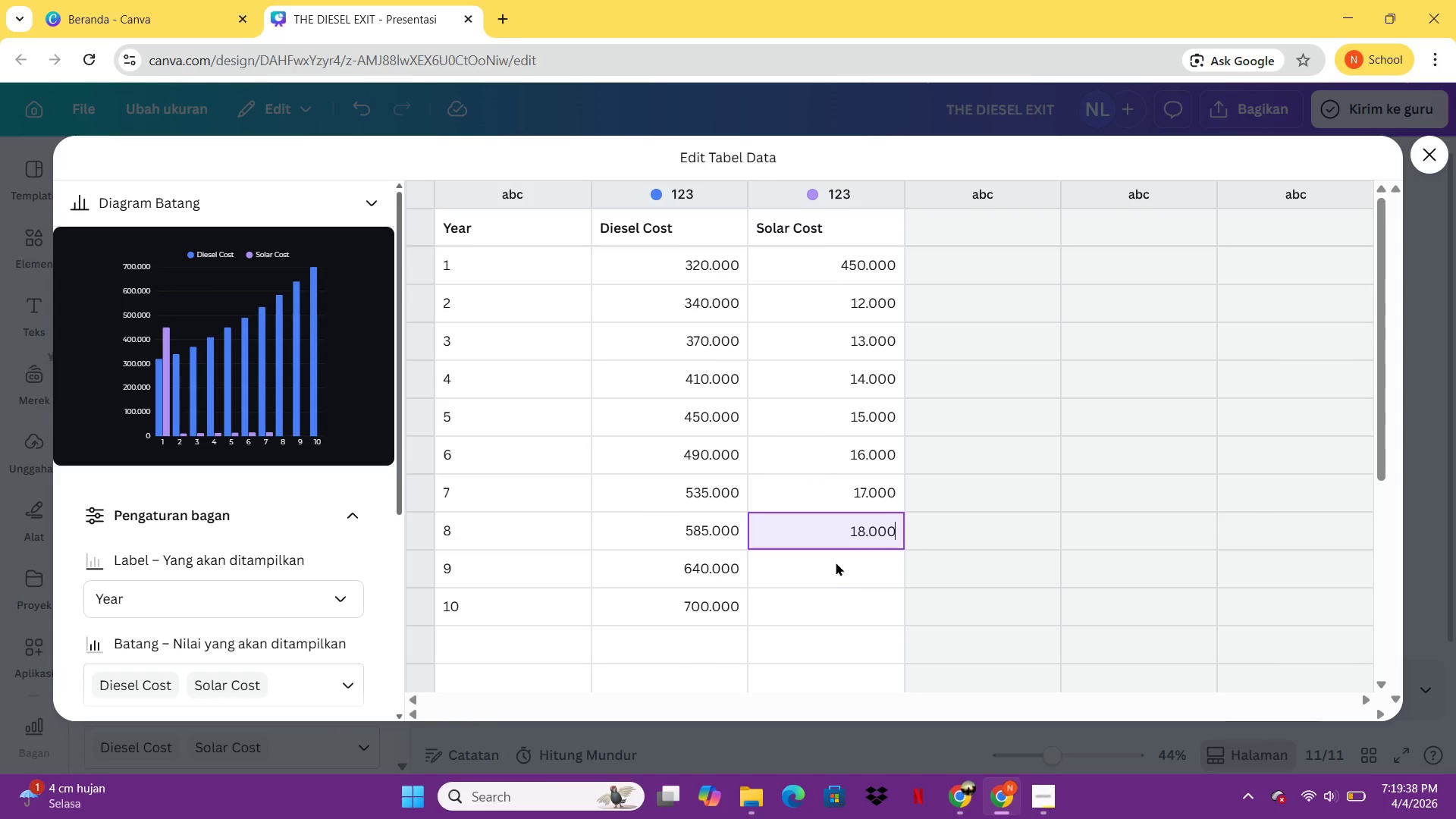 
left_click([836, 560])
 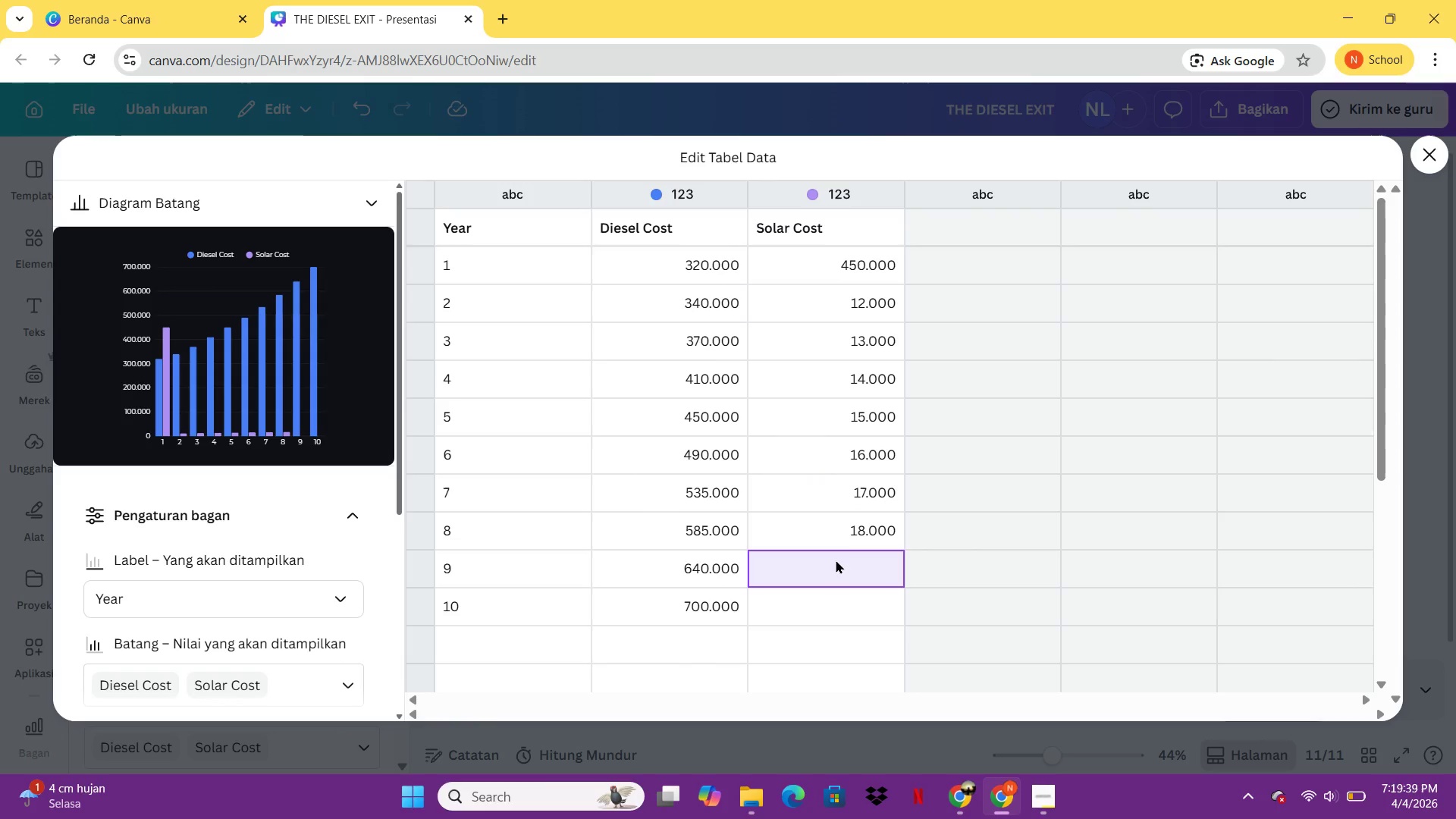 
type(19.000)
 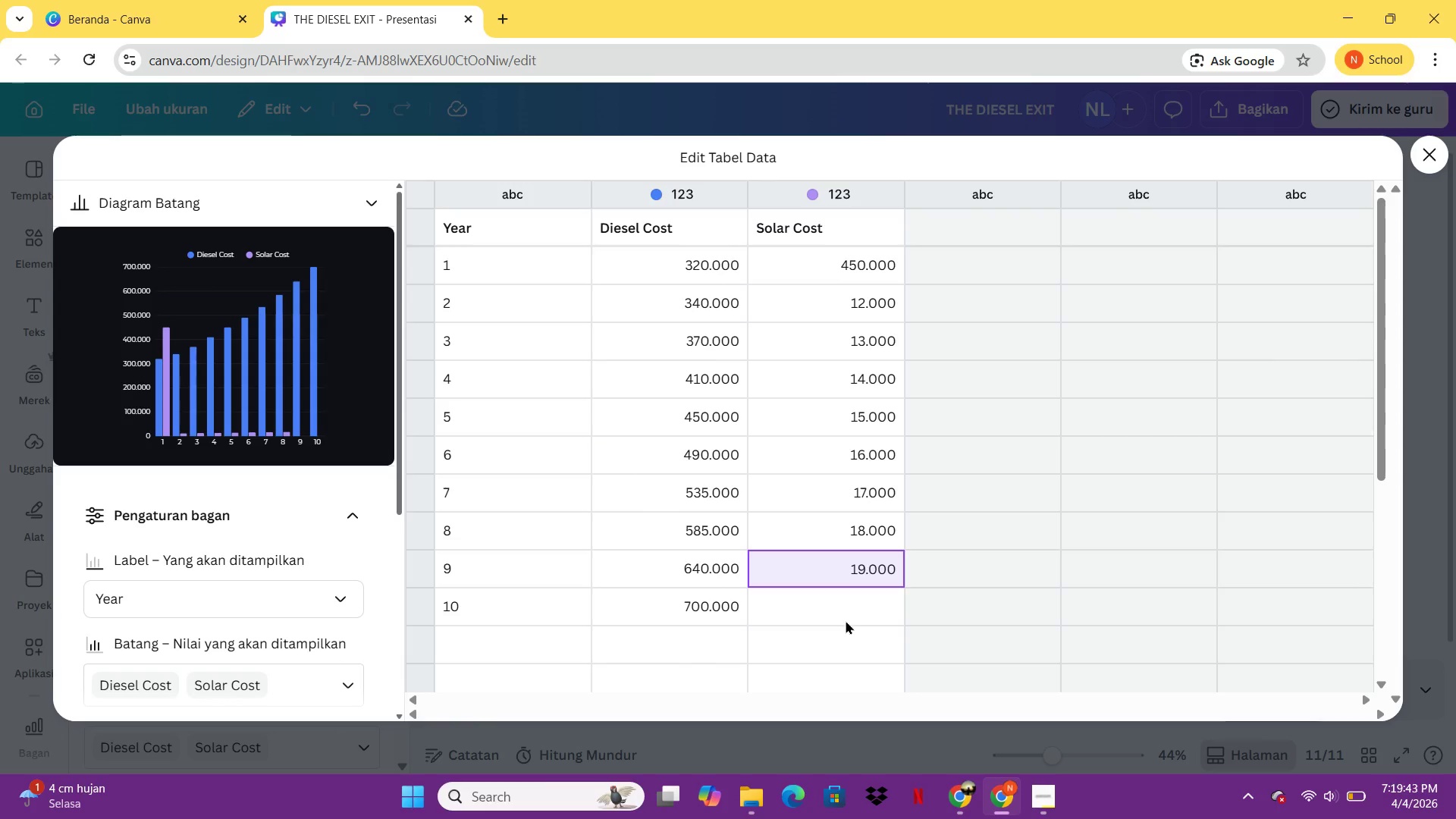 
left_click([845, 620])
 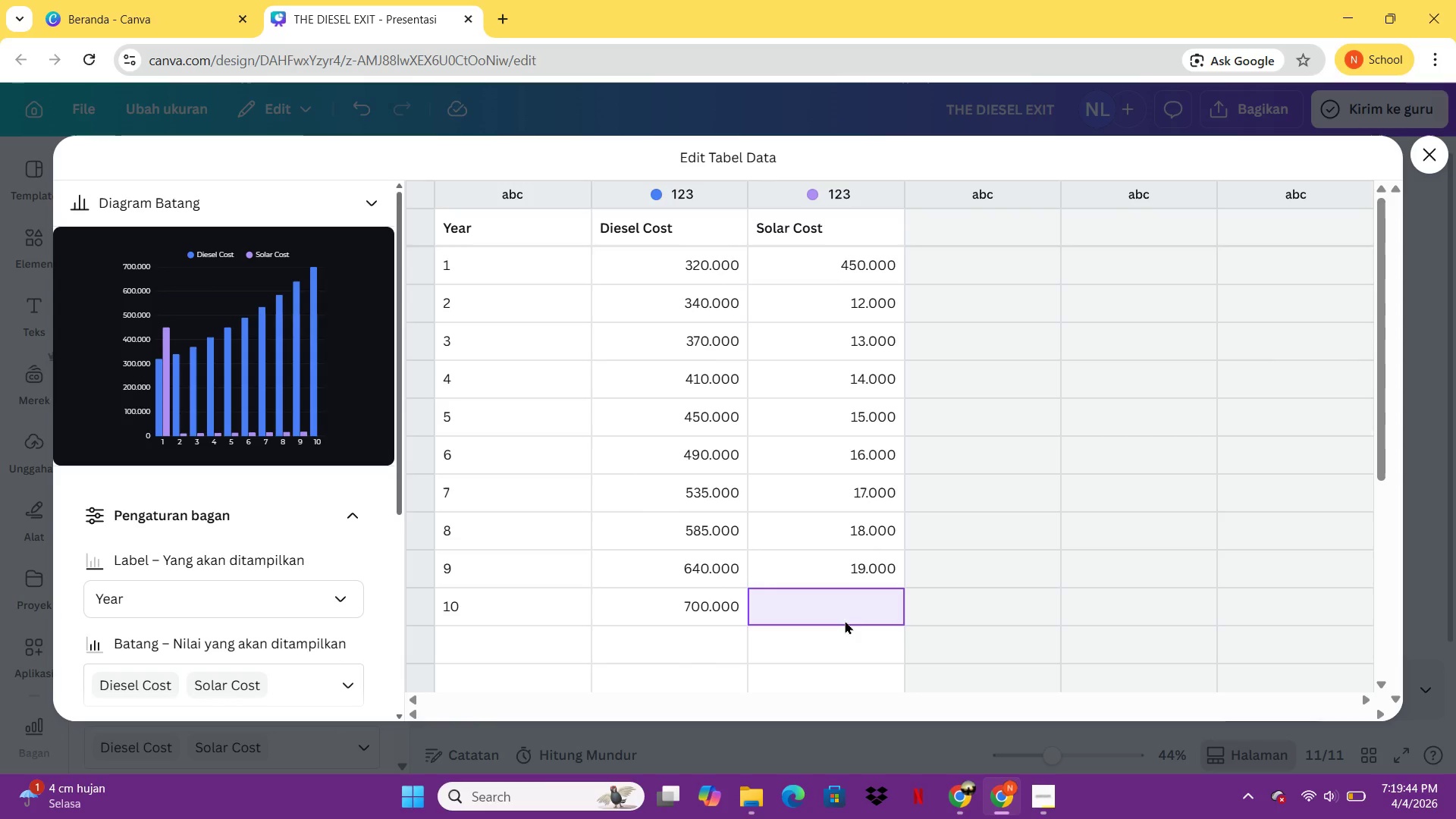 
type(20.000)
 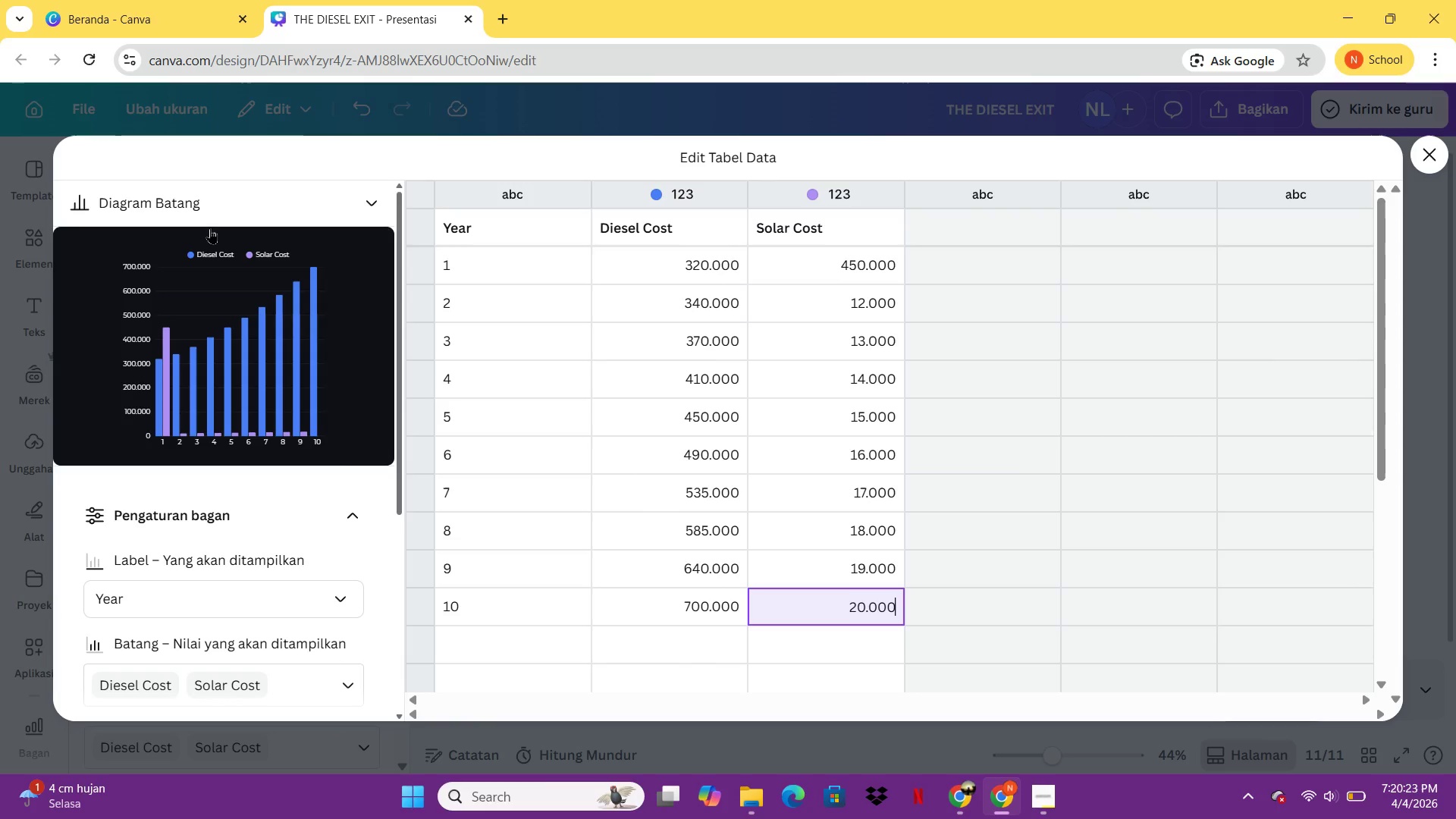 
wait(42.55)
 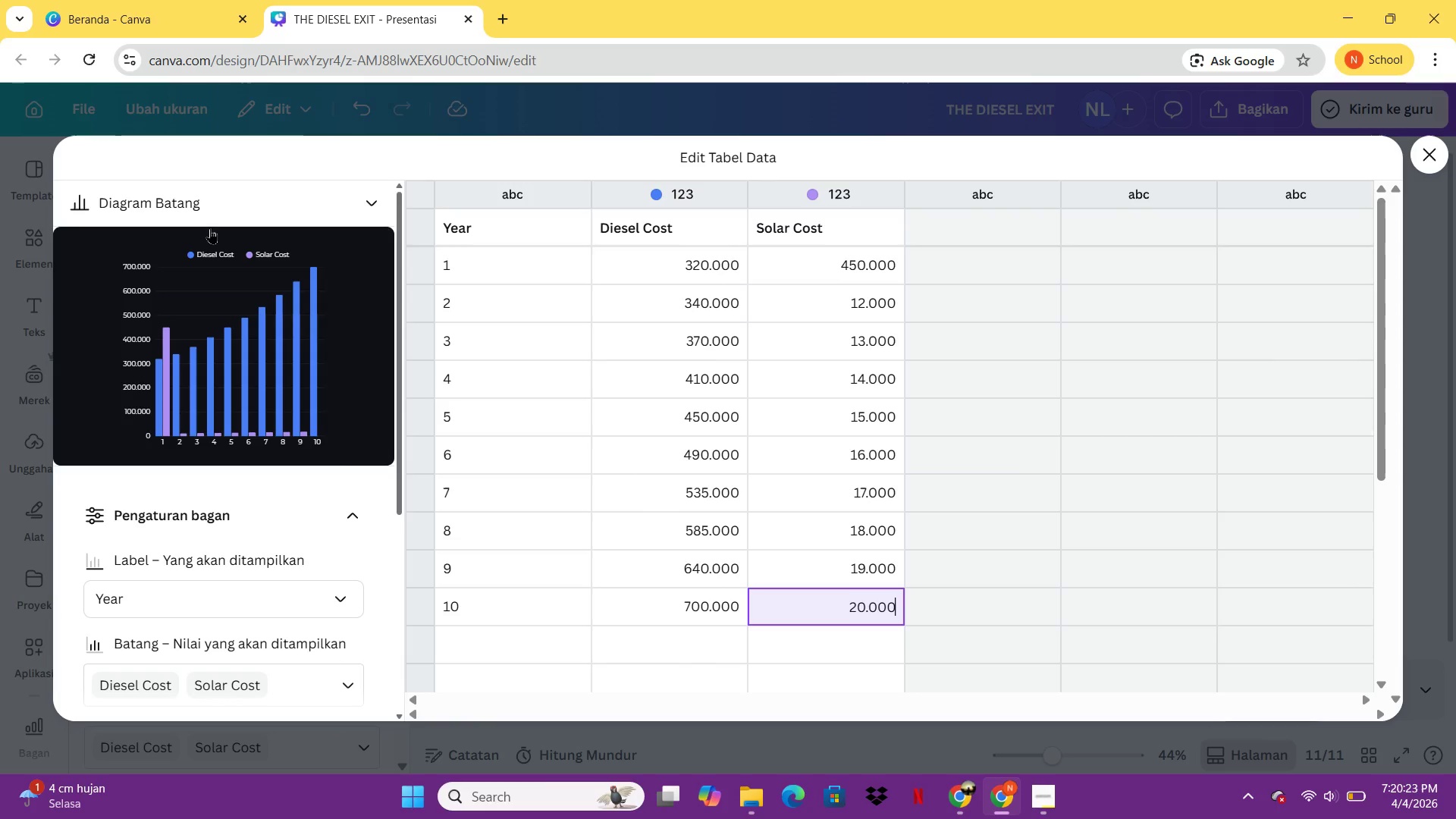 
left_click([655, 196])
 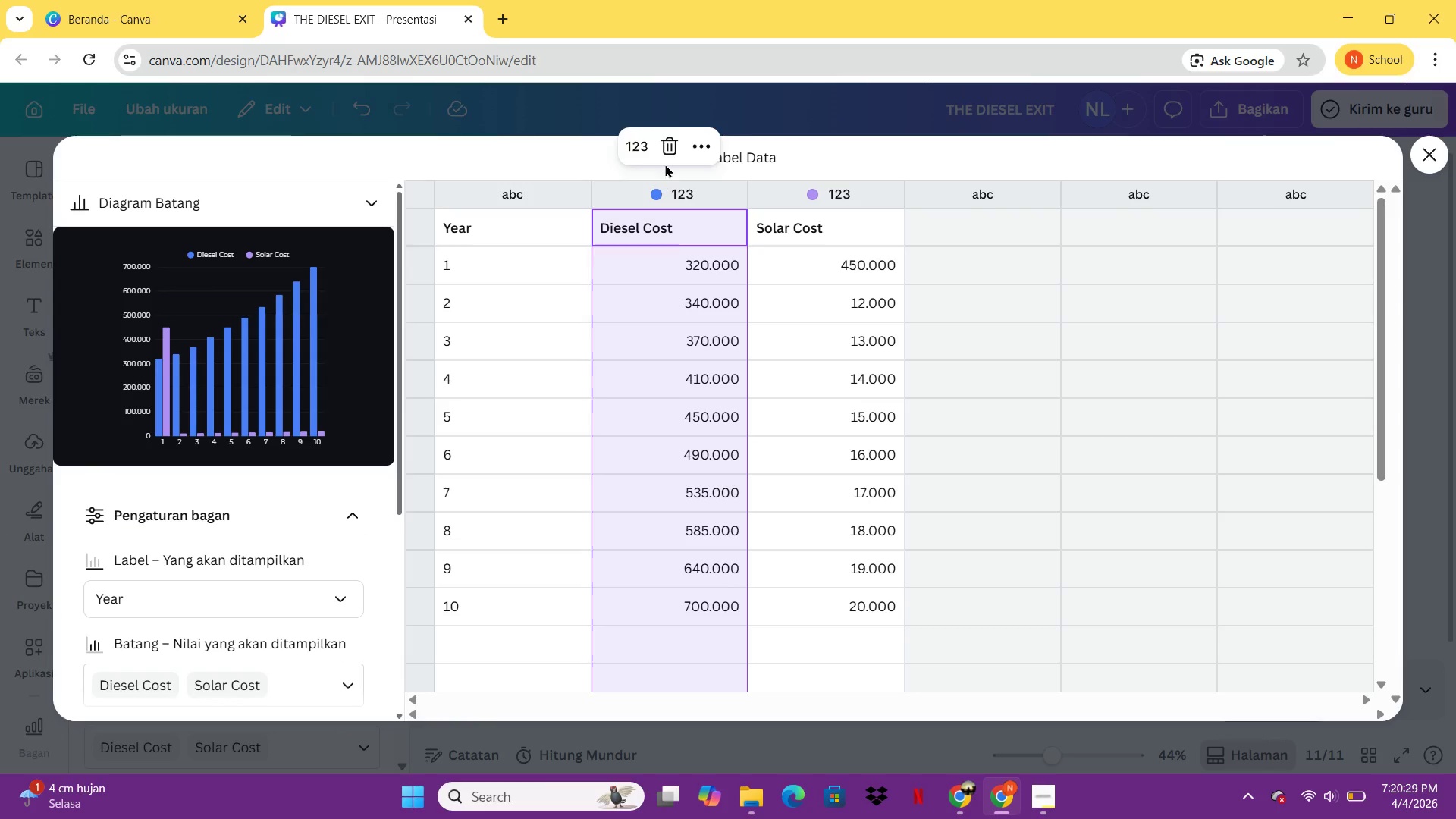 
double_click([655, 196])
 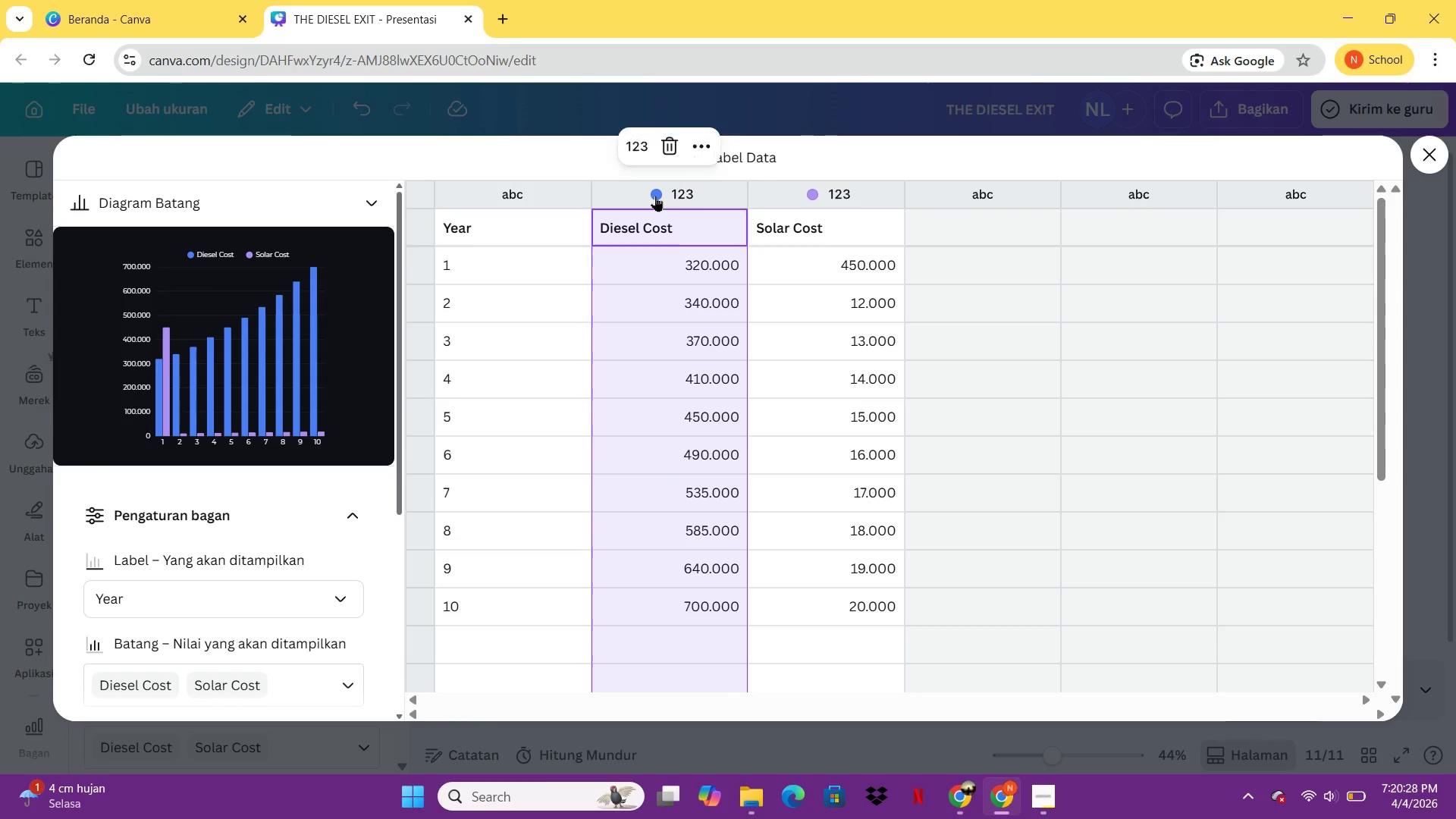 
left_click([692, 145])
 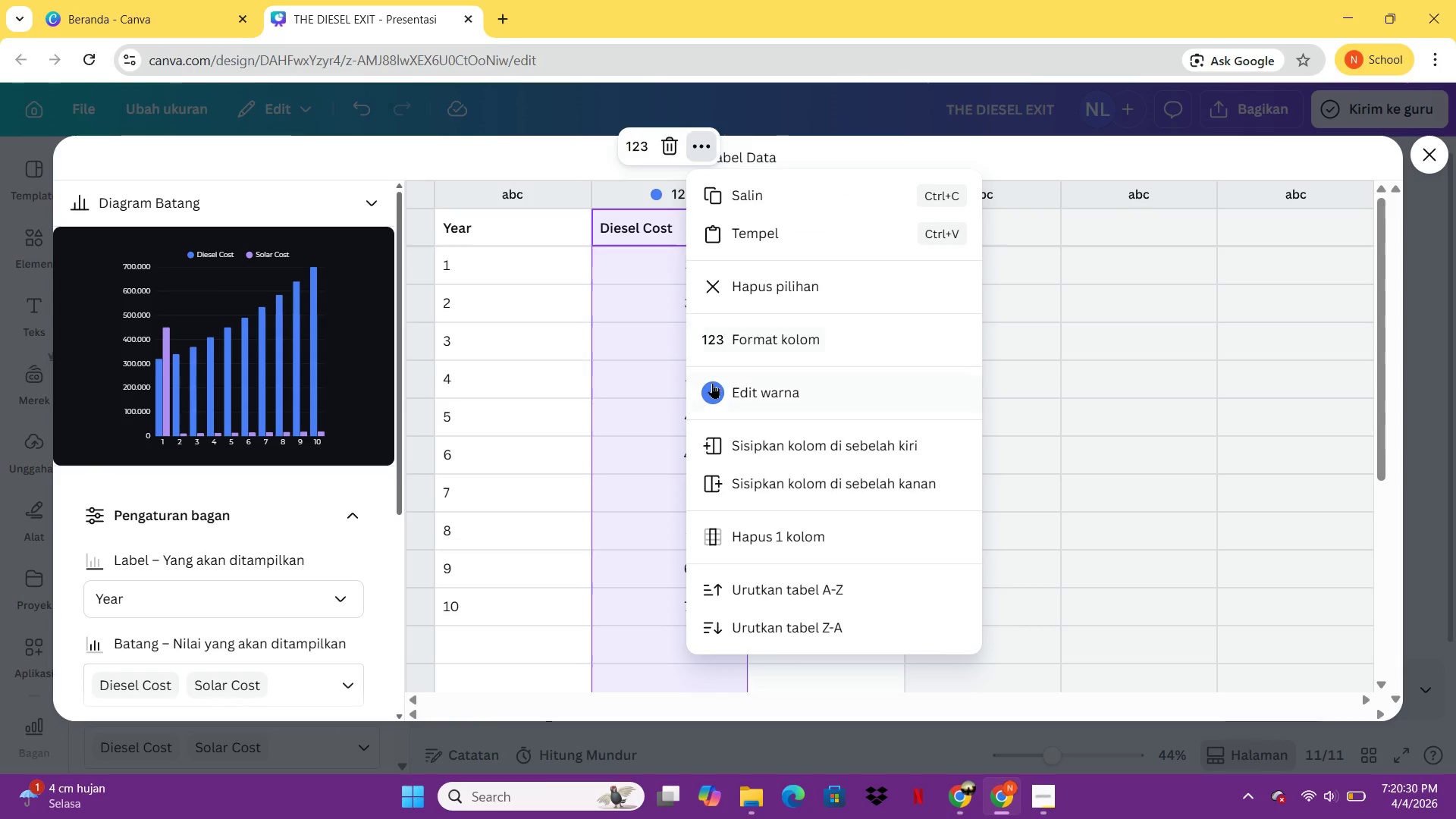 
double_click([713, 384])
 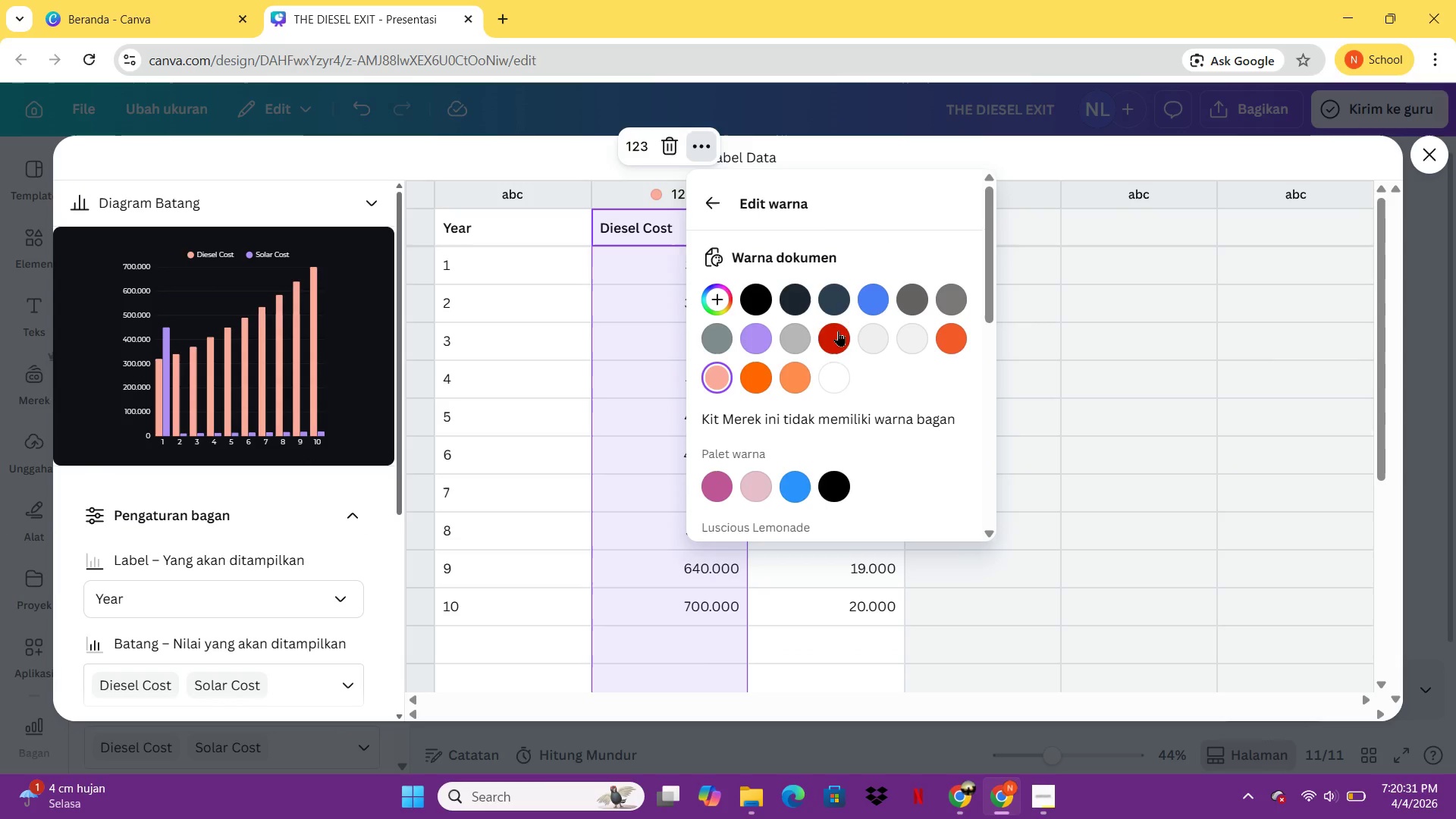 
mouse_move([830, 294])
 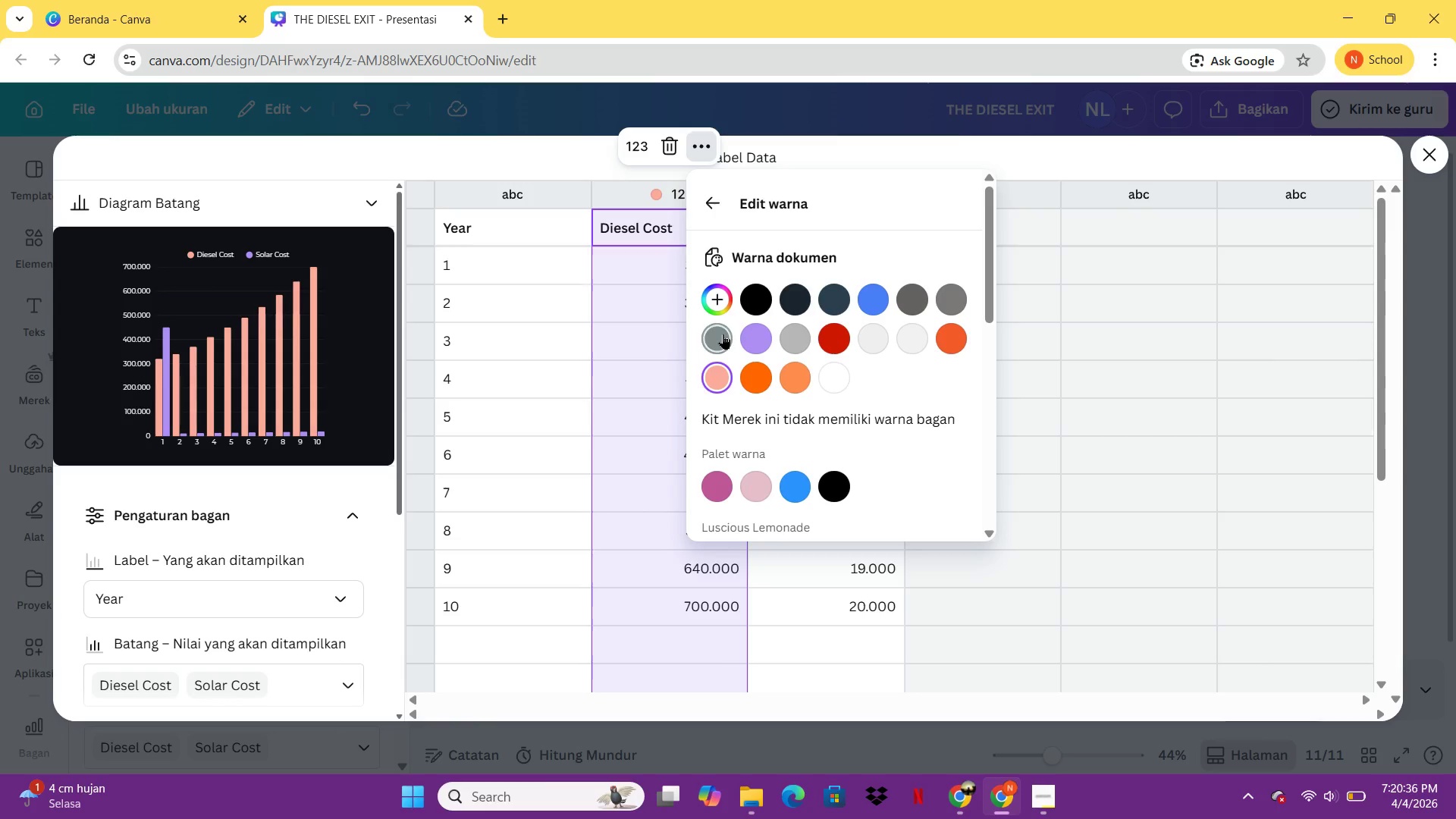 
double_click([723, 334])
 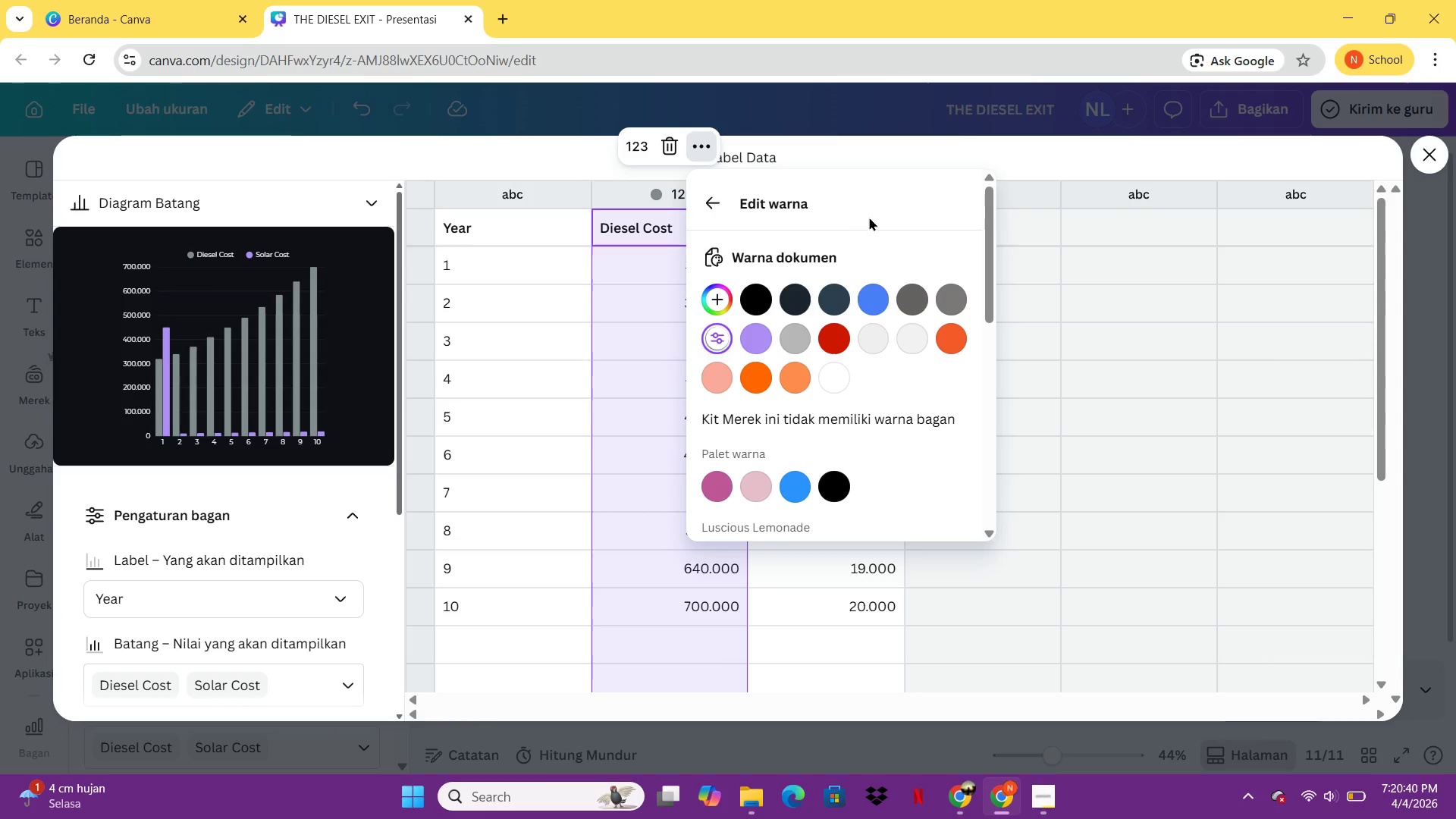 
left_click([1038, 259])
 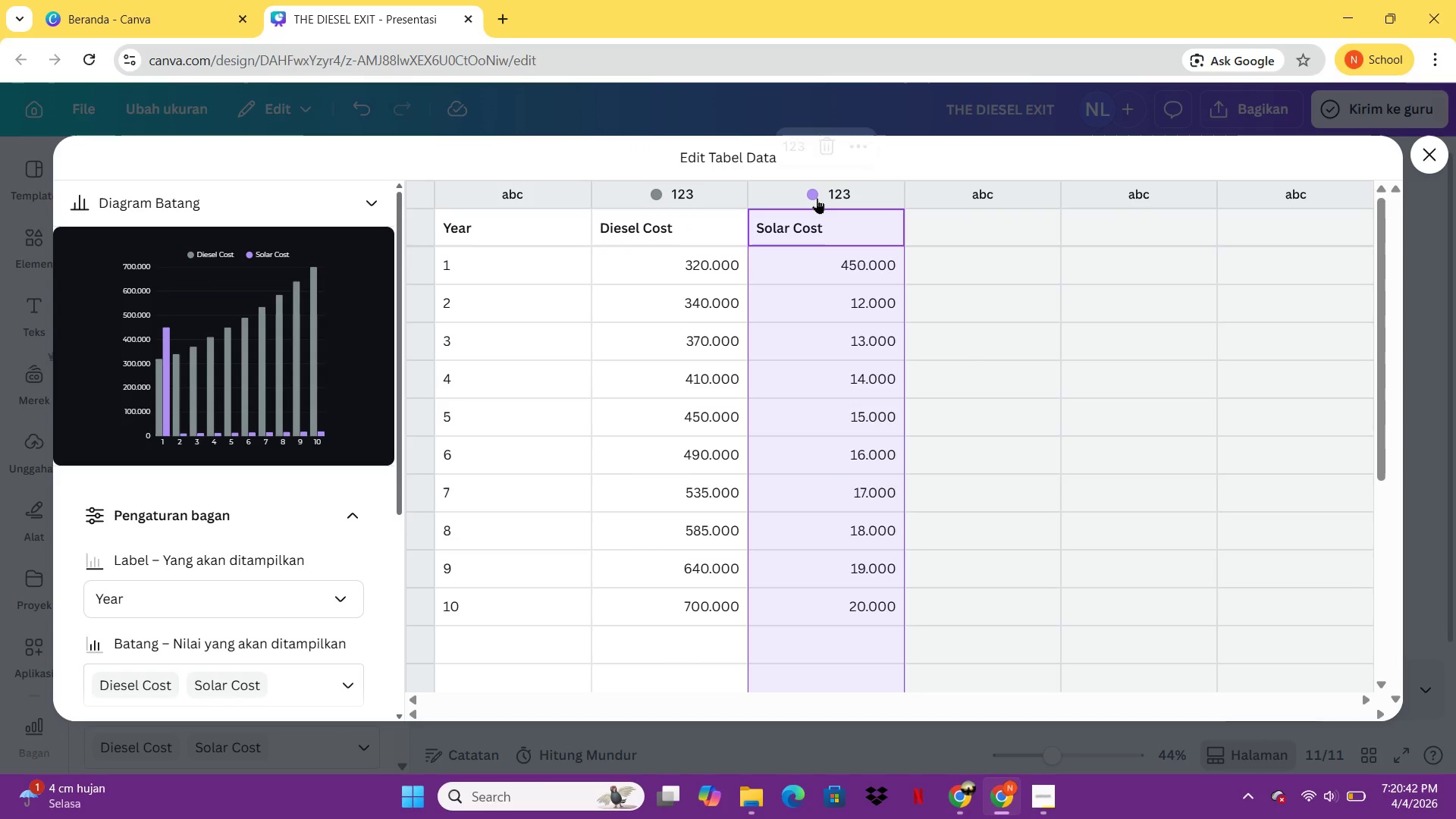 
double_click([816, 196])
 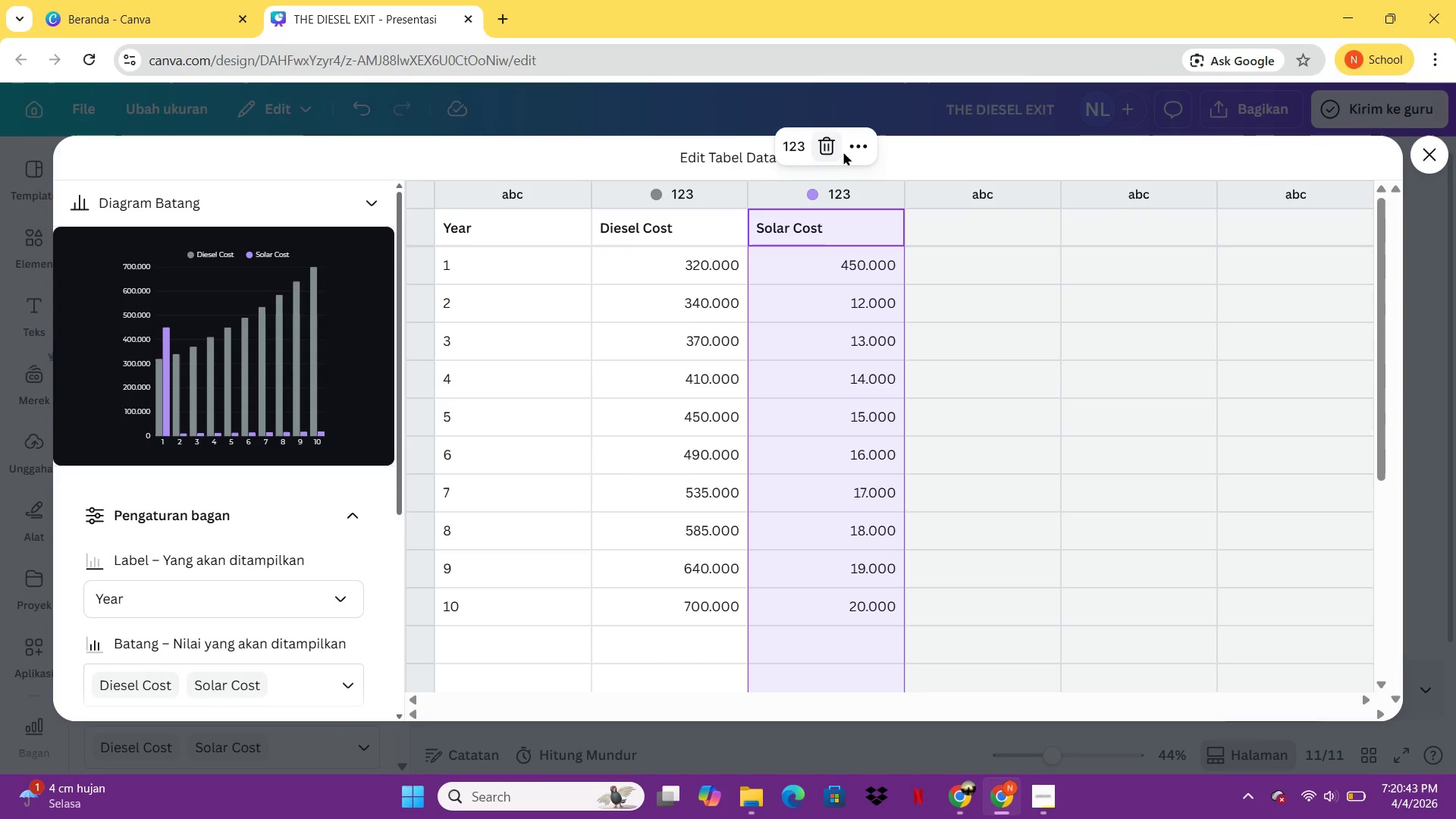 
double_click([851, 150])
 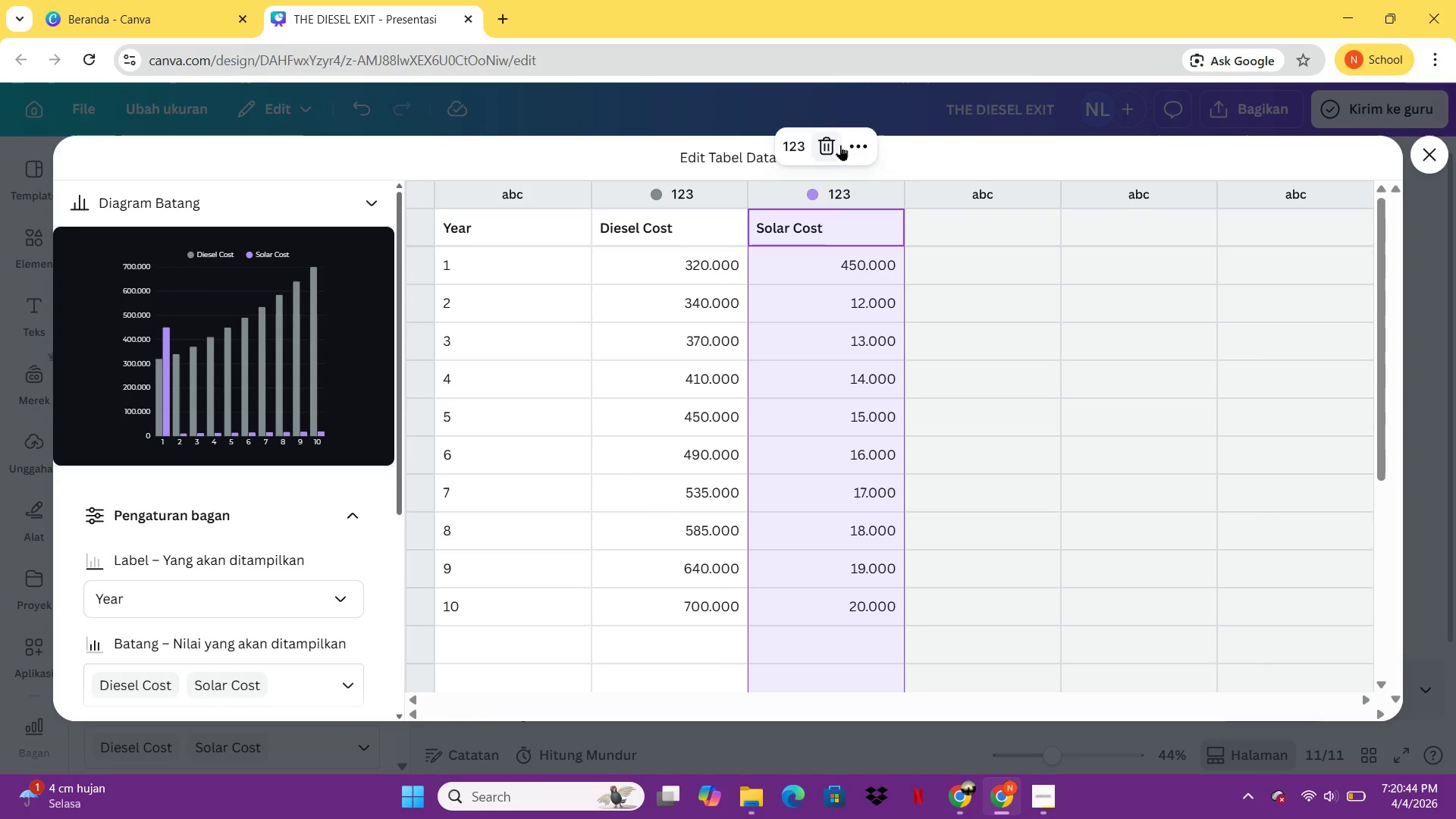 
left_click([848, 145])
 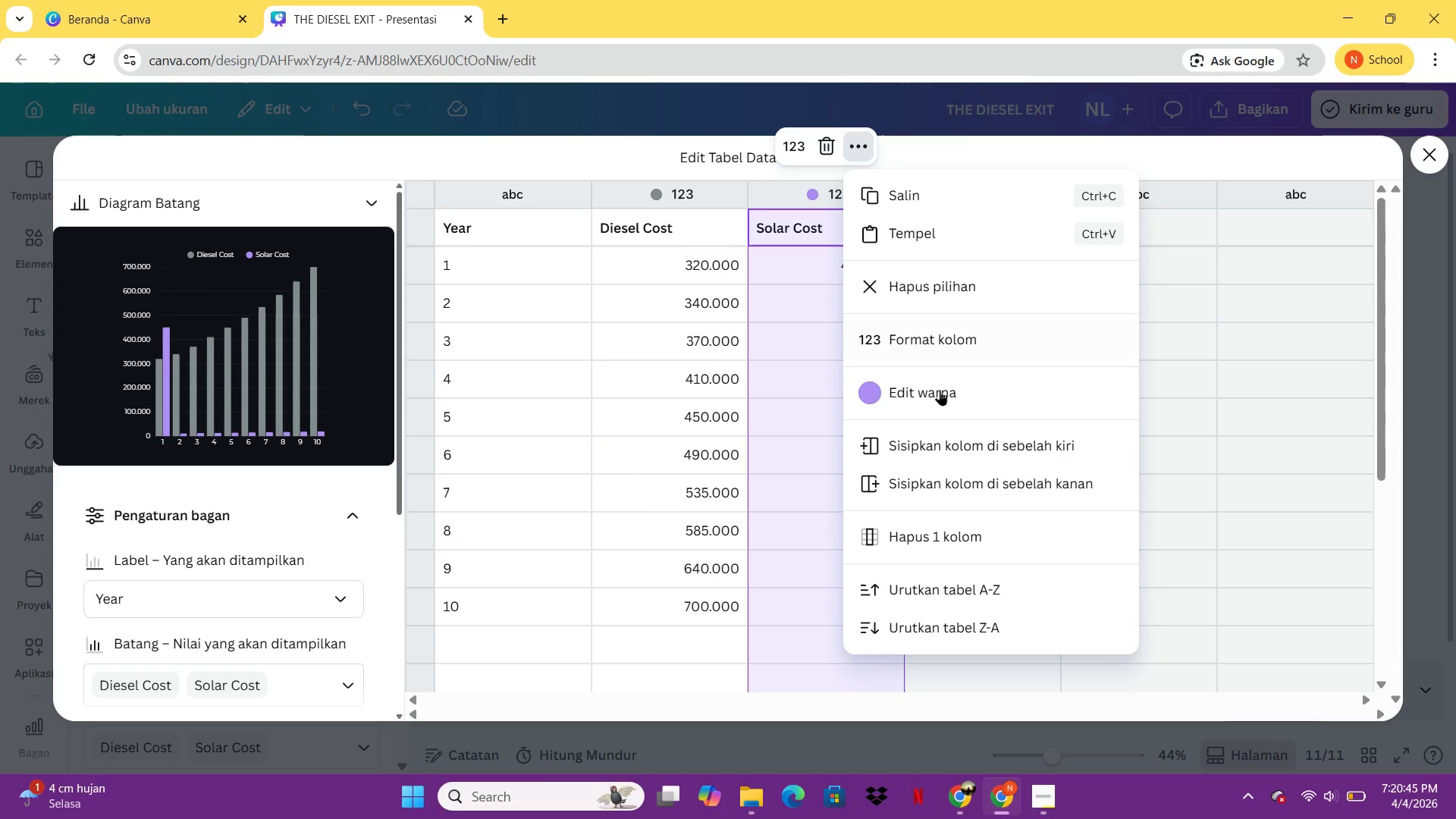 
left_click([940, 391])
 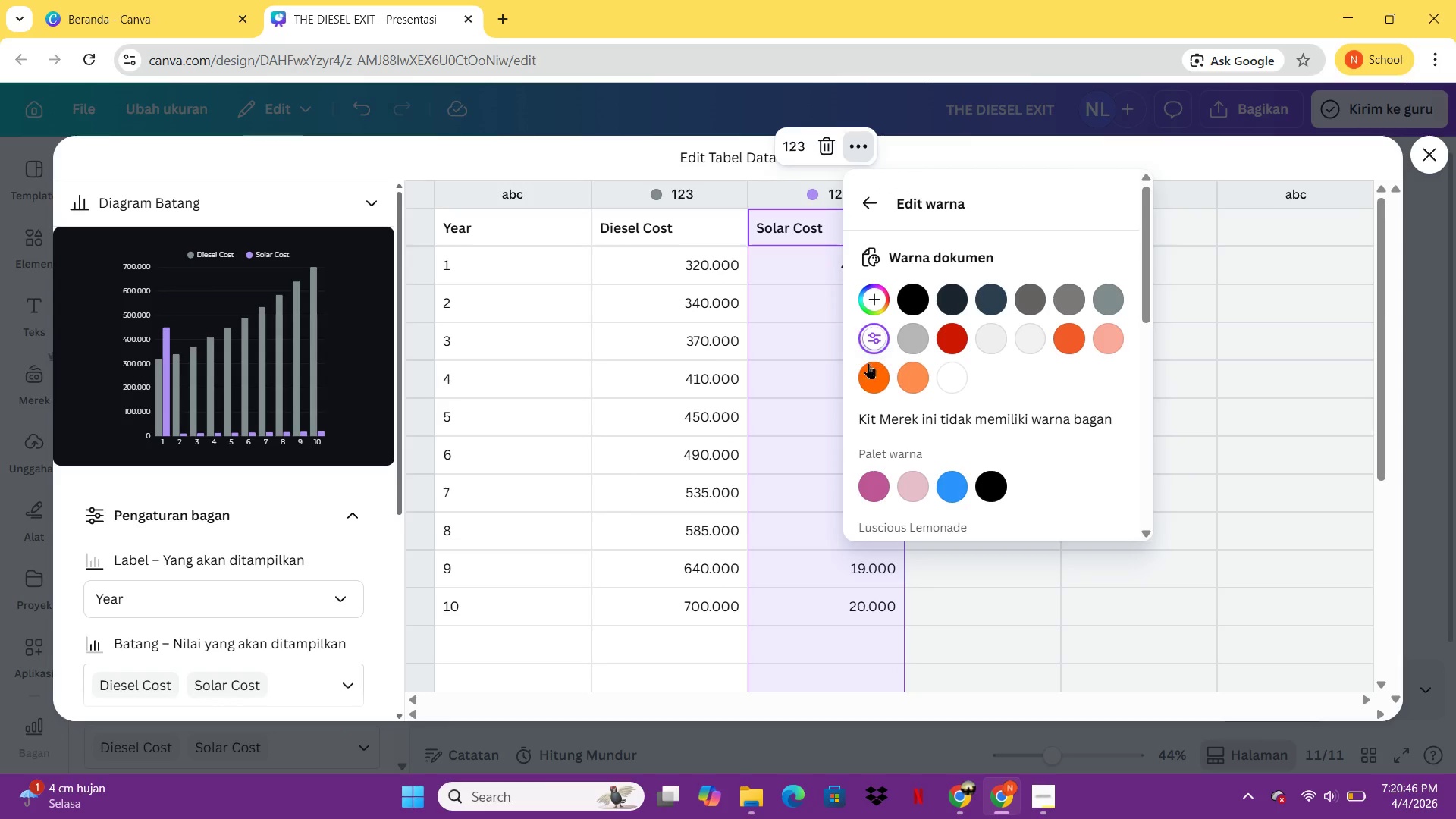 
double_click([872, 375])
 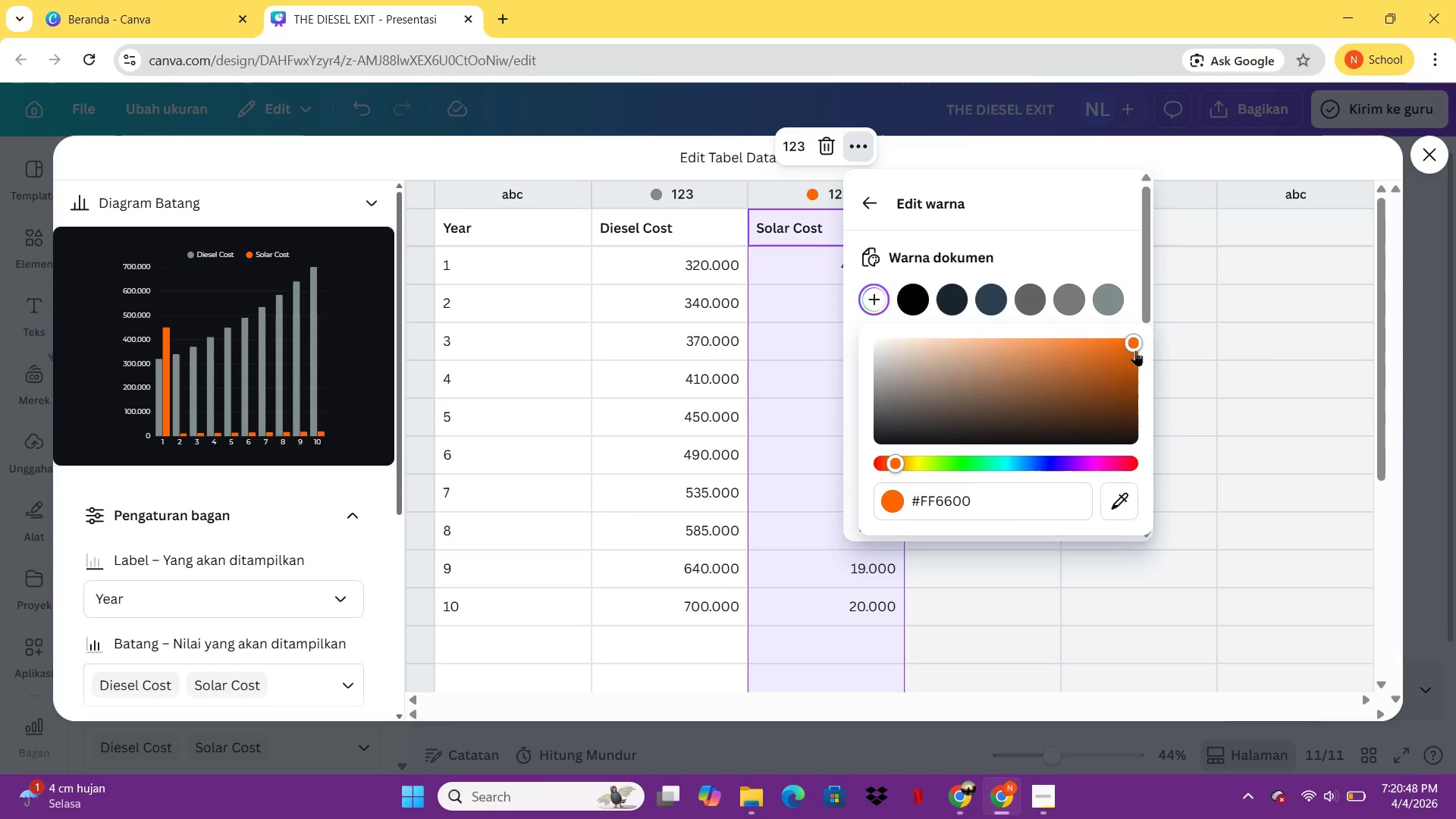 
double_click([1196, 334])
 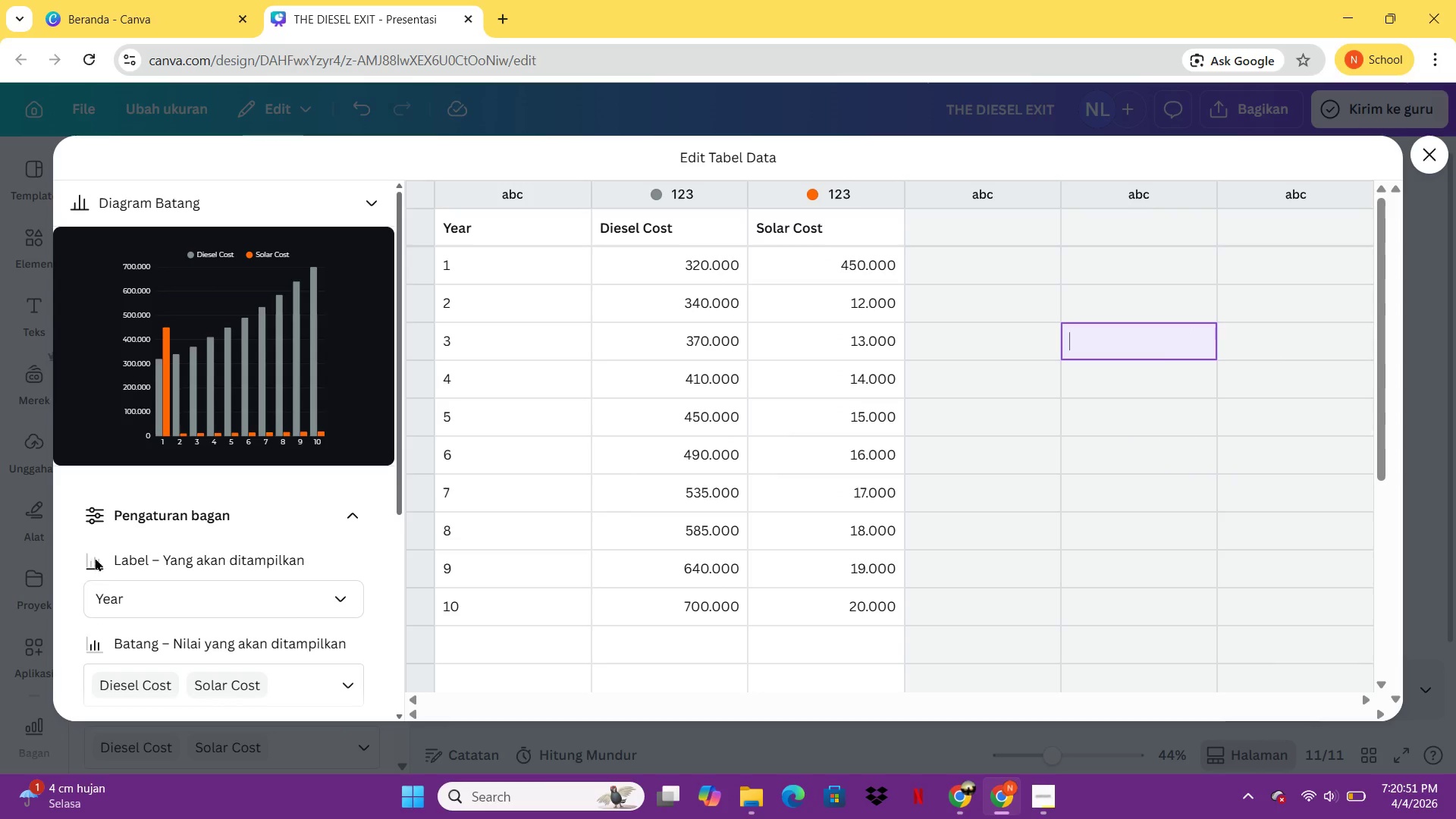 
wait(8.5)
 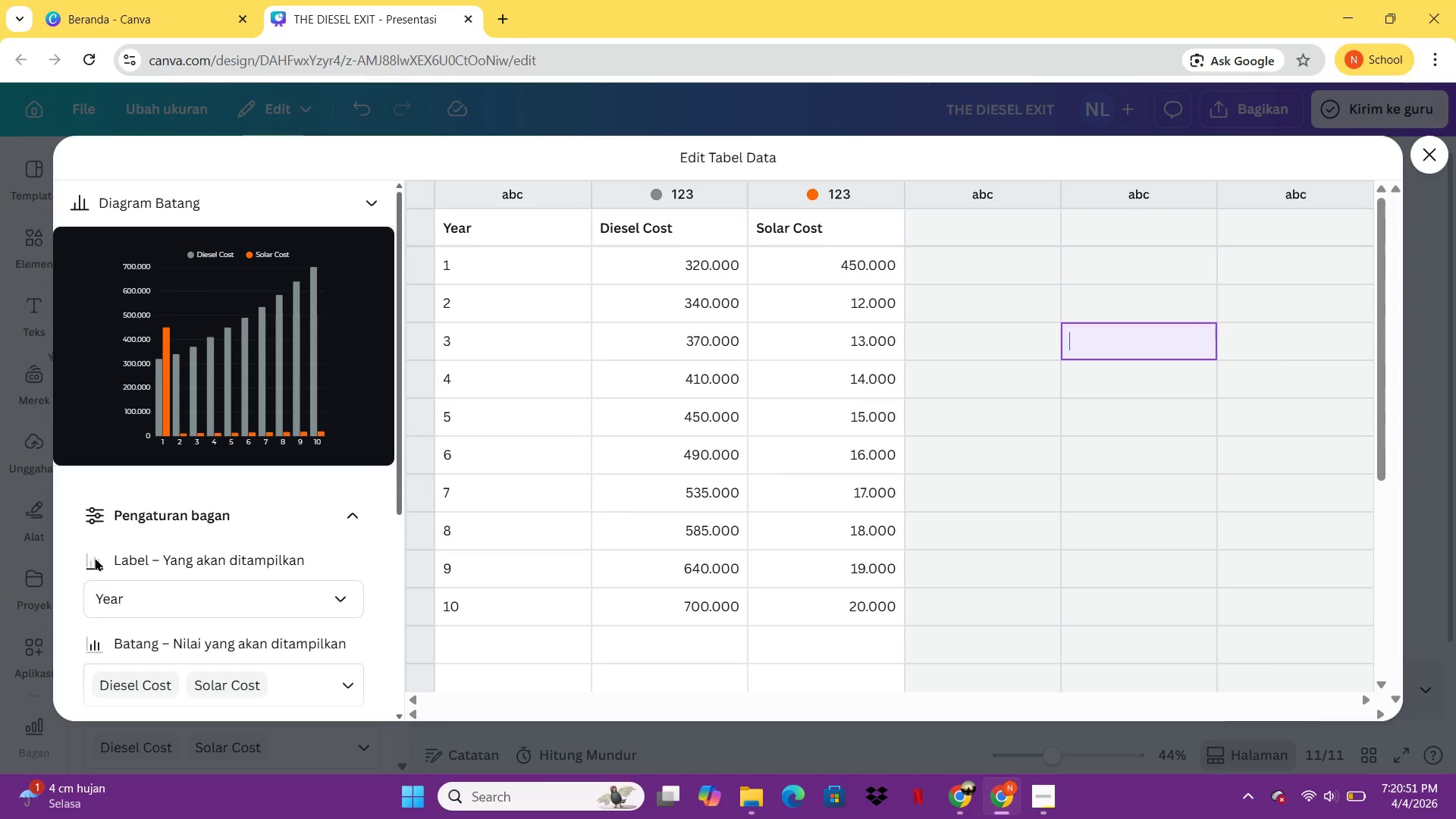 
scroll: coordinate [239, 512], scroll_direction: down, amount: 3.0
 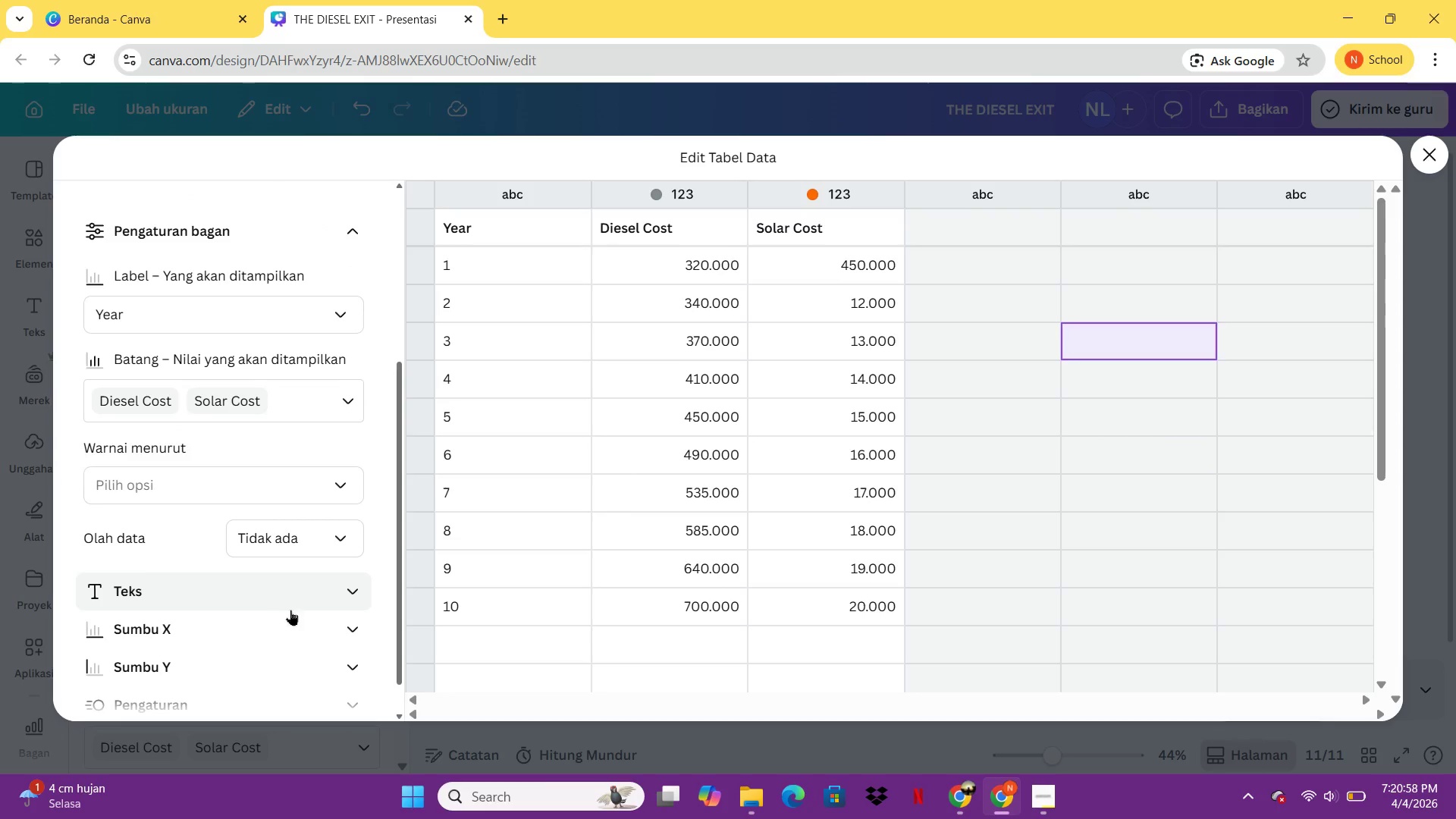 
left_click([296, 622])
 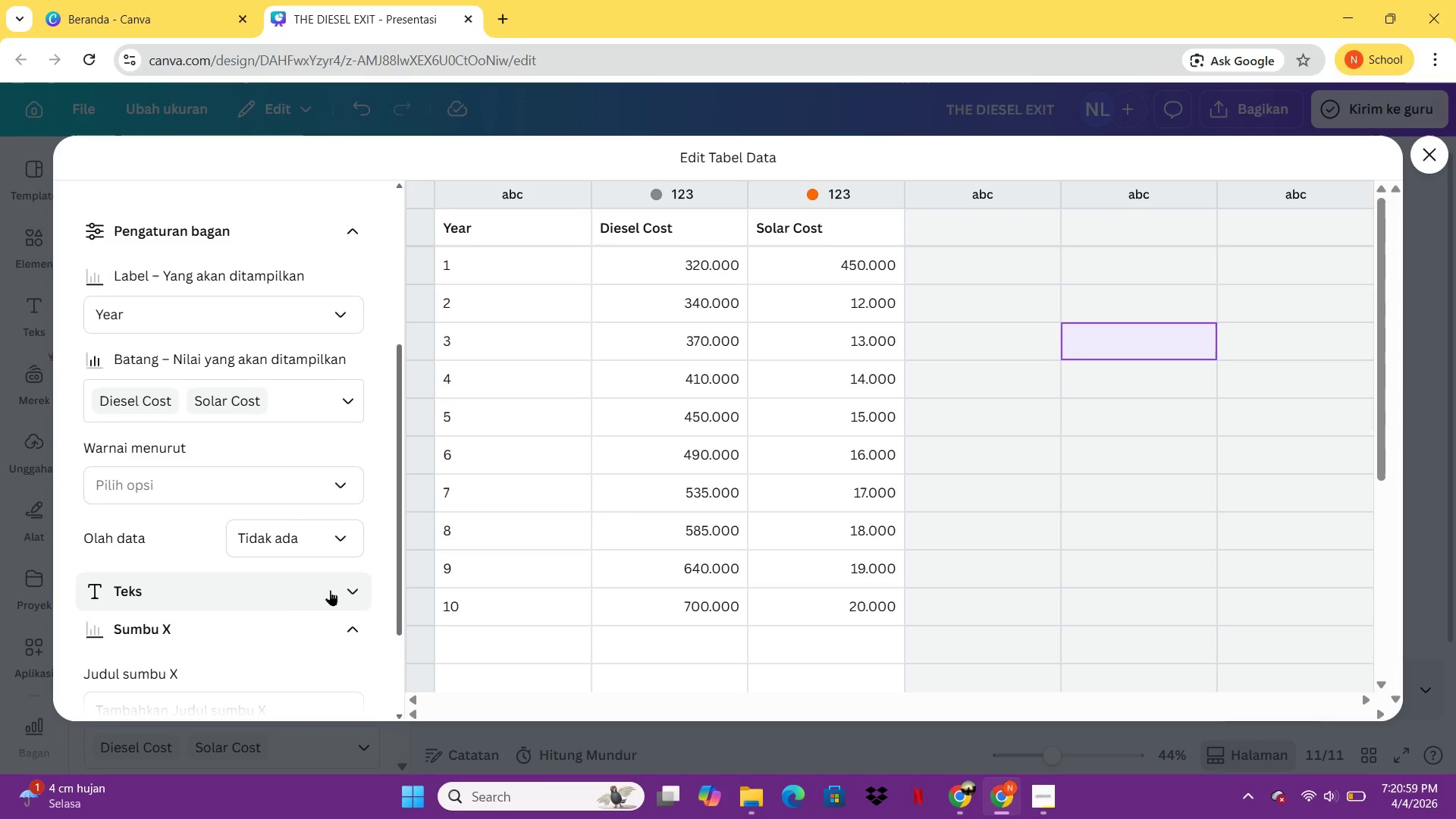 
scroll: coordinate [330, 590], scroll_direction: down, amount: 2.0
 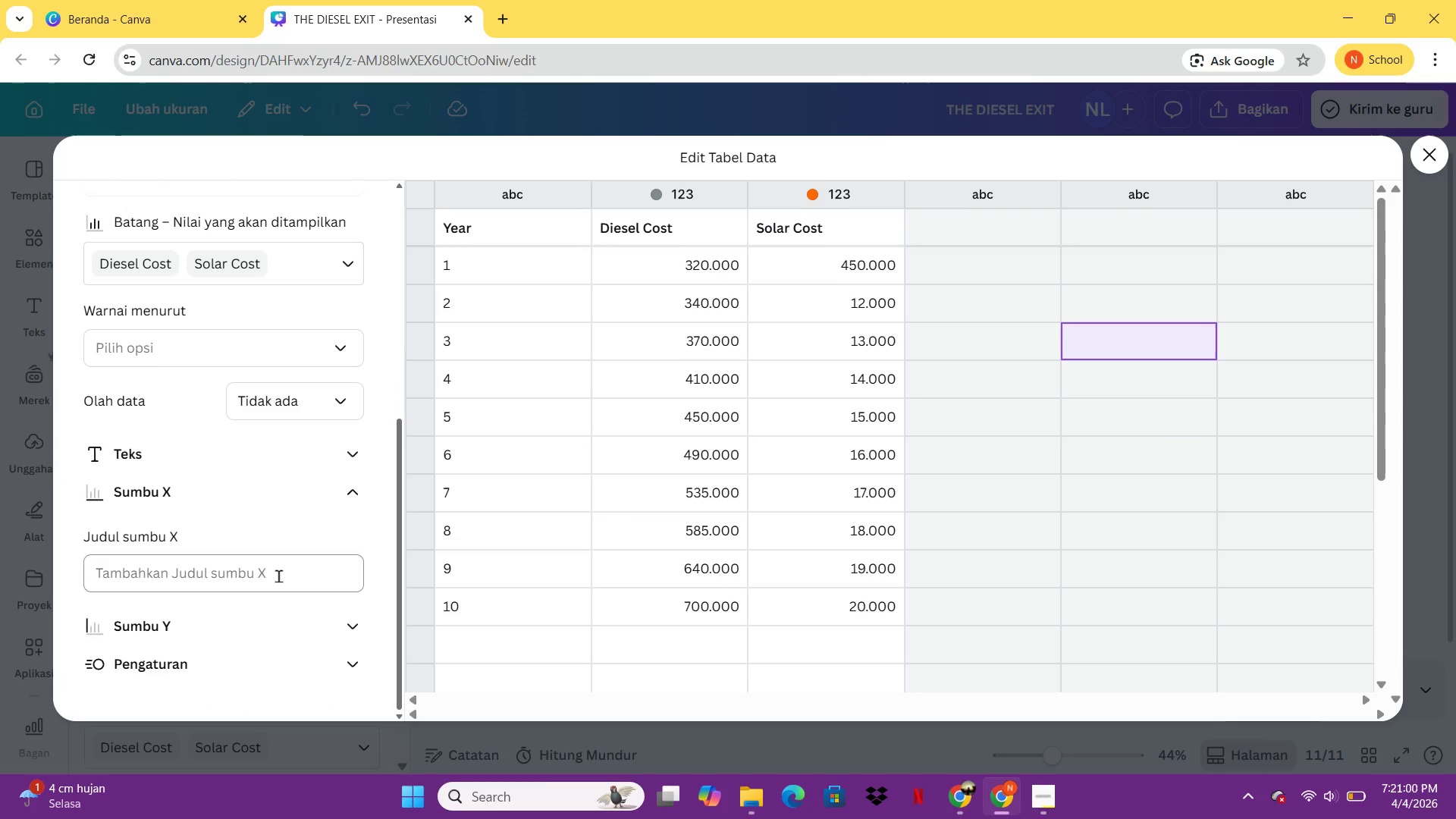 
left_click([278, 576])
 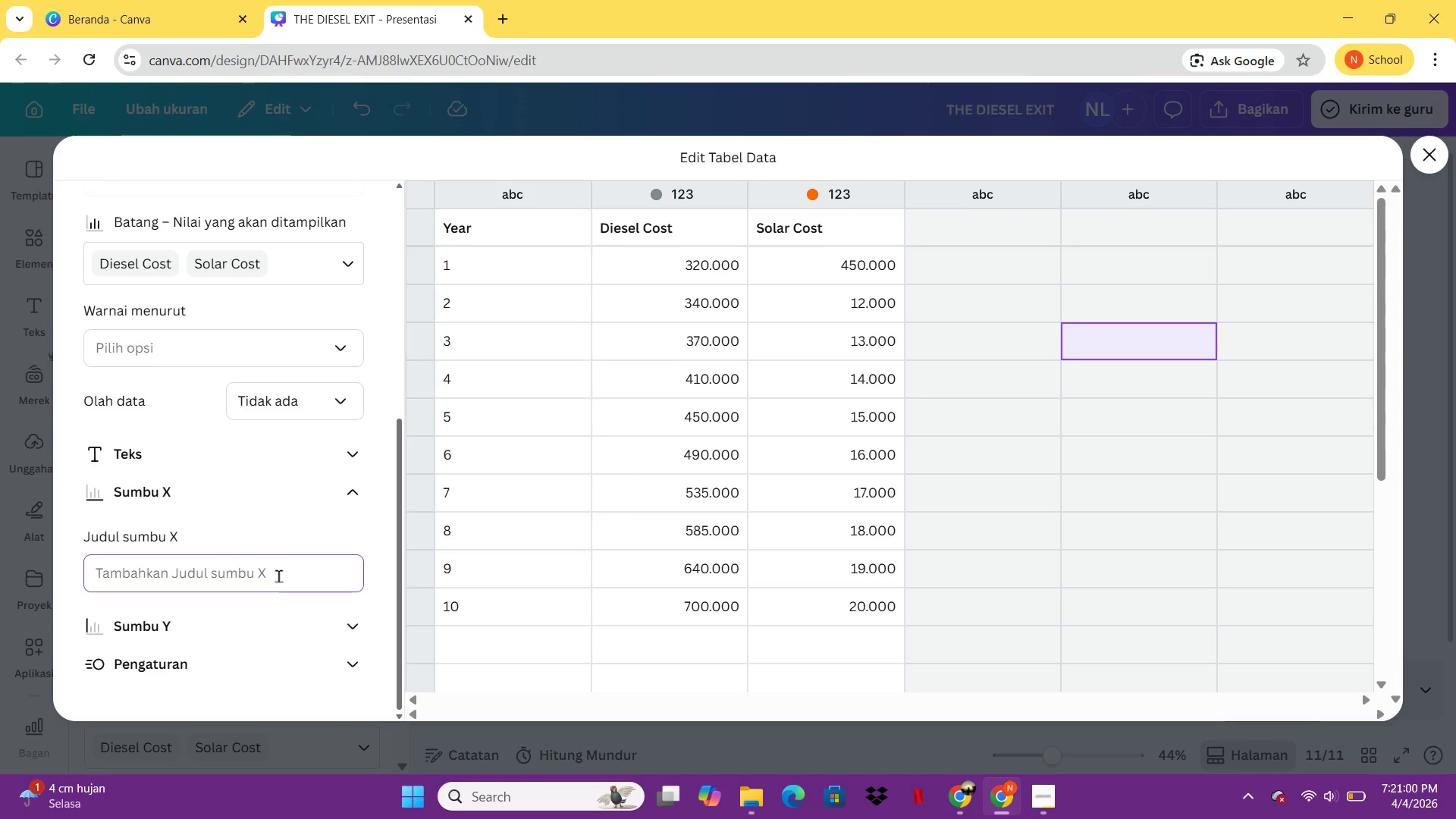 
double_click([278, 576])
 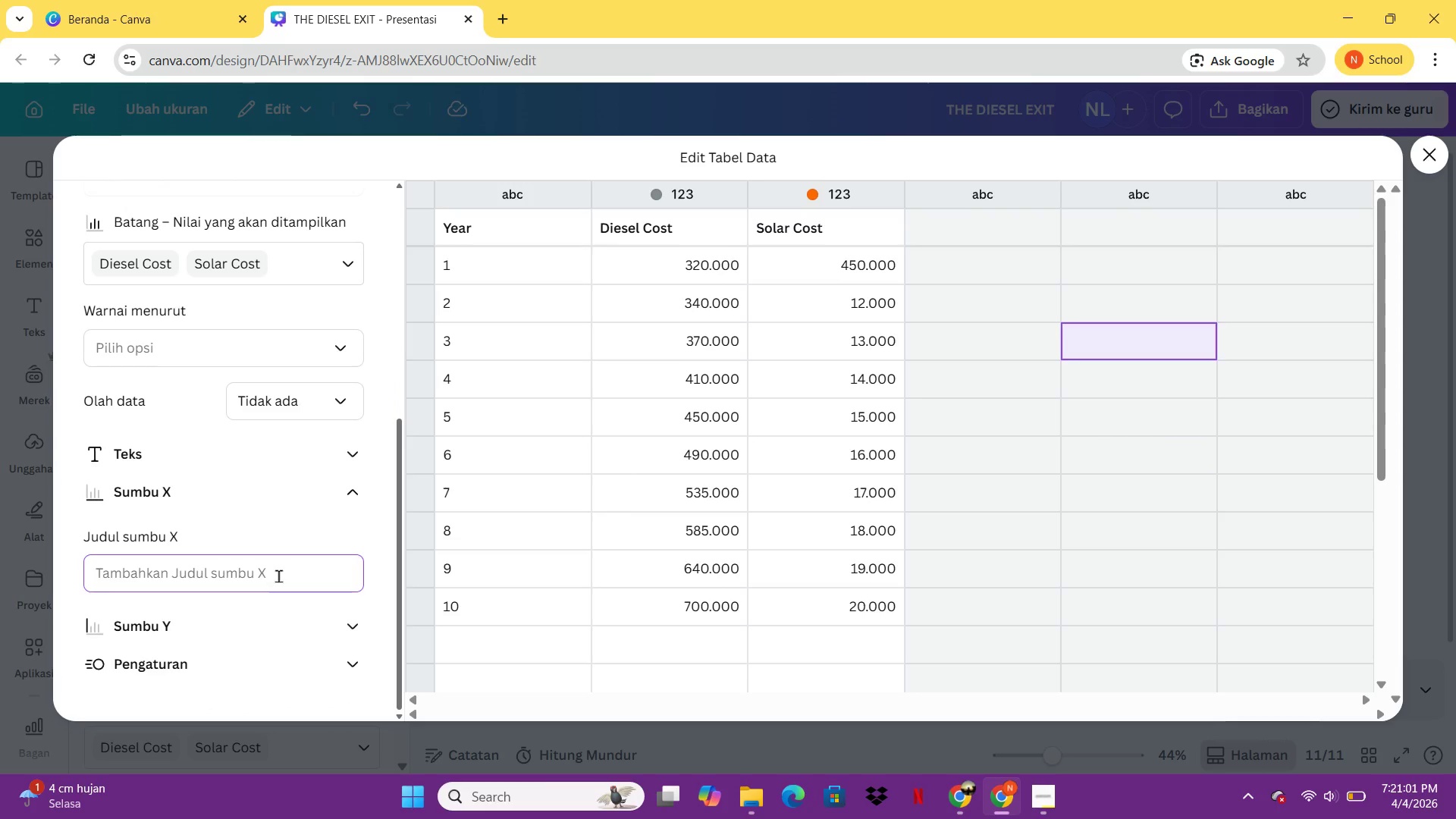 
key(Shift+ShiftLeft)
 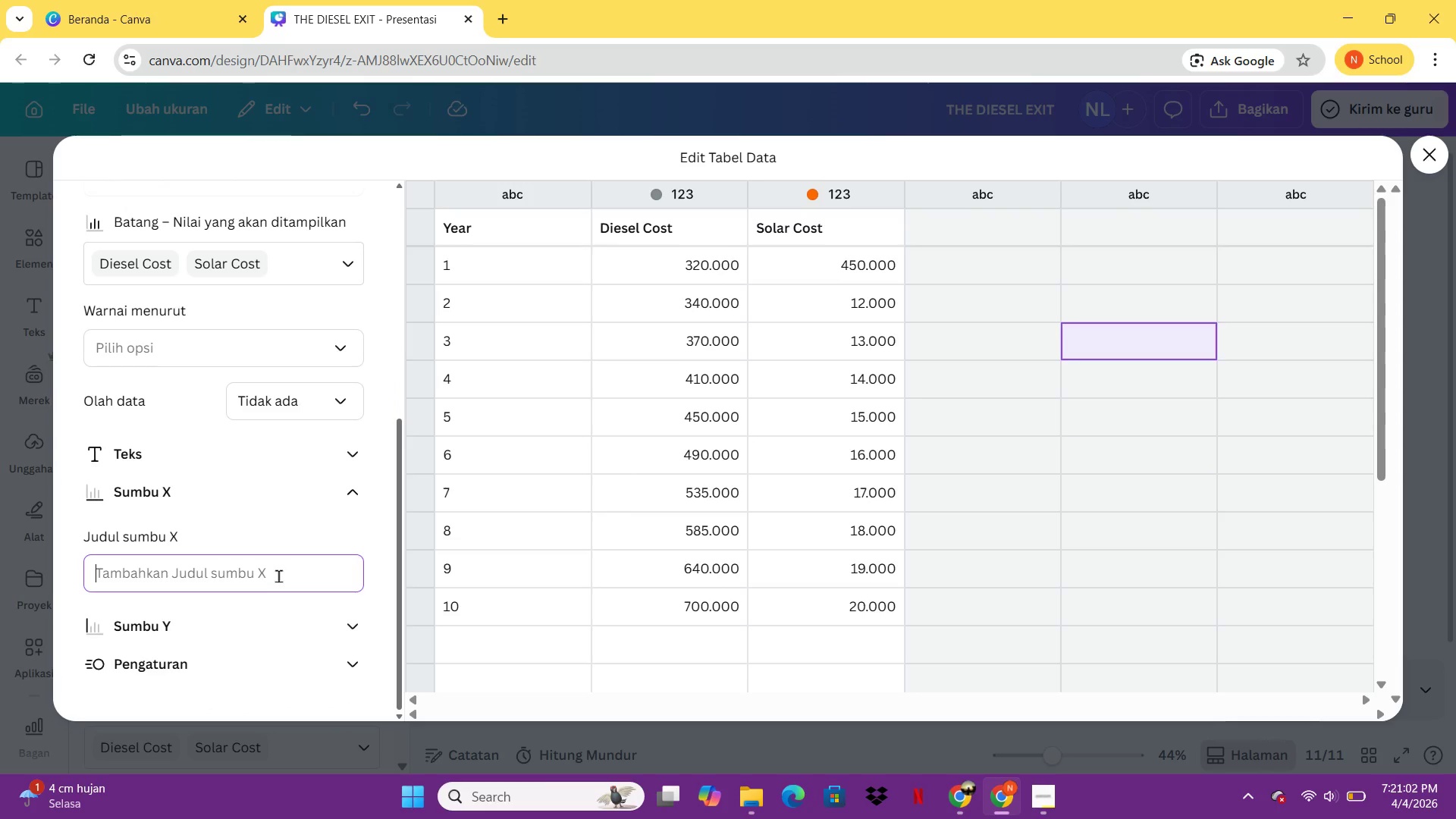 
key(Shift+4)
 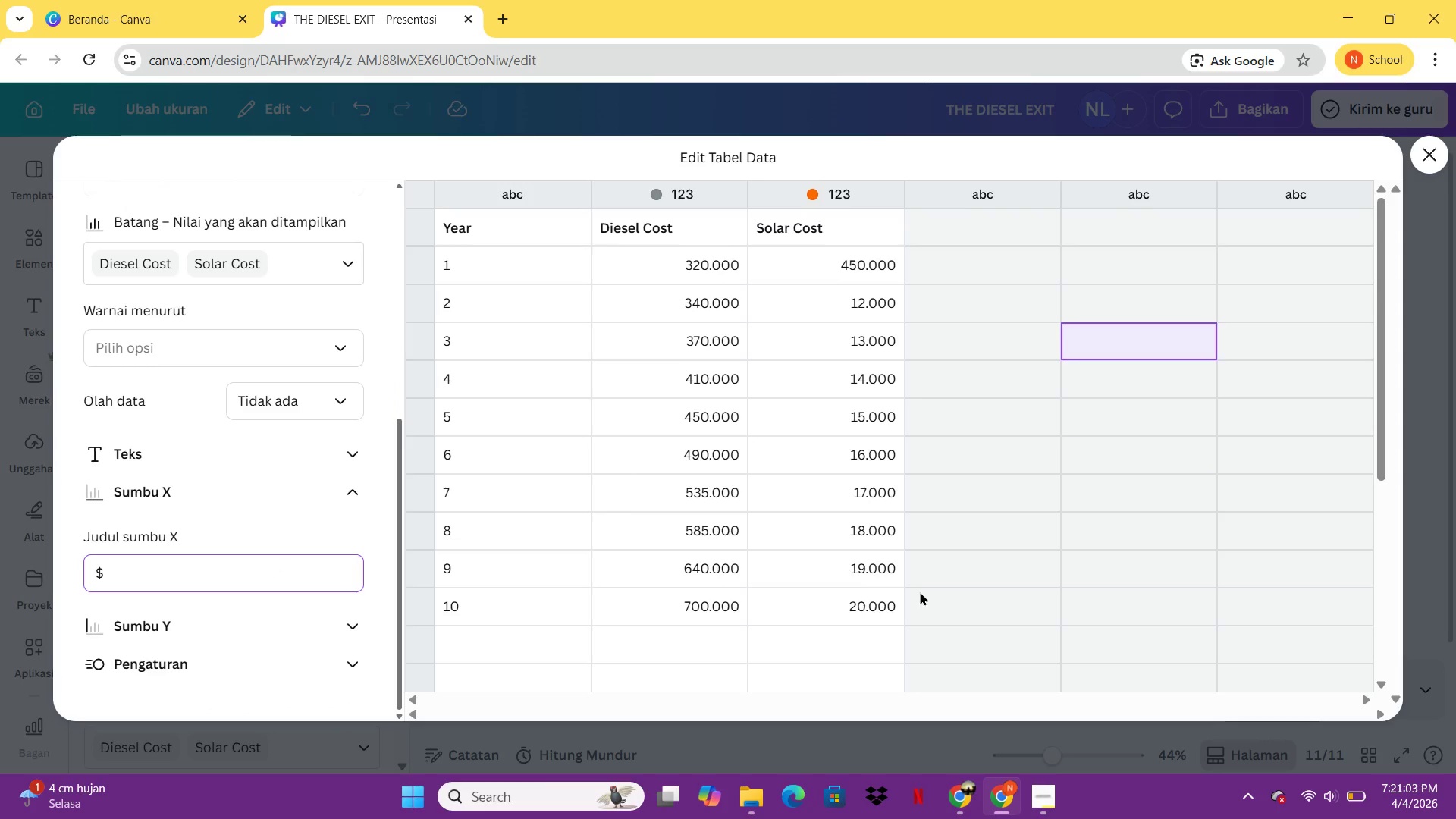 
double_click([1086, 585])
 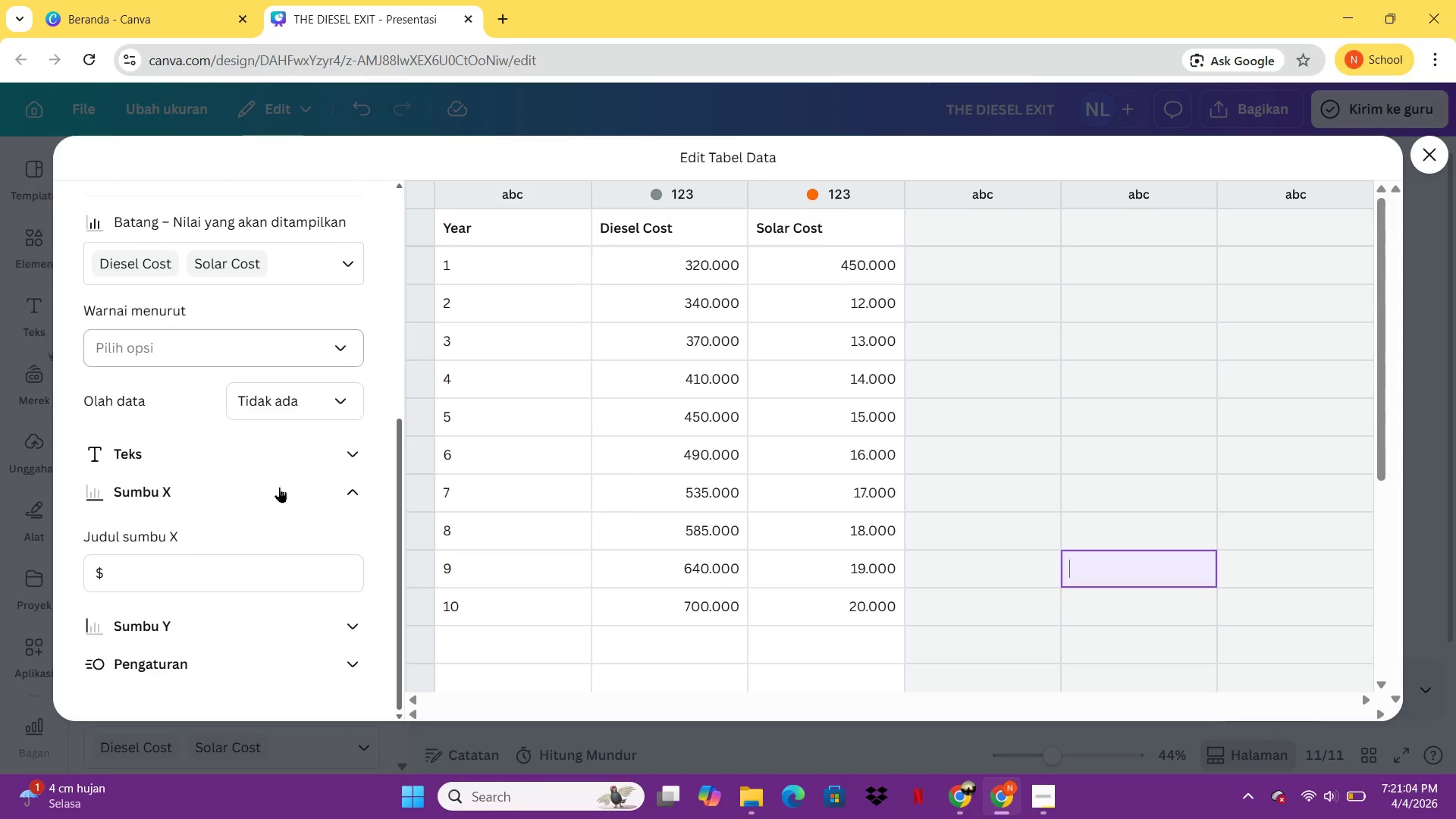 
scroll: coordinate [287, 491], scroll_direction: up, amount: 7.0
 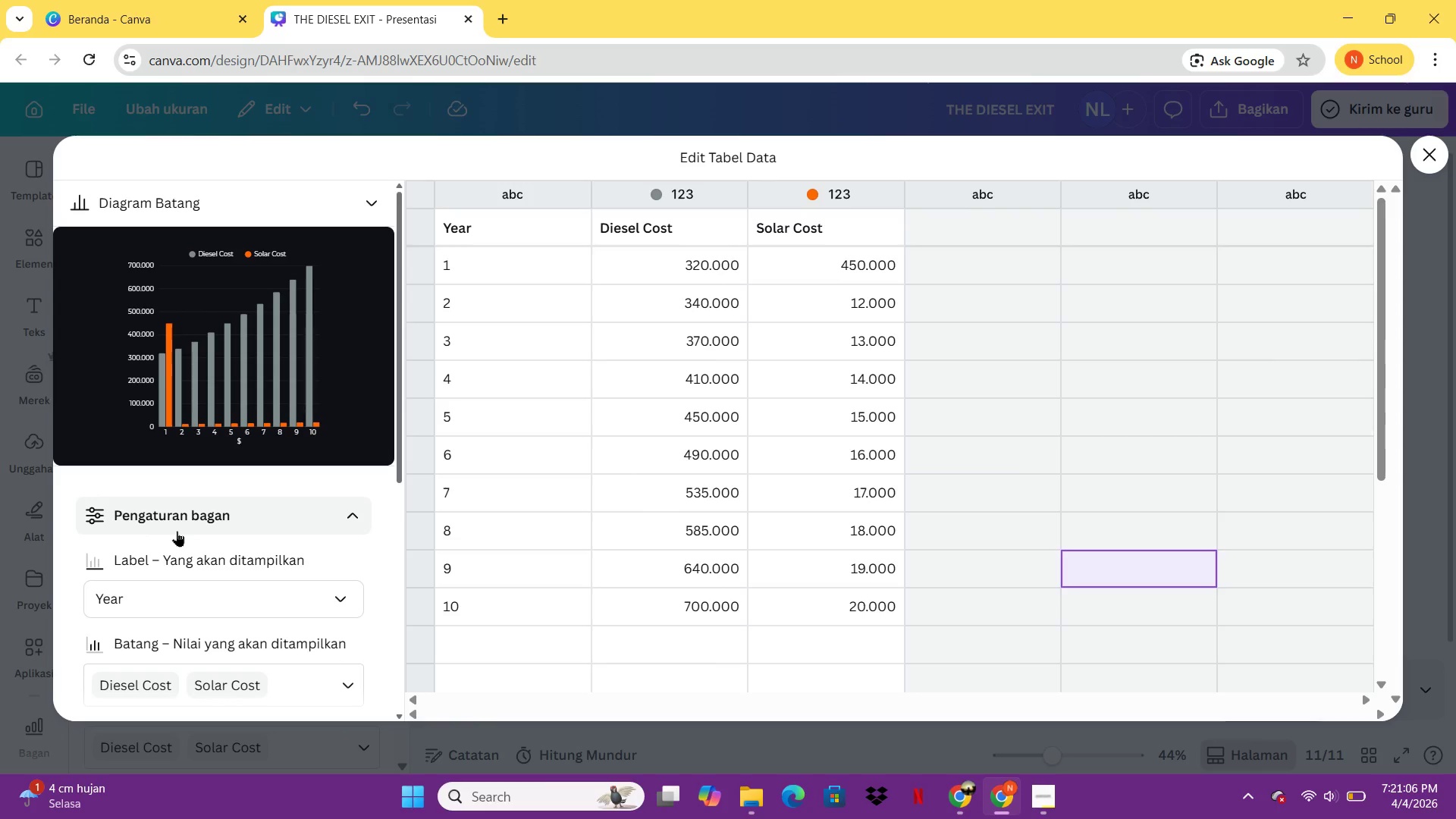 
key(Control+Z)
 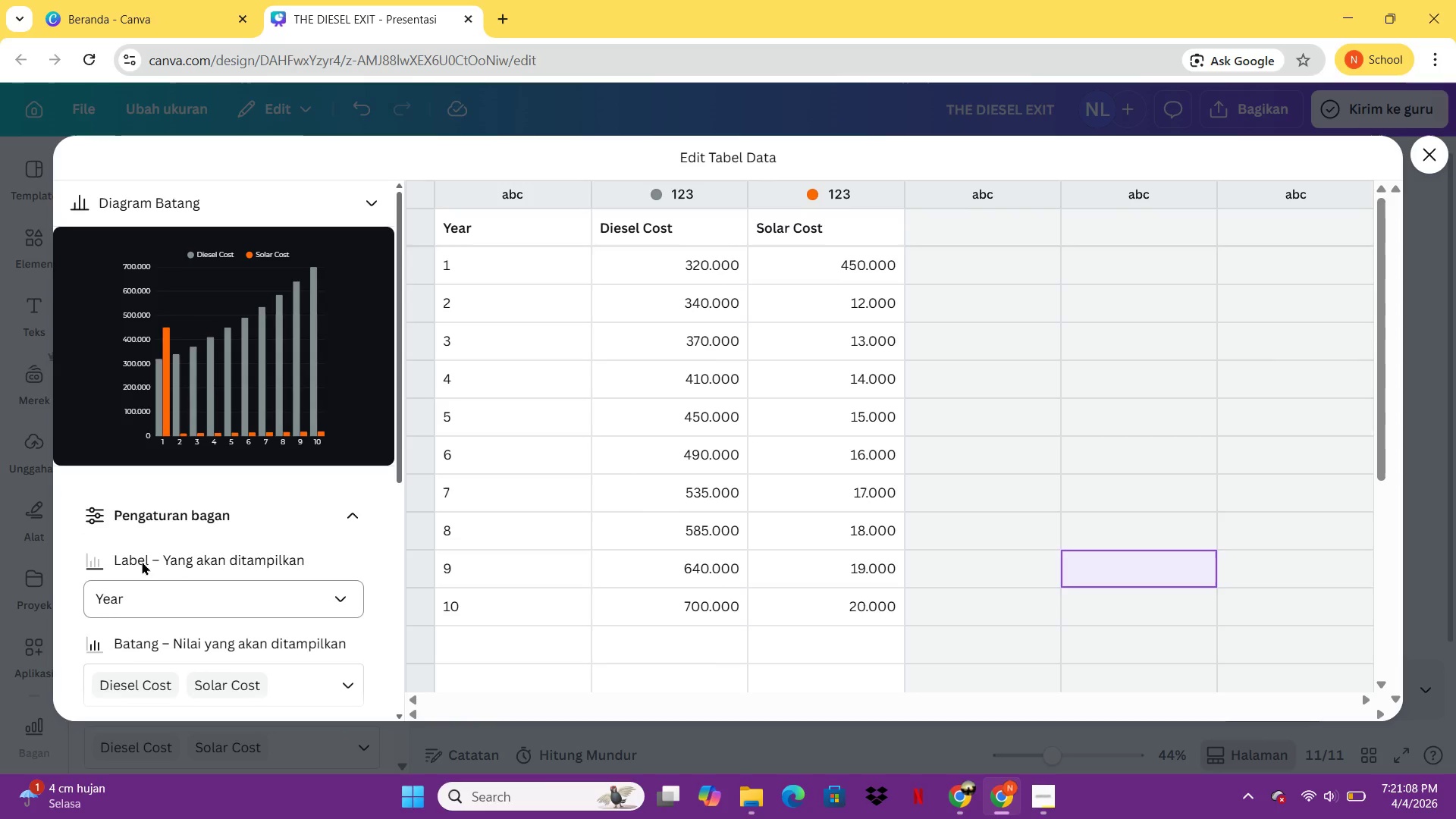 
scroll: coordinate [231, 566], scroll_direction: none, amount: 0.0
 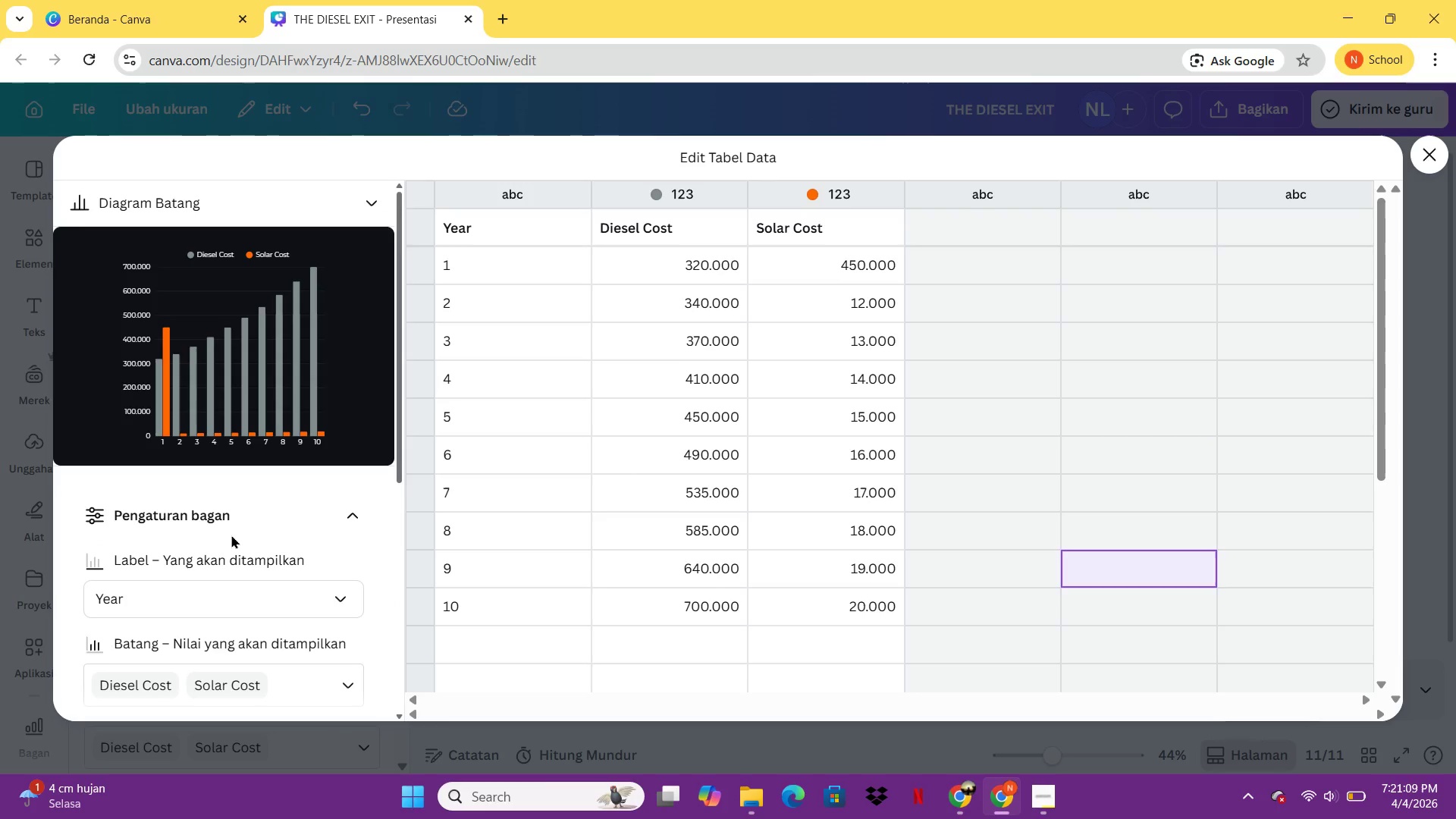 
scroll: coordinate [231, 535], scroll_direction: down, amount: 5.0
 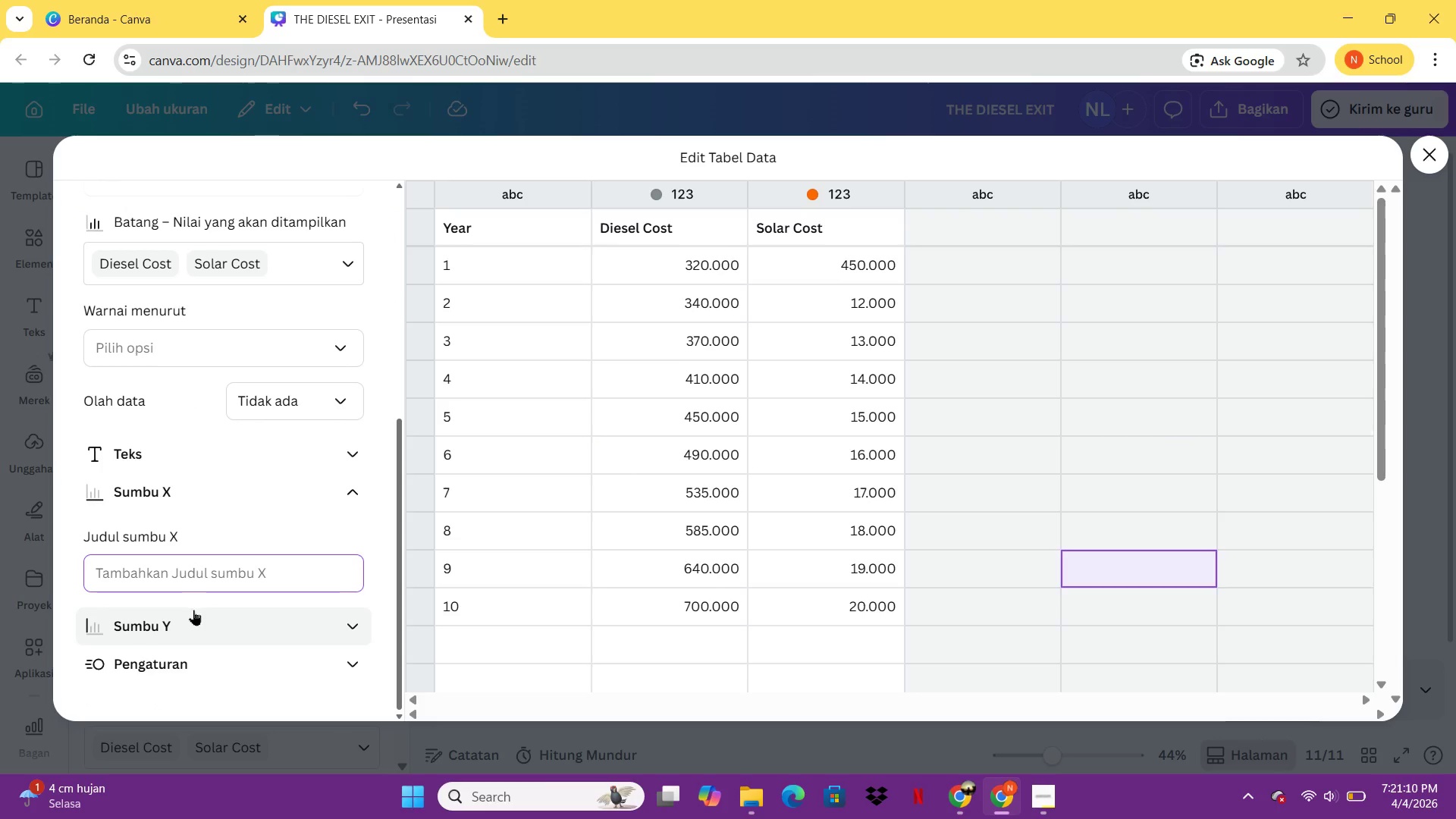 
left_click([193, 610])
 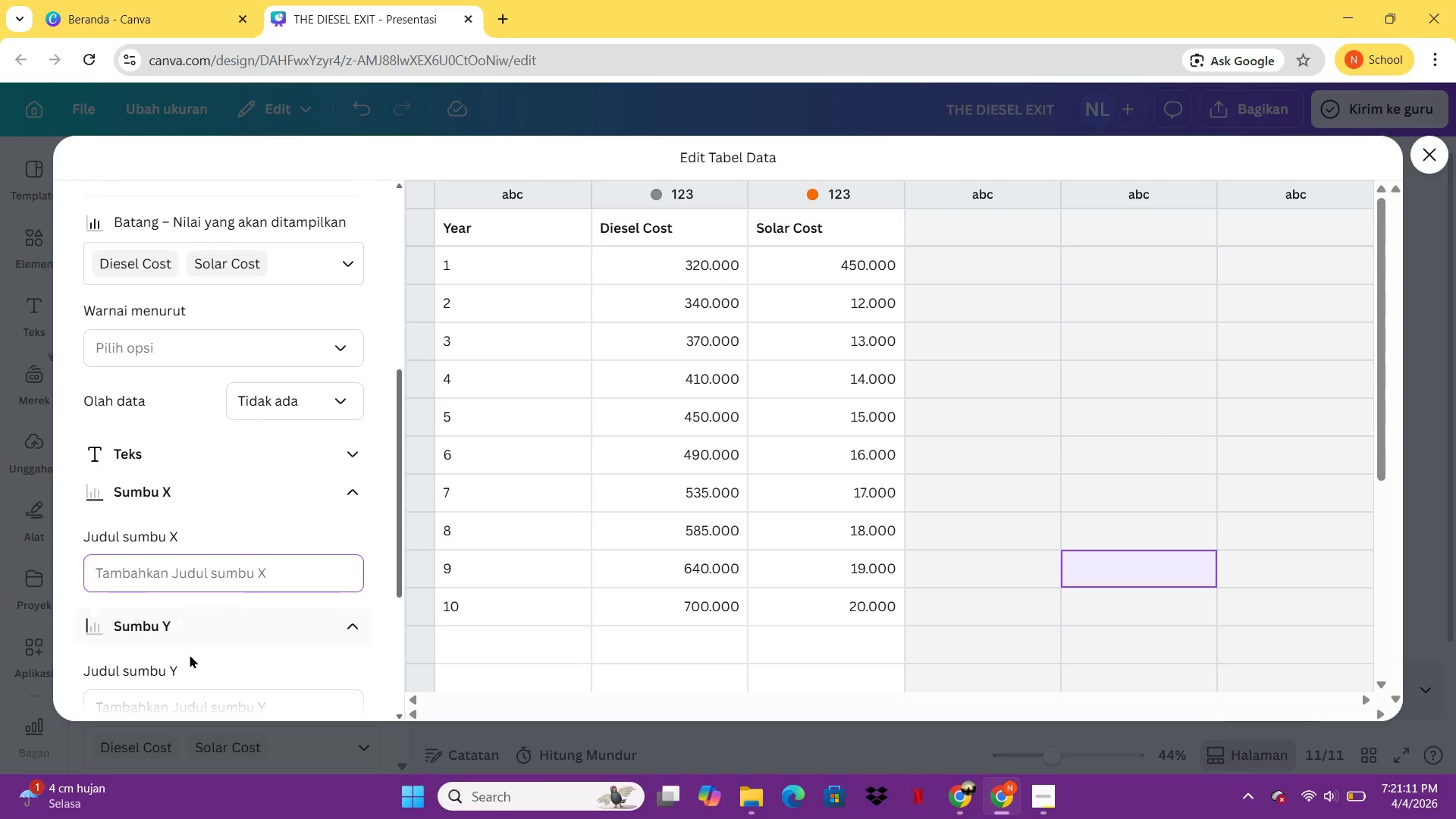 
scroll: coordinate [190, 654], scroll_direction: down, amount: 1.0
 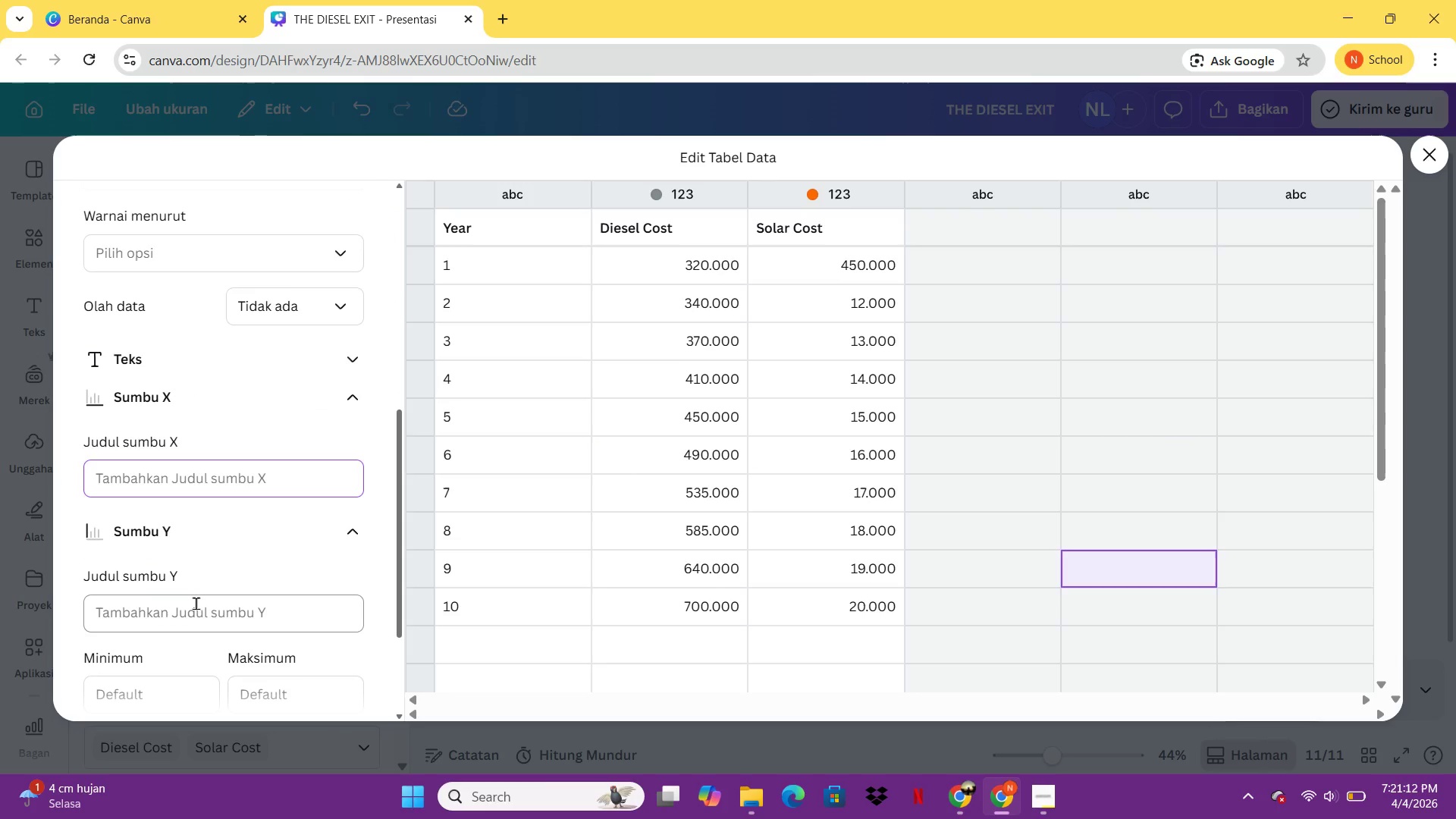 
left_click([196, 603])
 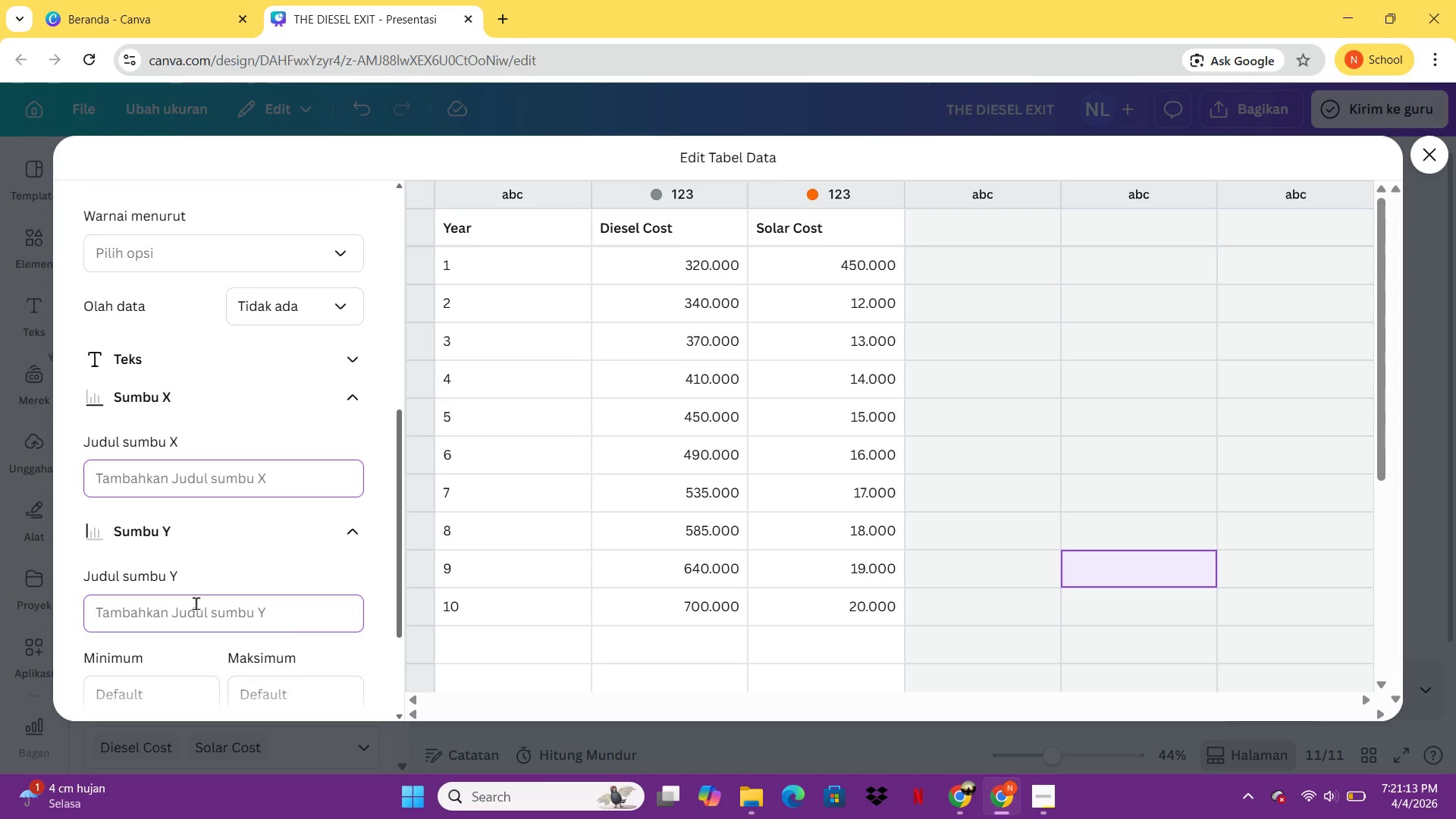 
key(Shift+4)
 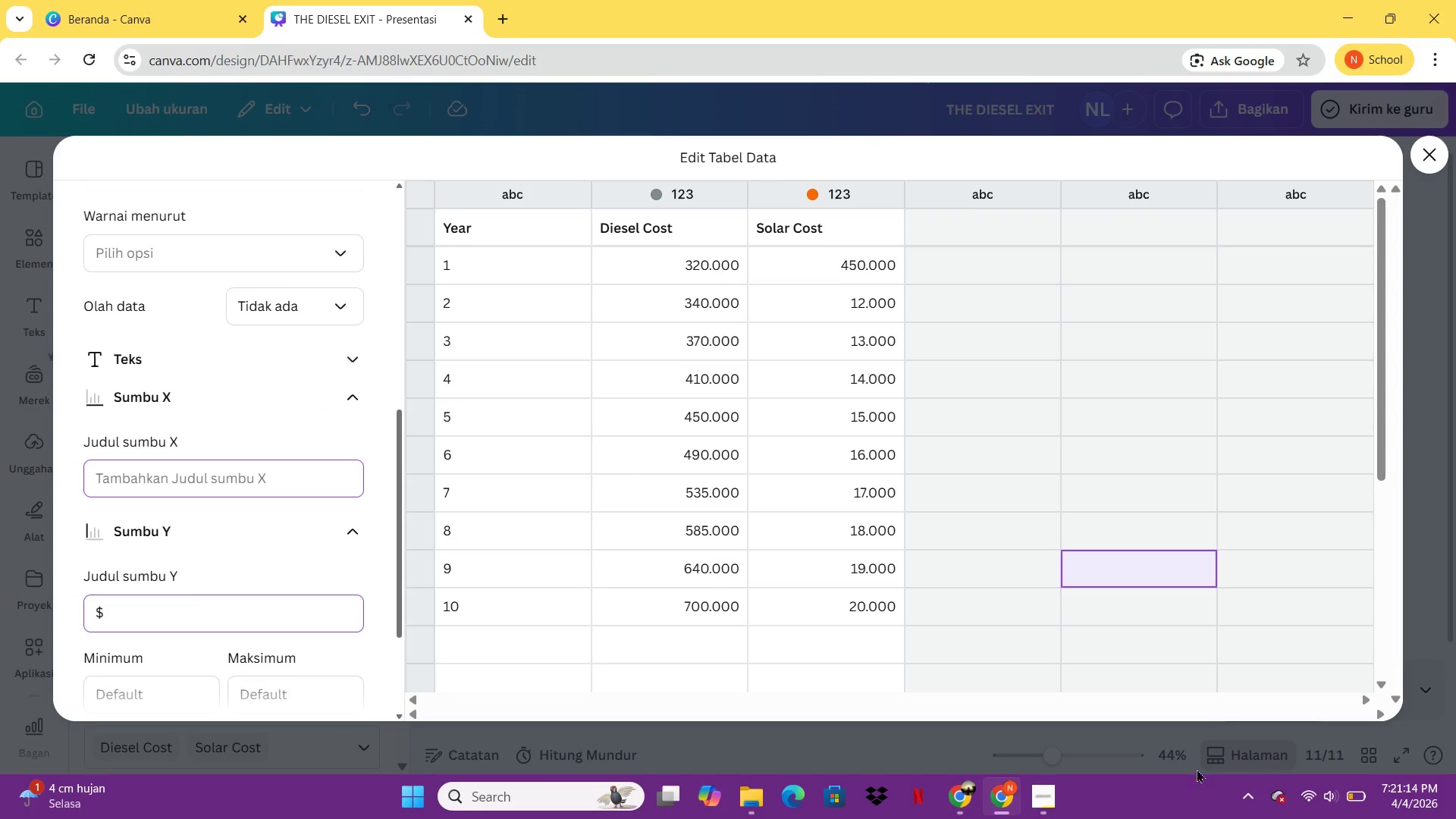 
left_click([1076, 643])
 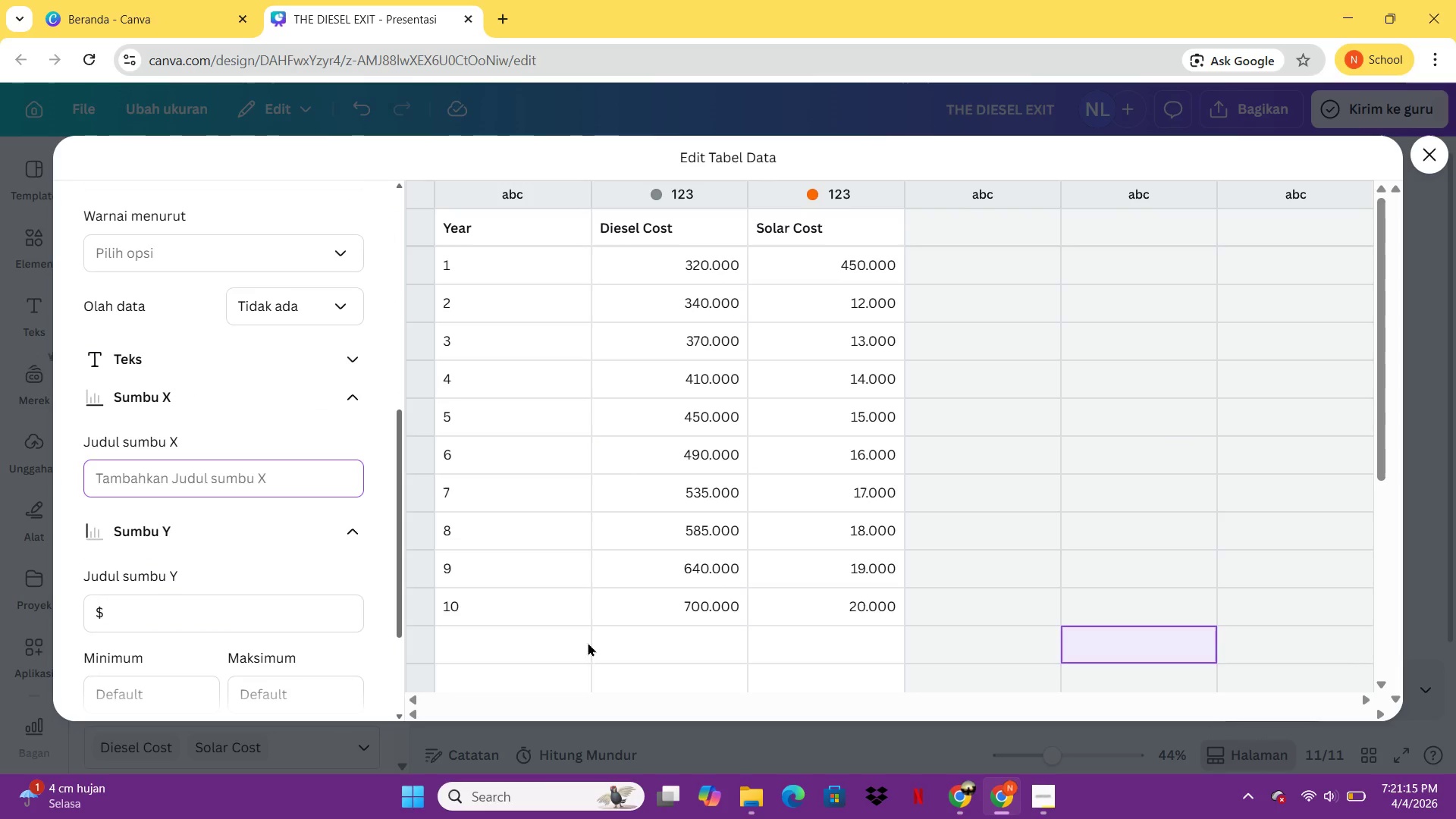 
scroll: coordinate [209, 475], scroll_direction: up, amount: 12.0
 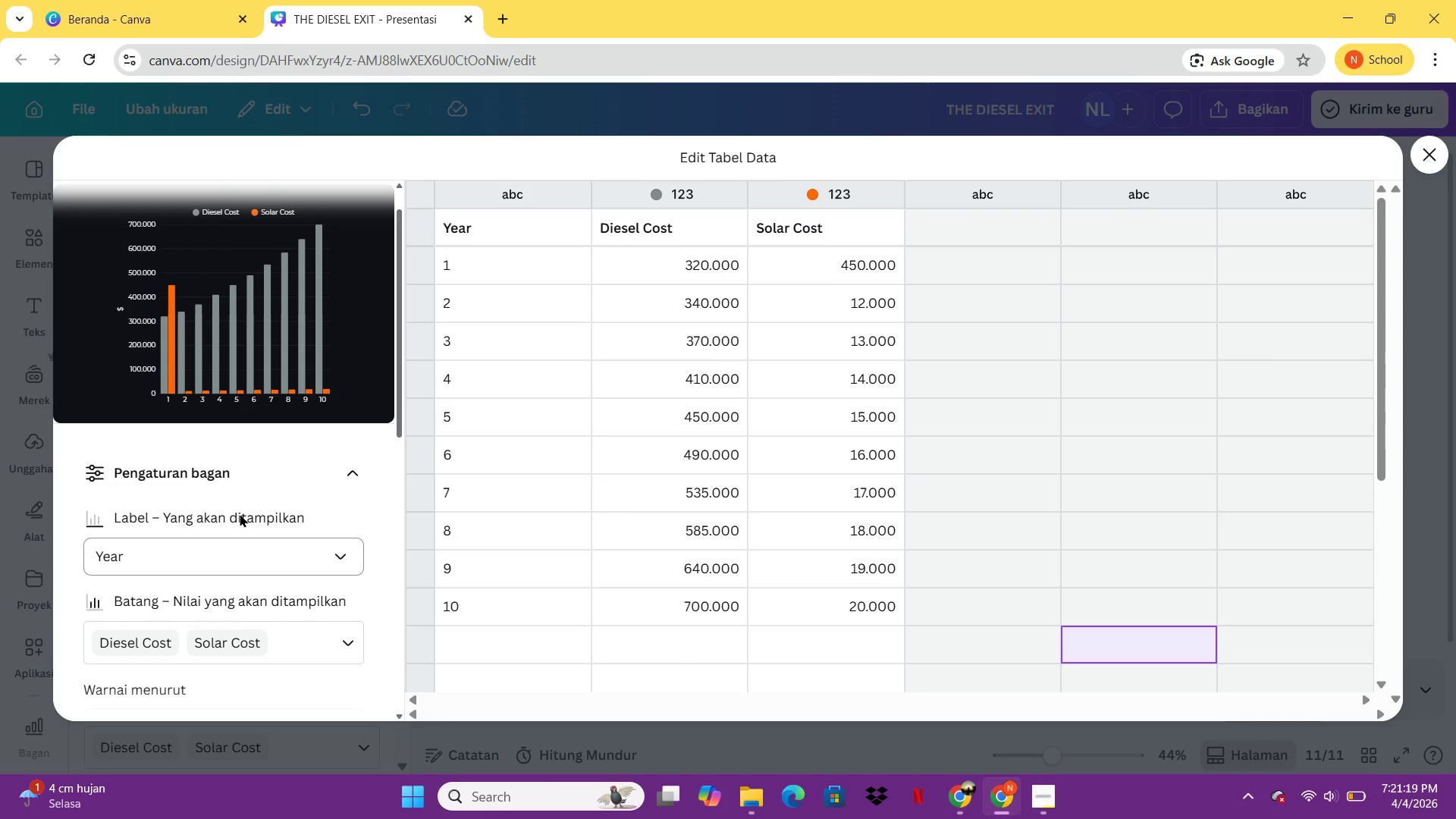 
scroll: coordinate [237, 522], scroll_direction: down, amount: 5.0
 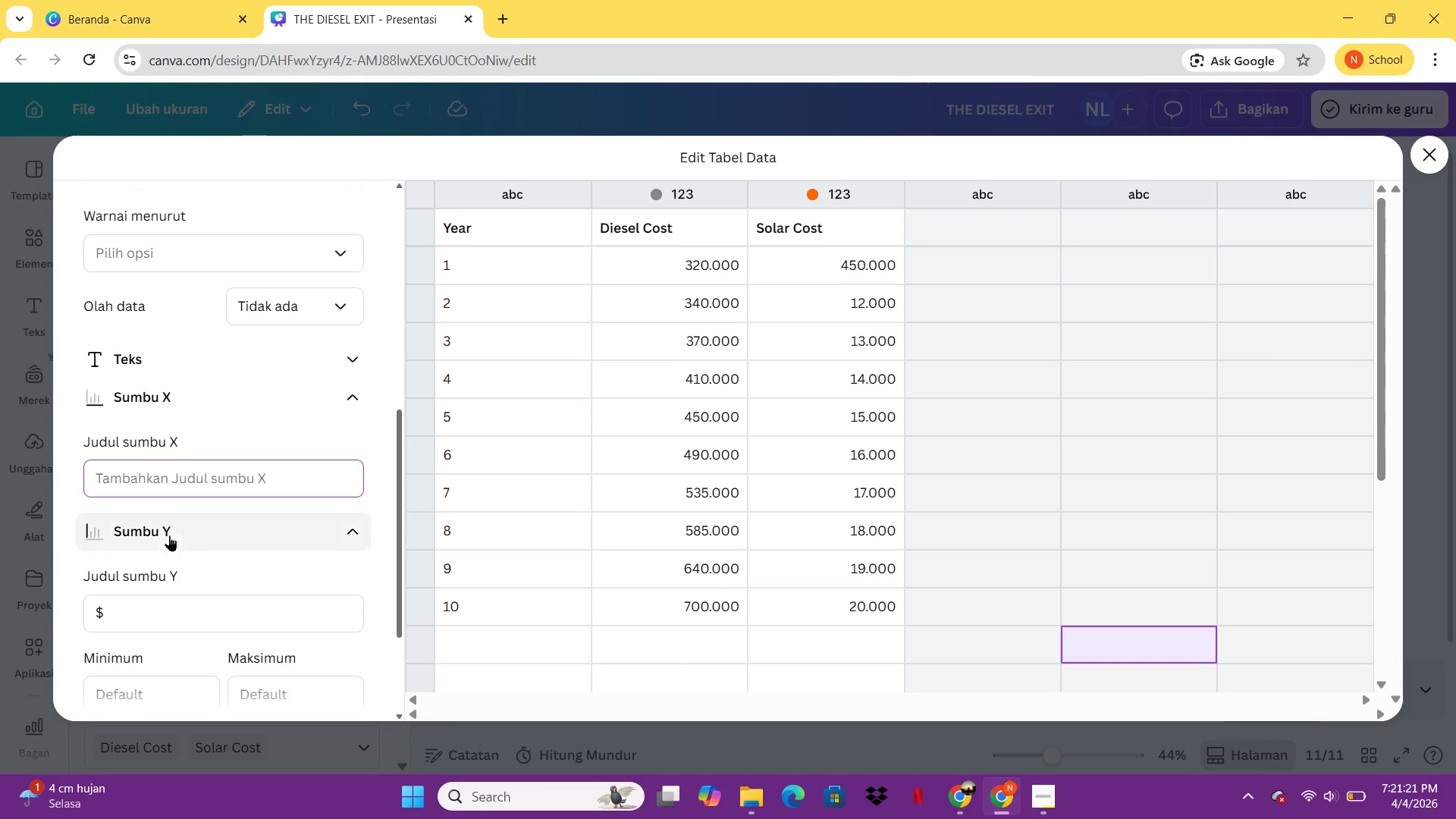 
left_click([160, 488])
 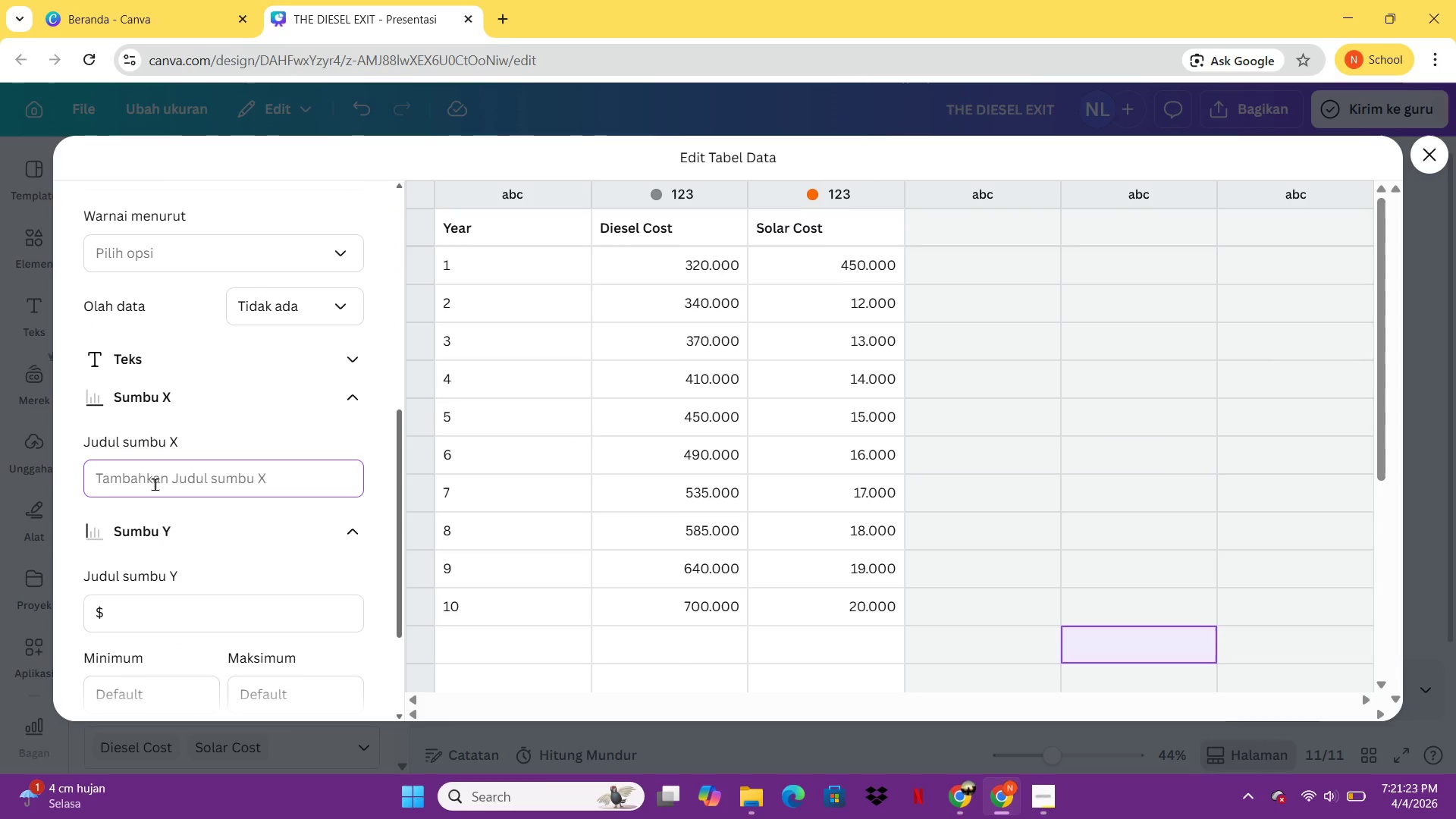 
type(YEar)
key(Backspace)
key(Backspace)
type(R)
 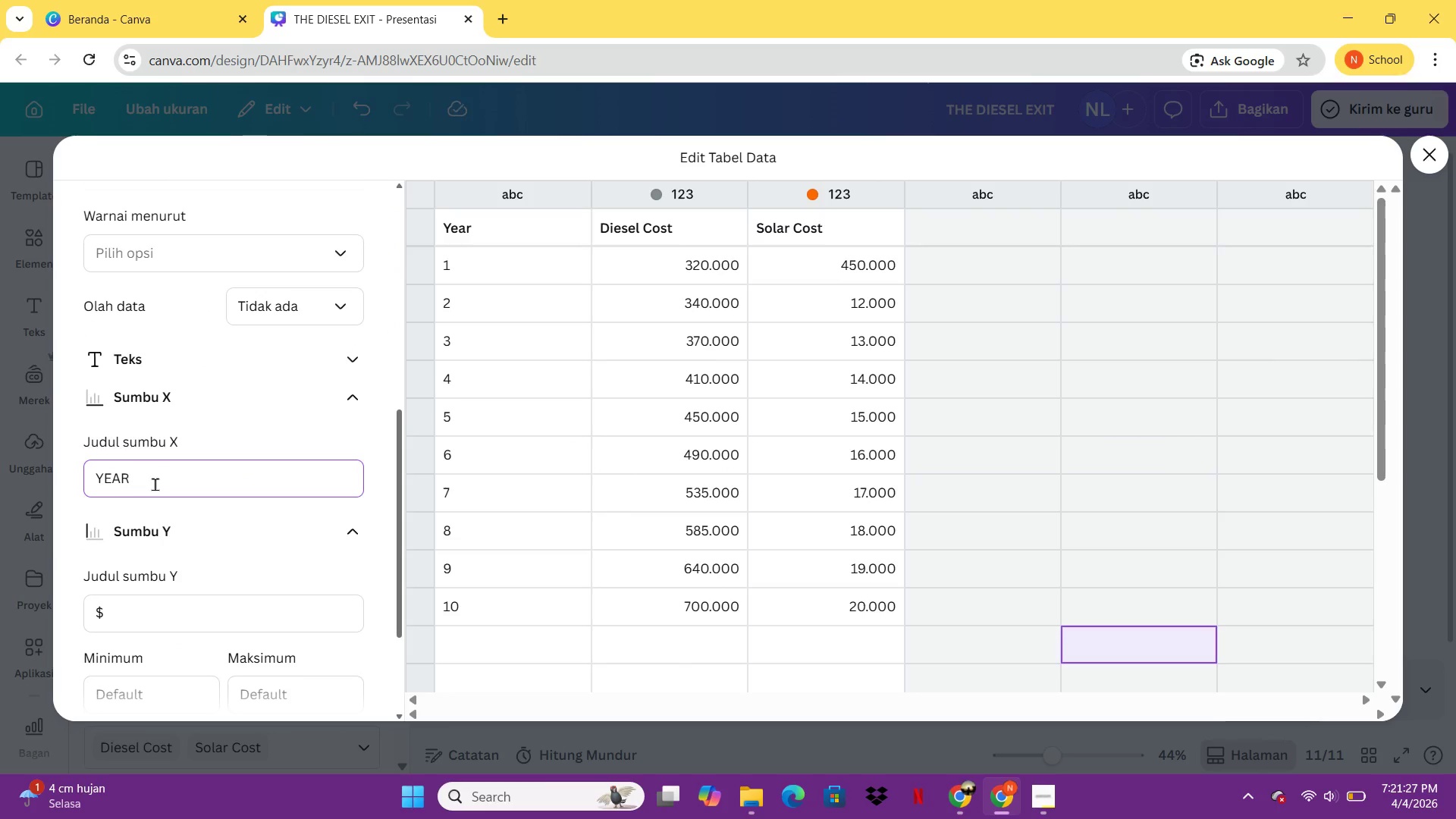 
hold_key(key=A, duration=0.53)
 